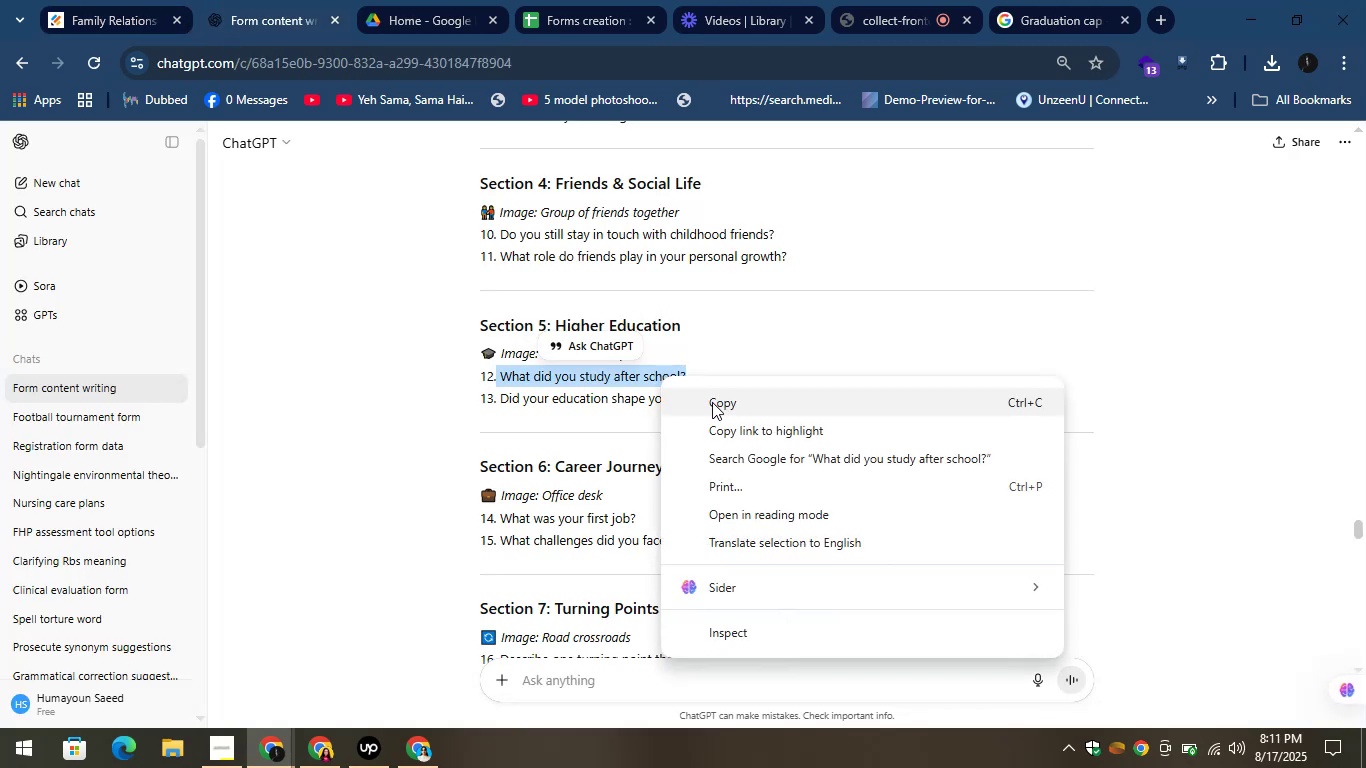 
left_click([712, 402])
 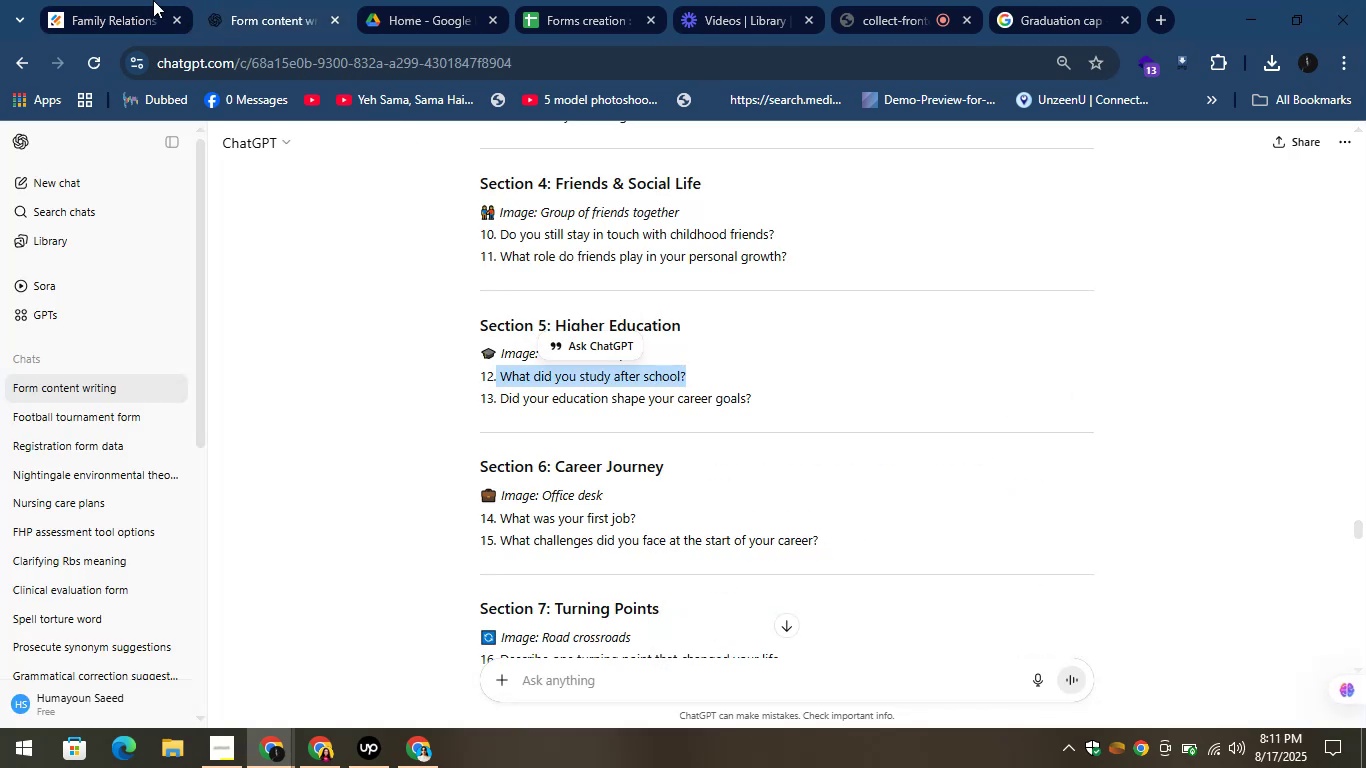 
left_click([97, 0])
 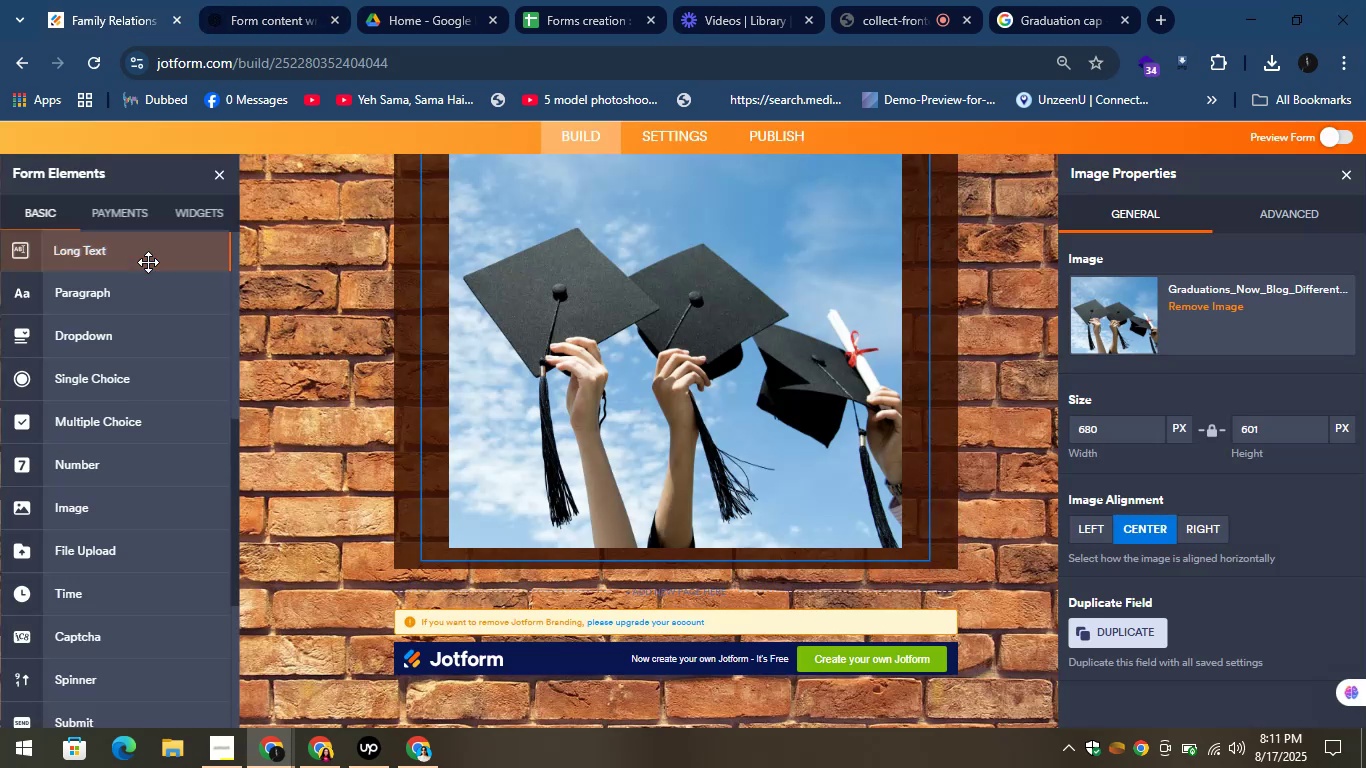 
scroll: coordinate [148, 259], scroll_direction: up, amount: 2.0
 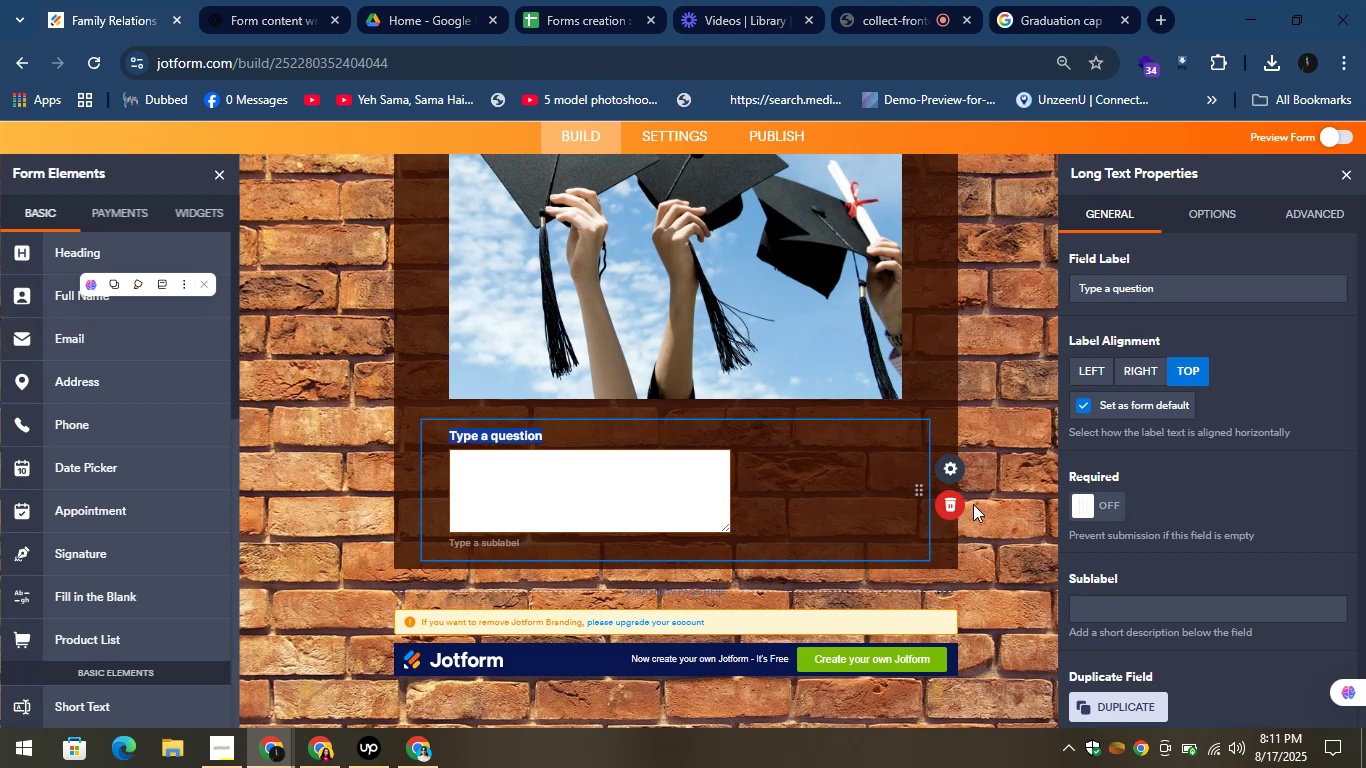 
left_click([953, 501])
 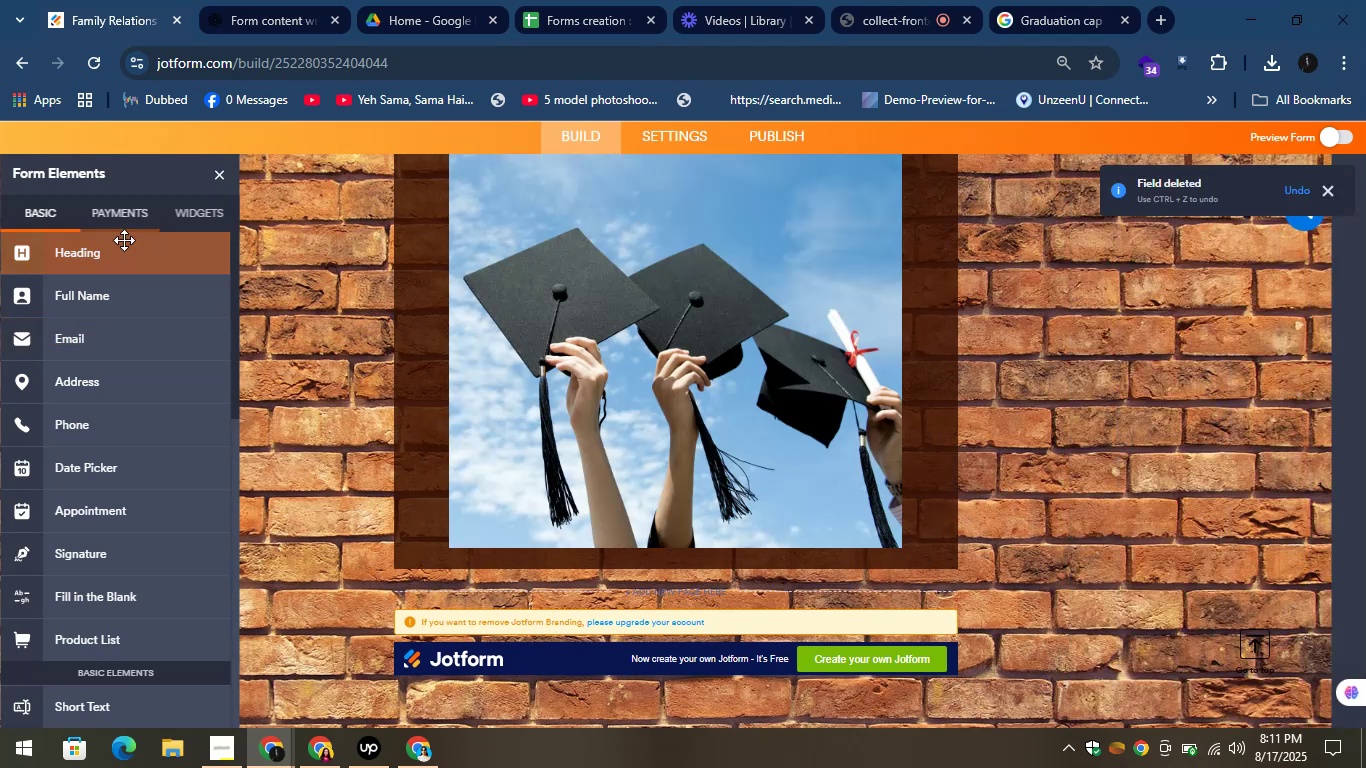 
scroll: coordinate [141, 356], scroll_direction: up, amount: 9.0
 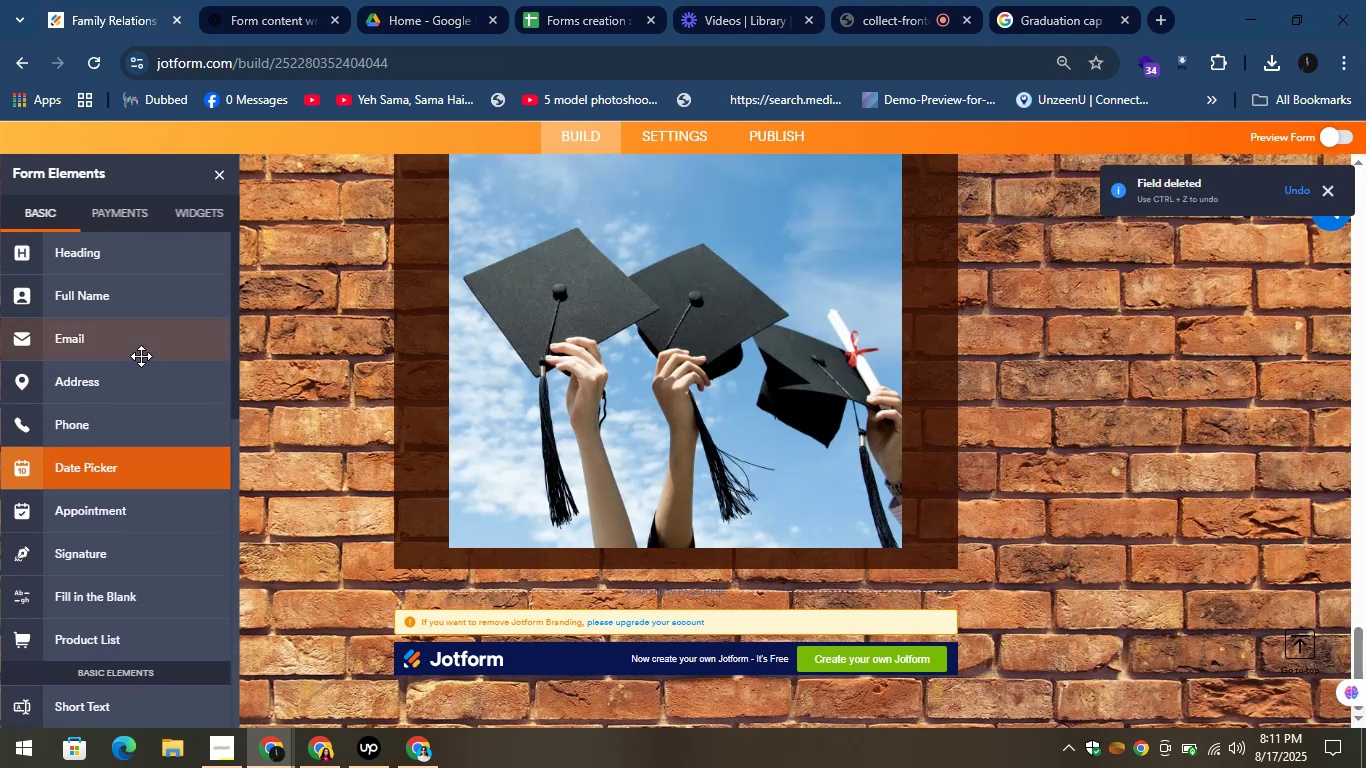 
scroll: coordinate [143, 428], scroll_direction: down, amount: 3.0
 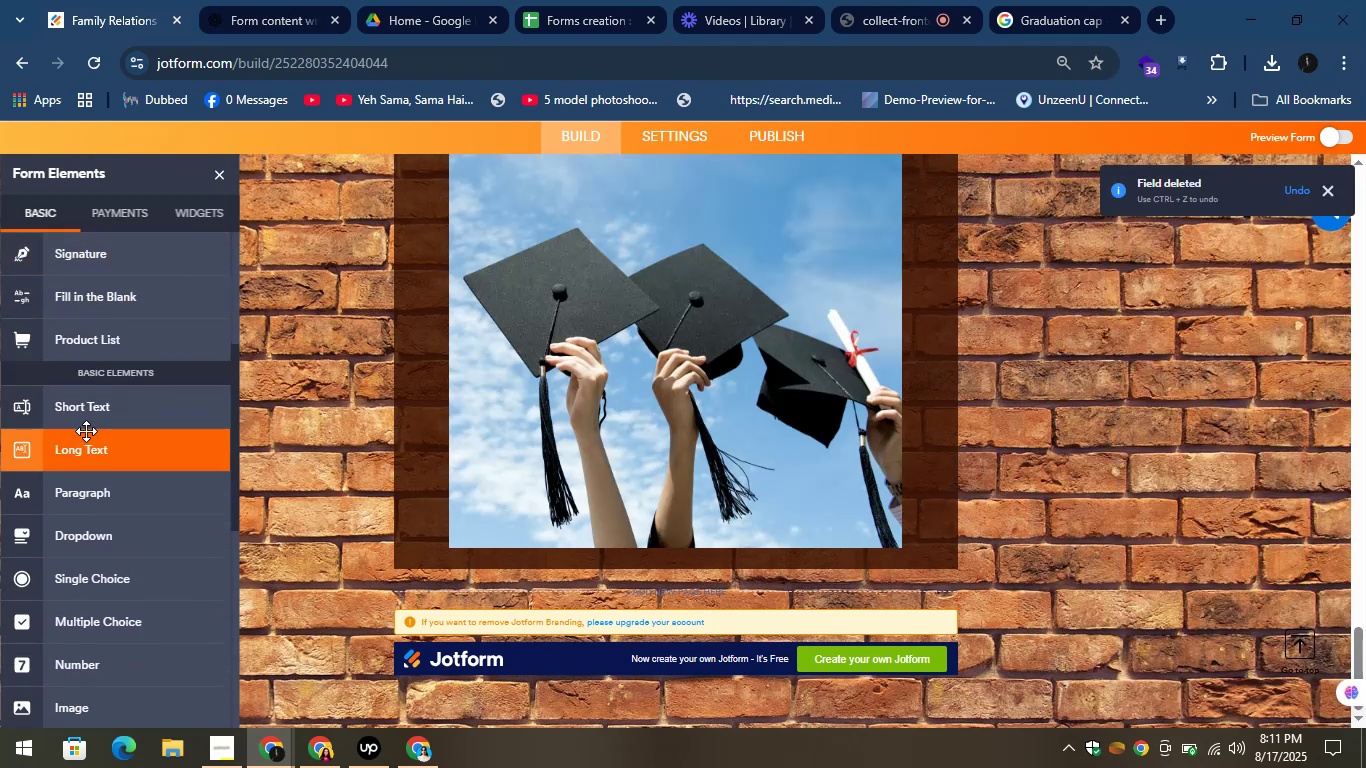 
left_click_drag(start_coordinate=[74, 447], to_coordinate=[538, 522])
 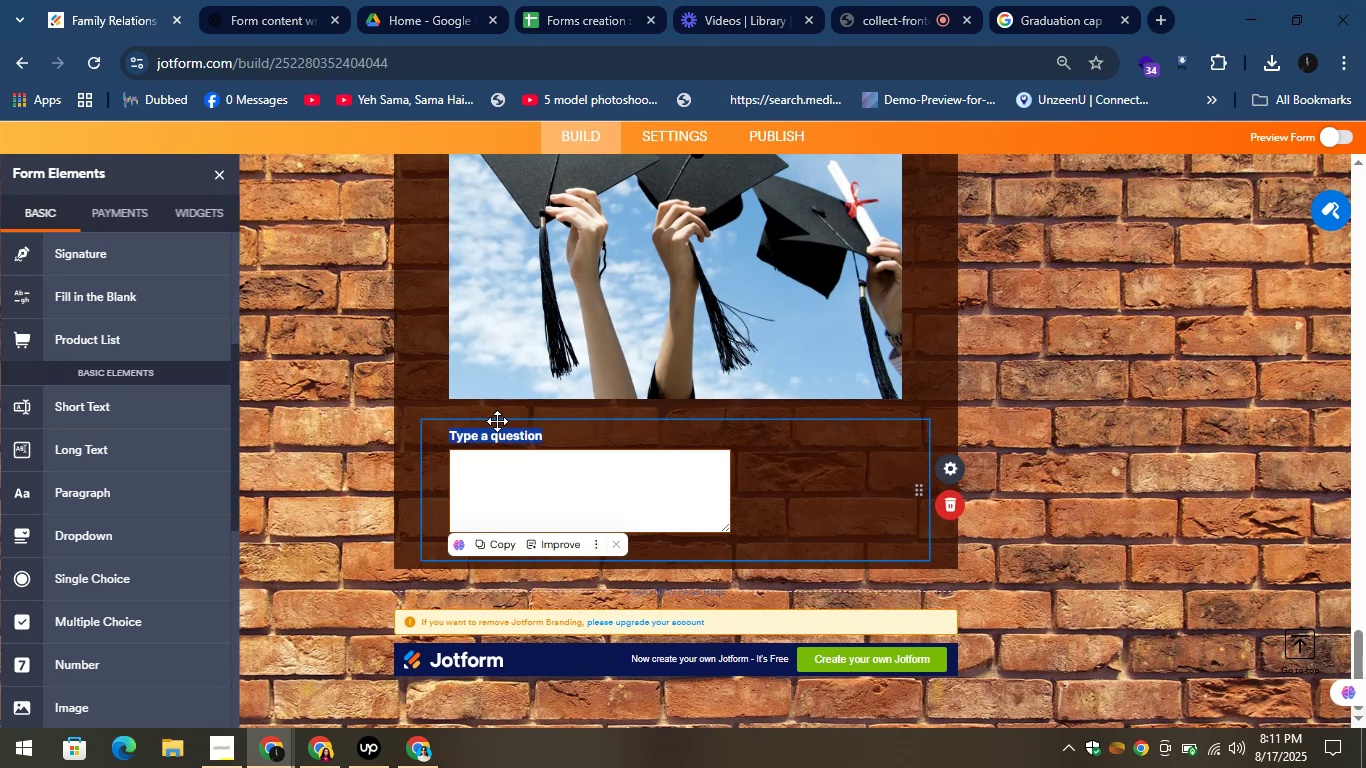 
right_click([496, 437])
 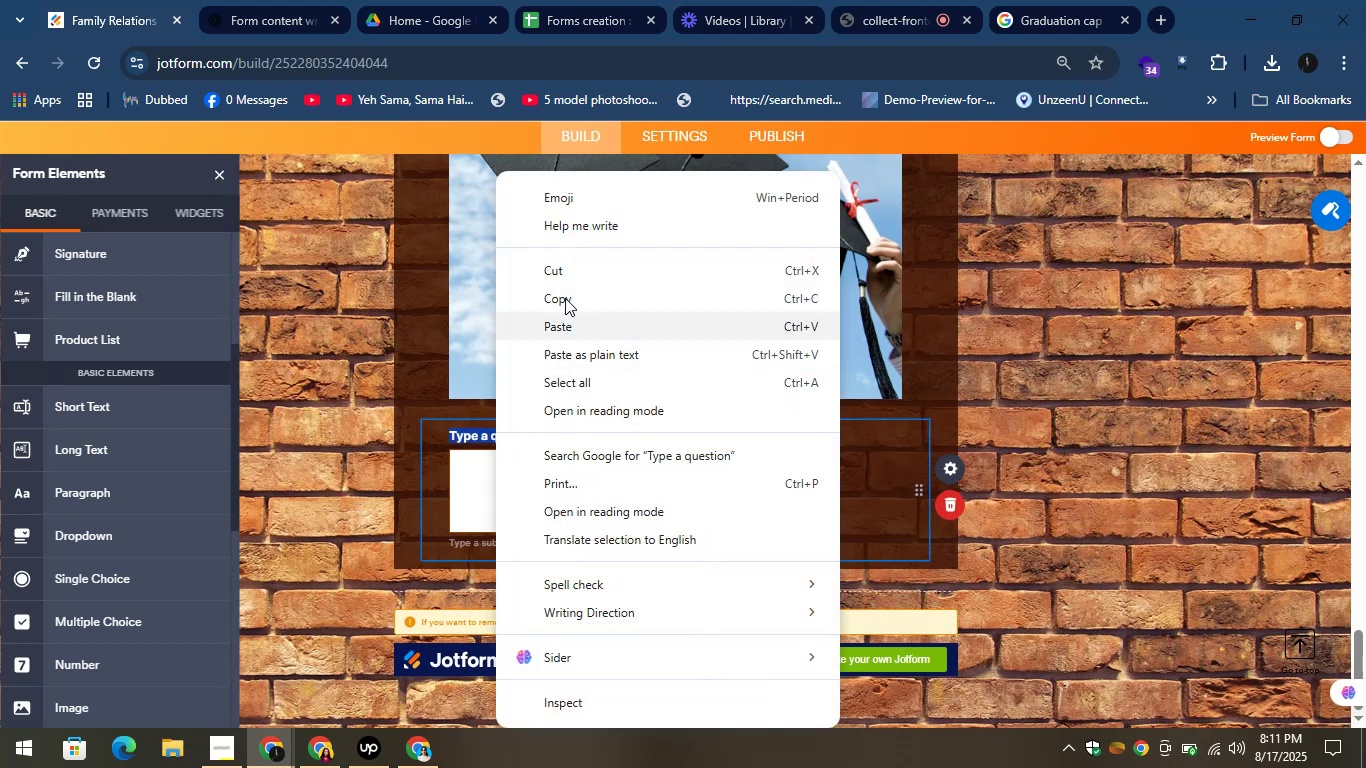 
left_click([573, 325])
 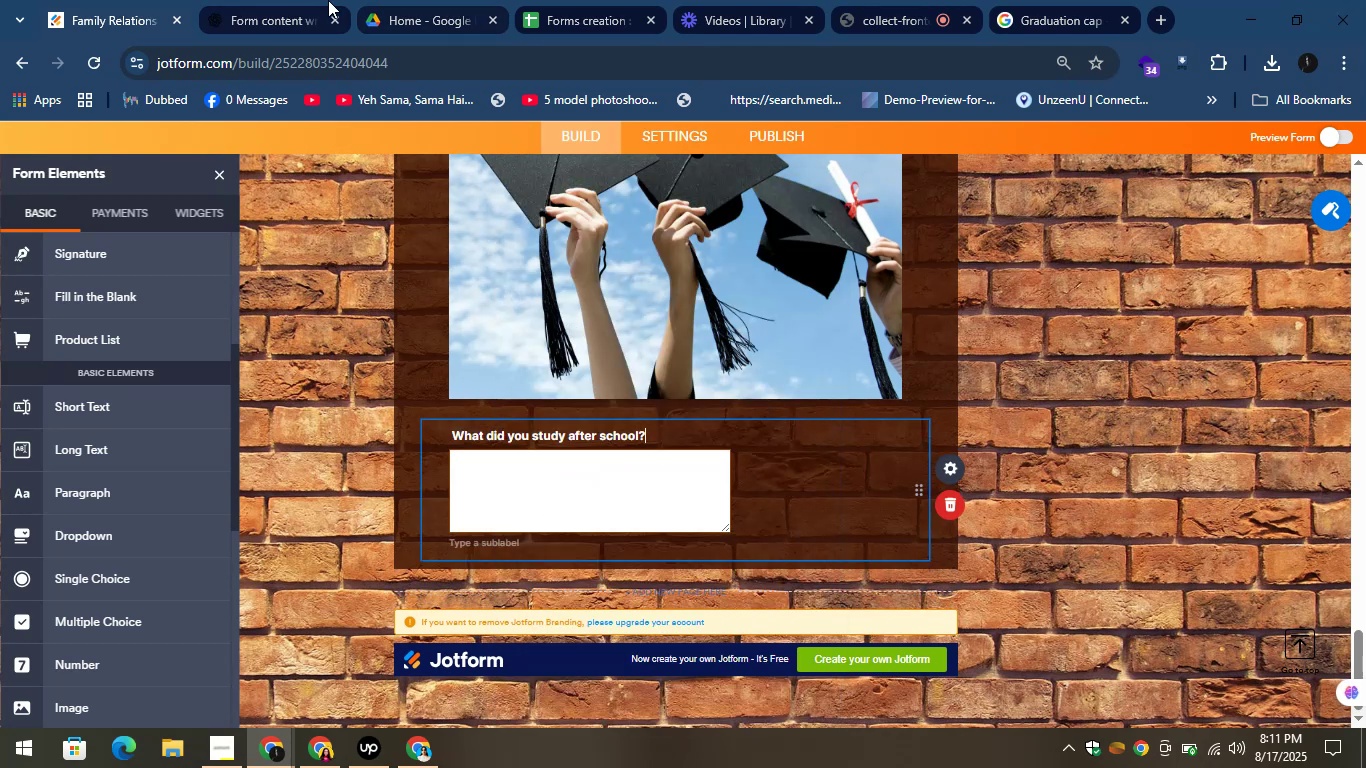 
left_click([281, 0])
 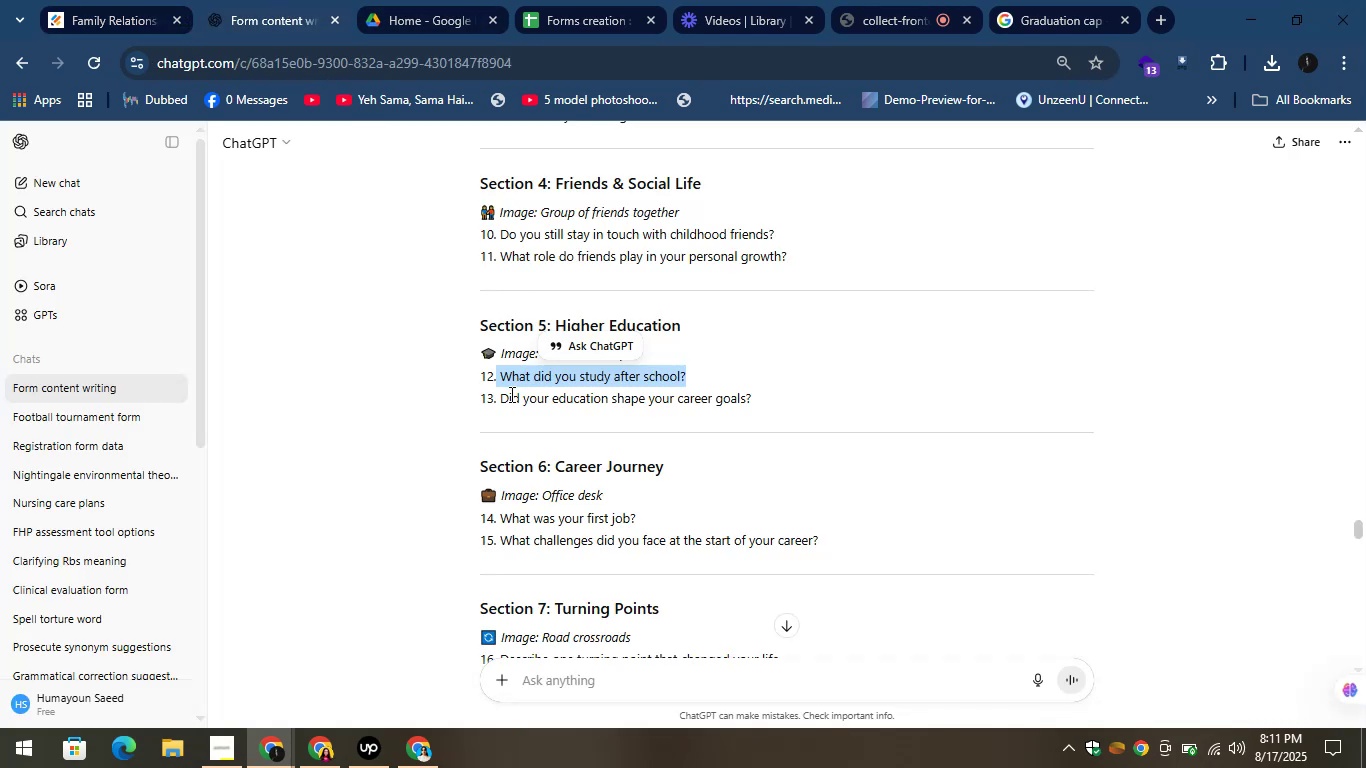 
left_click_drag(start_coordinate=[499, 392], to_coordinate=[757, 402])
 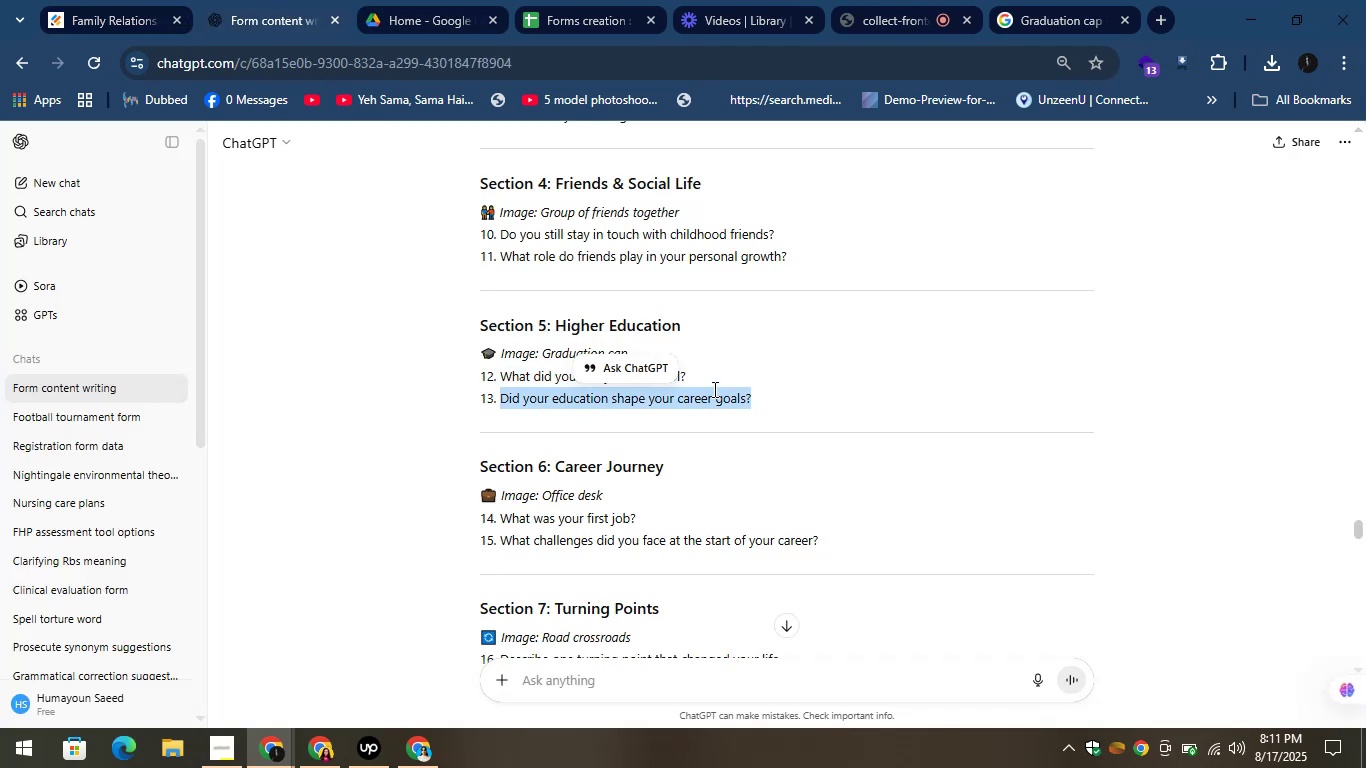 
right_click([711, 388])
 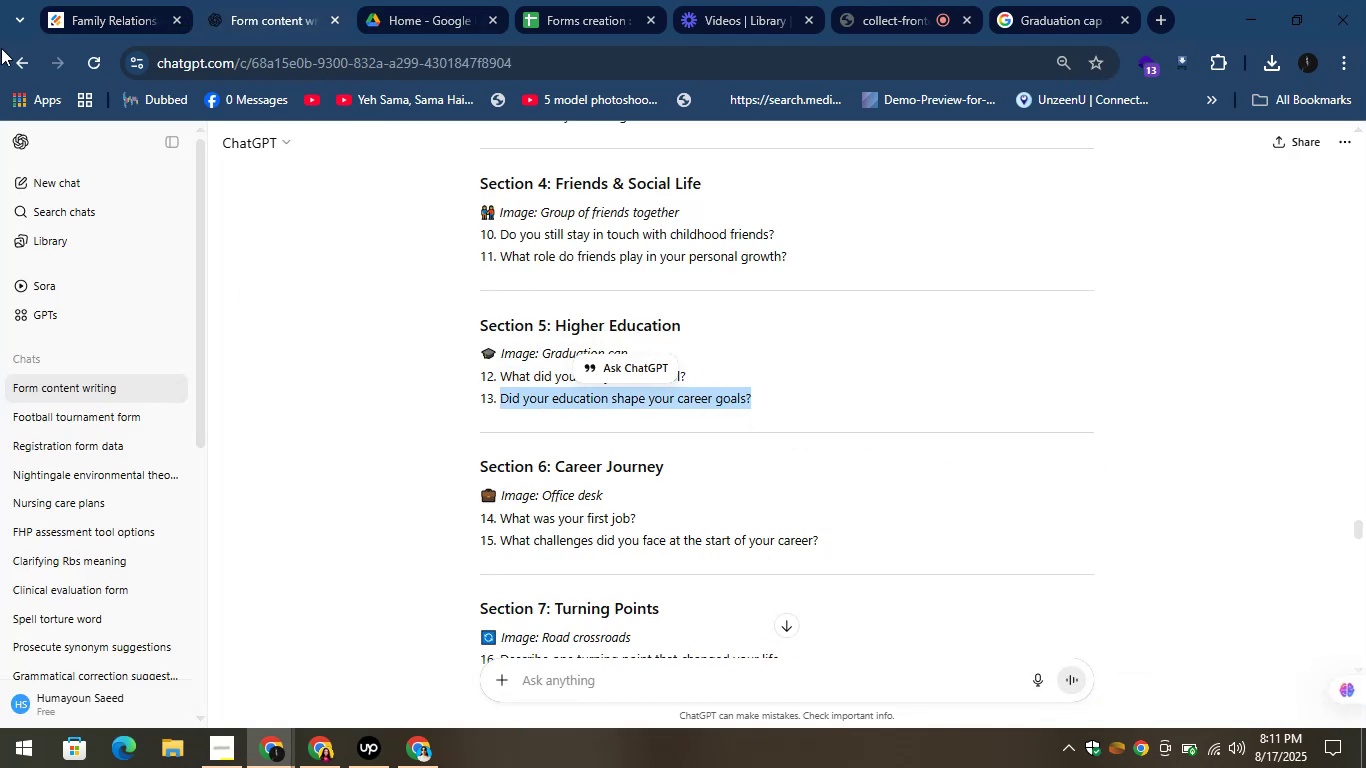 
left_click([44, 0])
 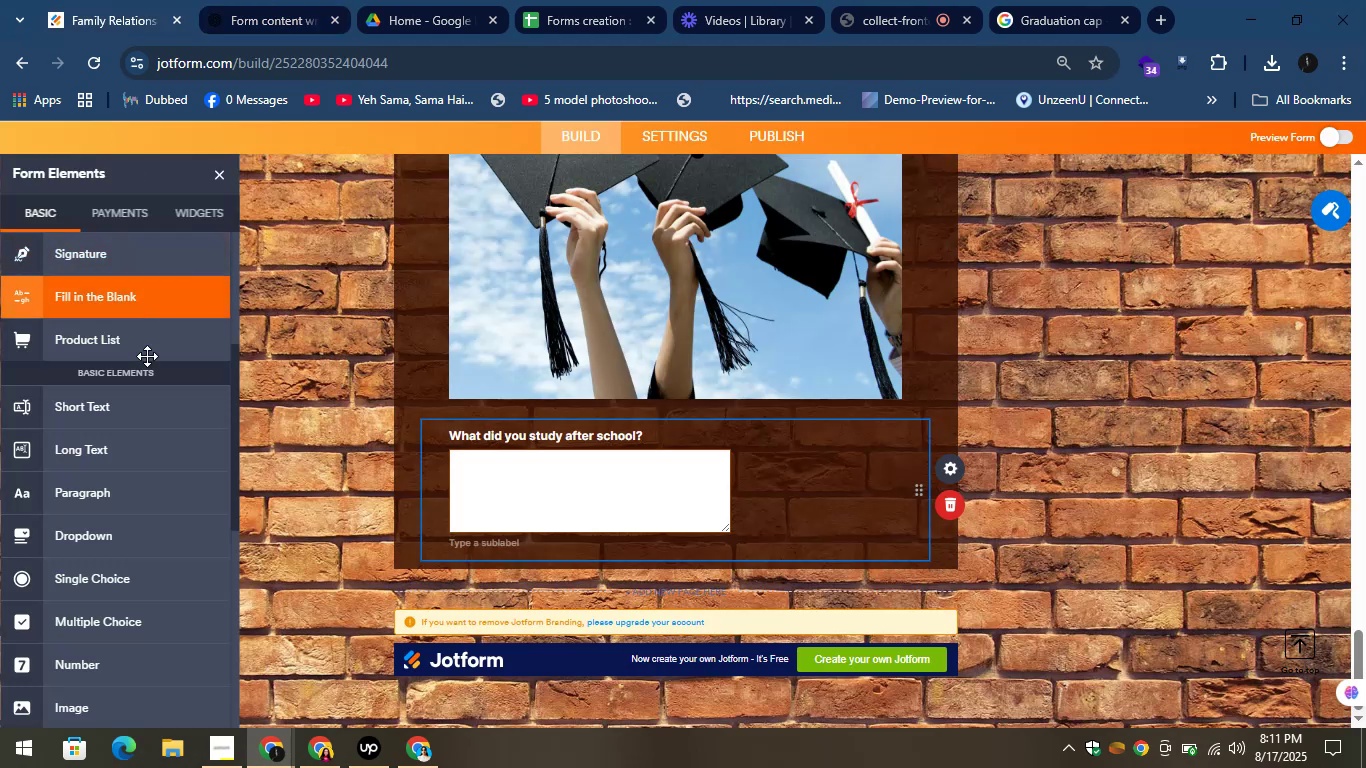 
left_click_drag(start_coordinate=[149, 400], to_coordinate=[511, 553])
 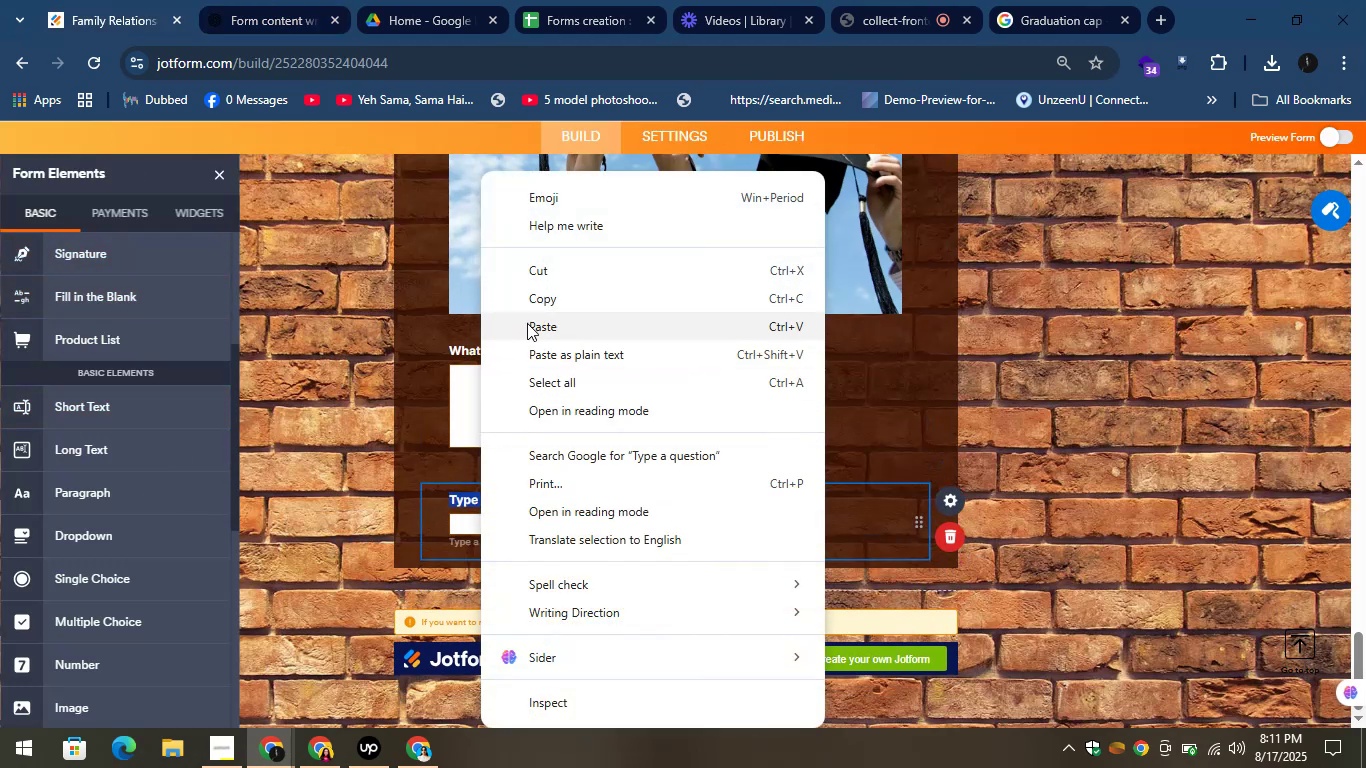 
left_click([269, 0])
 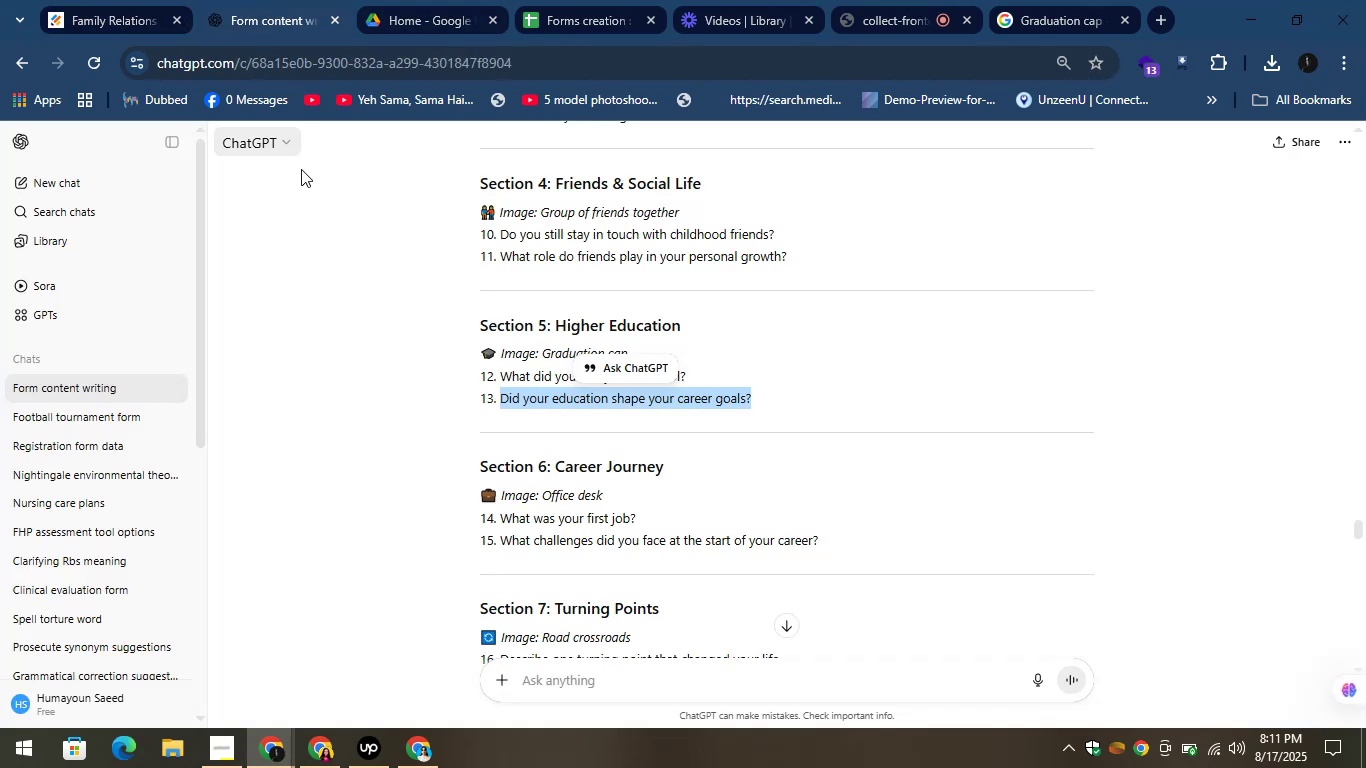 
scroll: coordinate [438, 299], scroll_direction: down, amount: 2.0
 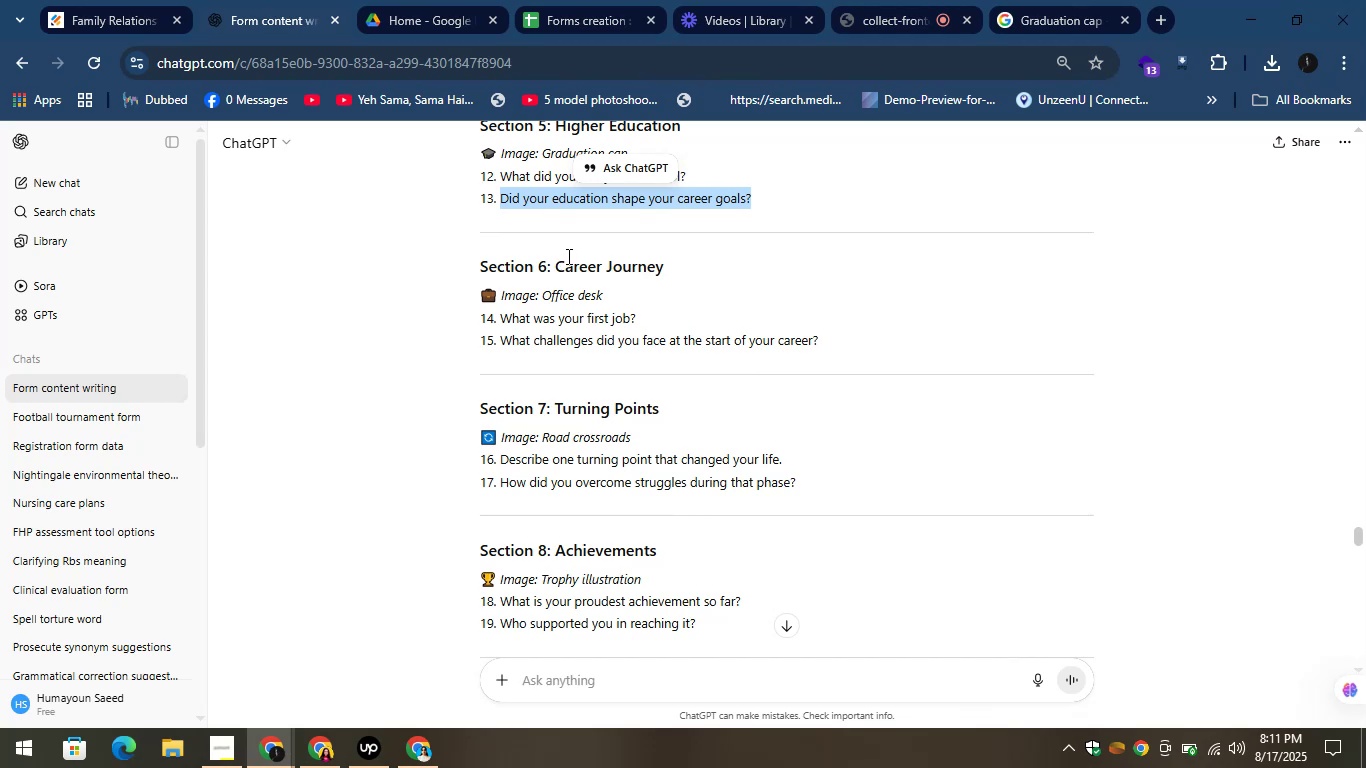 
left_click_drag(start_coordinate=[553, 257], to_coordinate=[688, 277])
 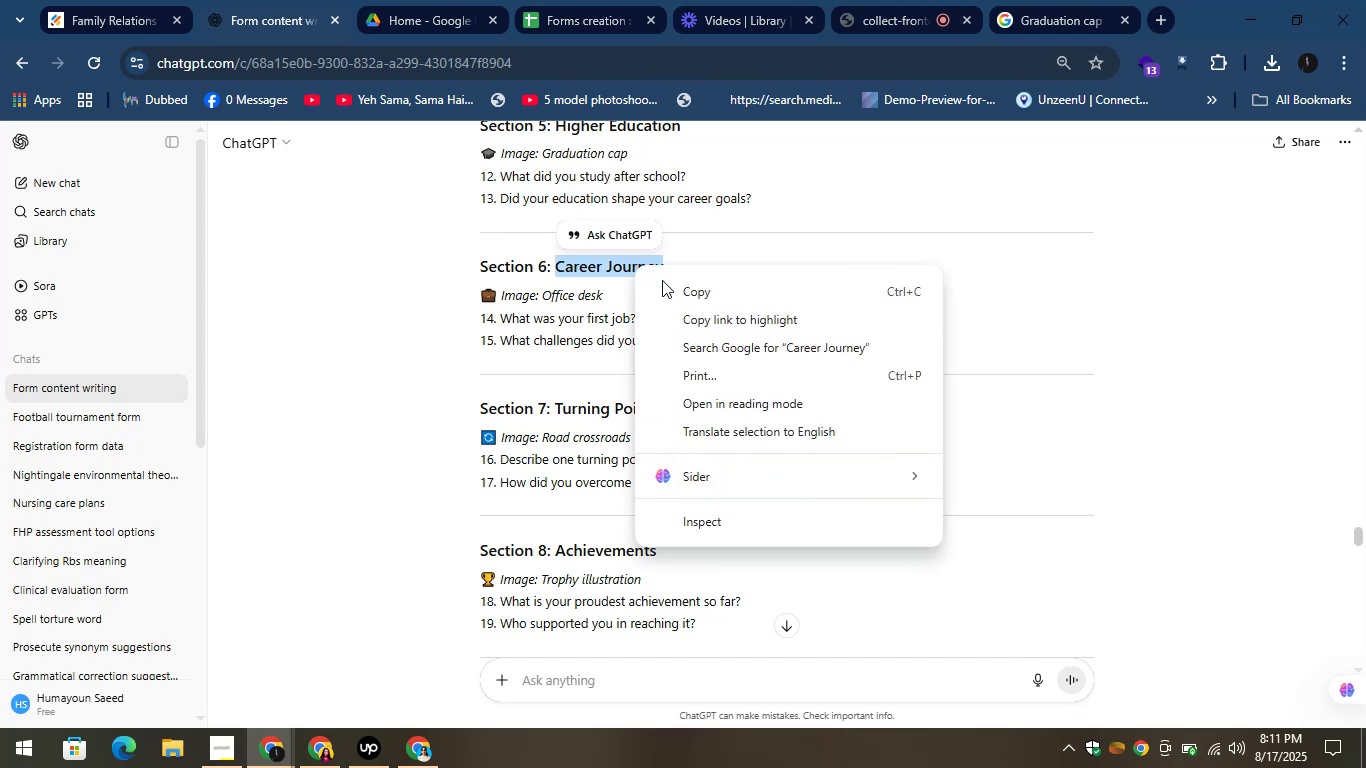 
left_click([697, 290])
 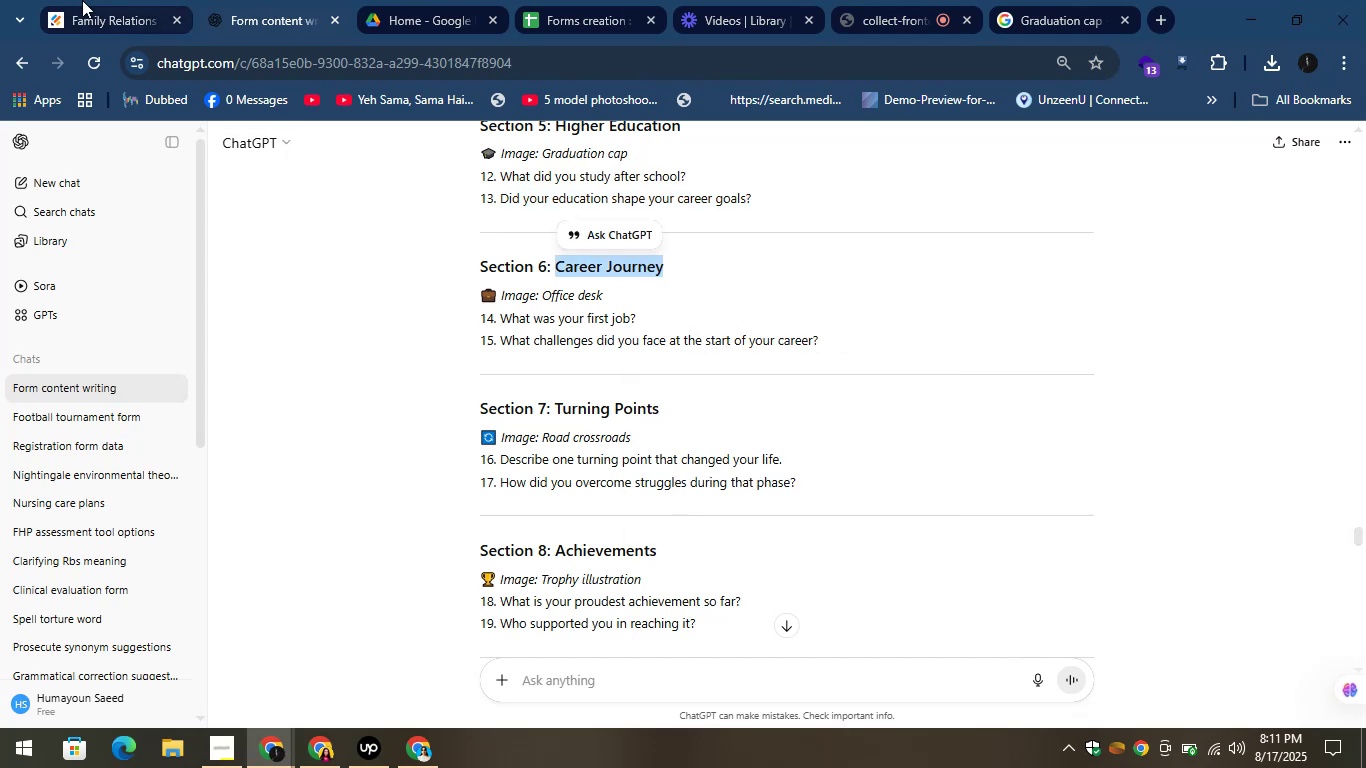 
left_click([81, 0])
 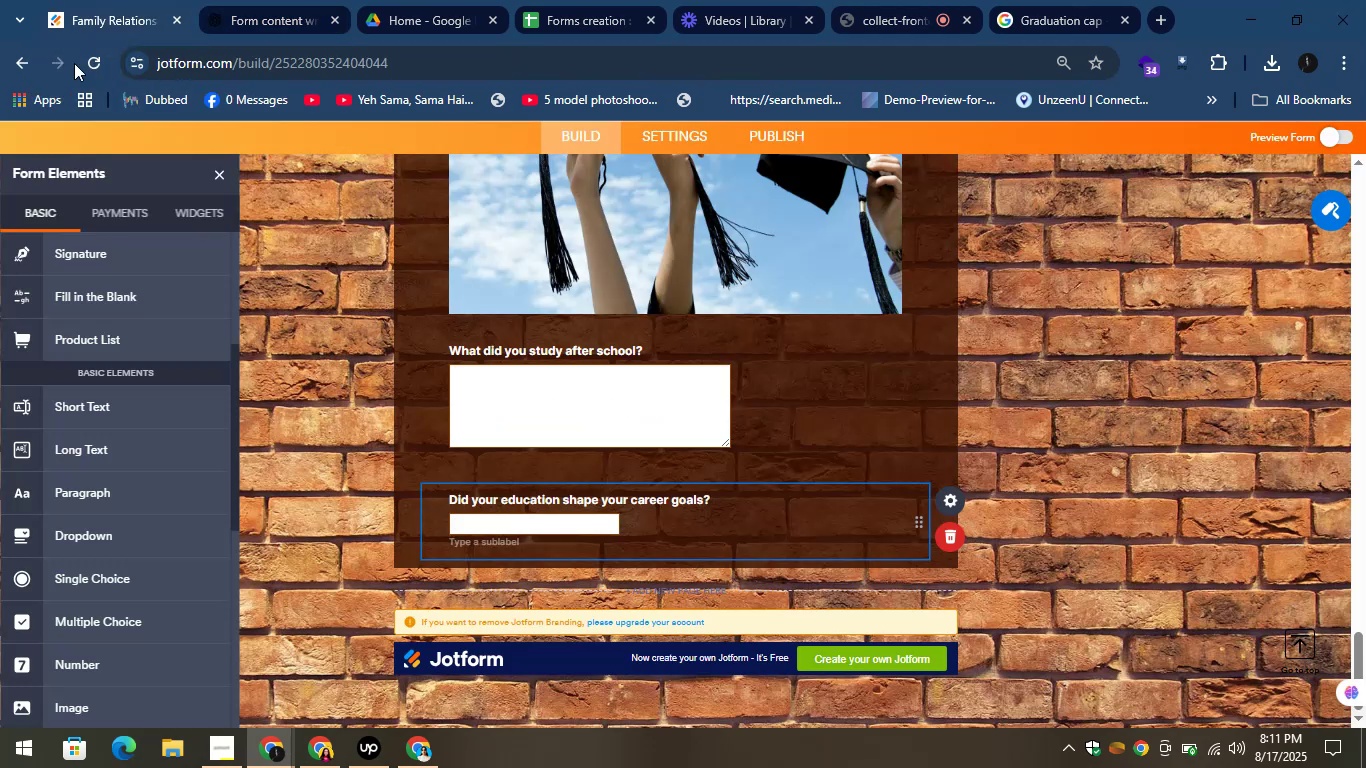 
scroll: coordinate [136, 257], scroll_direction: up, amount: 6.0
 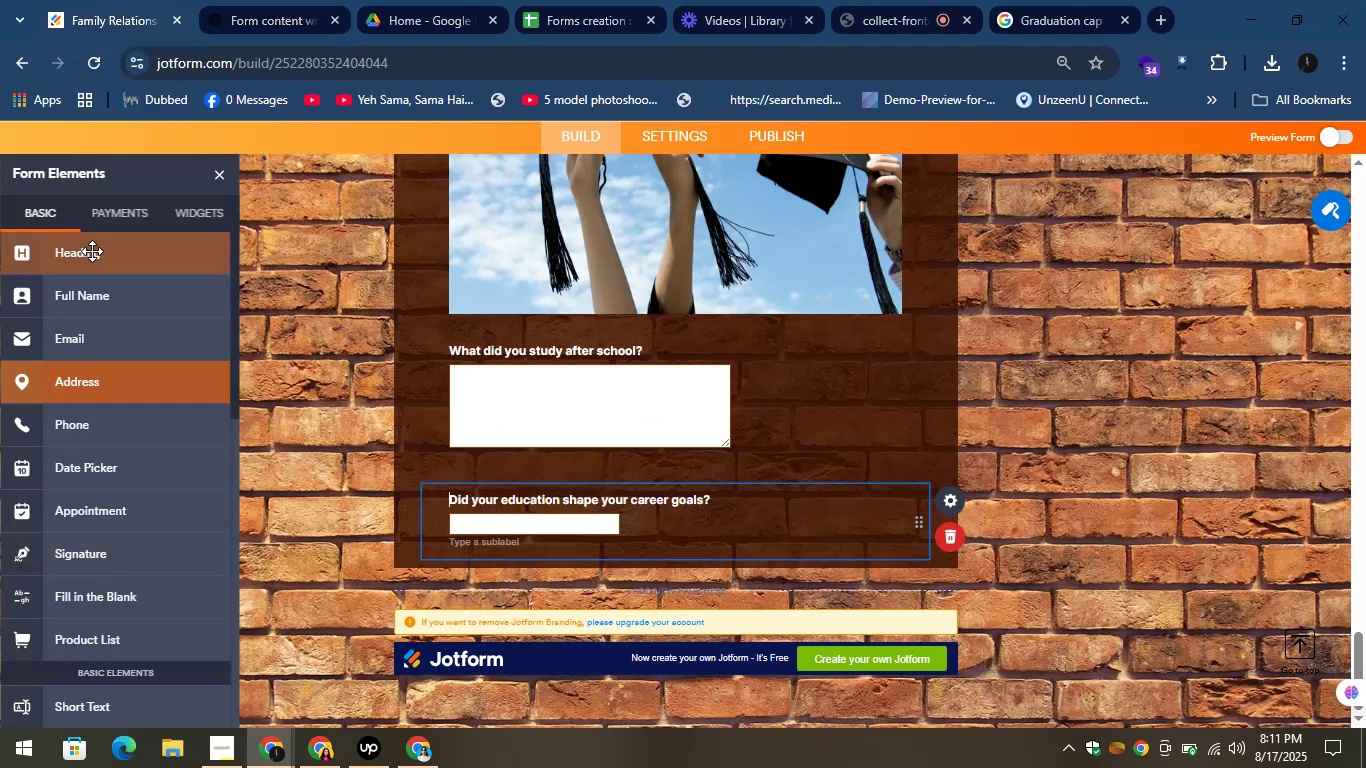 
left_click_drag(start_coordinate=[88, 251], to_coordinate=[485, 534])
 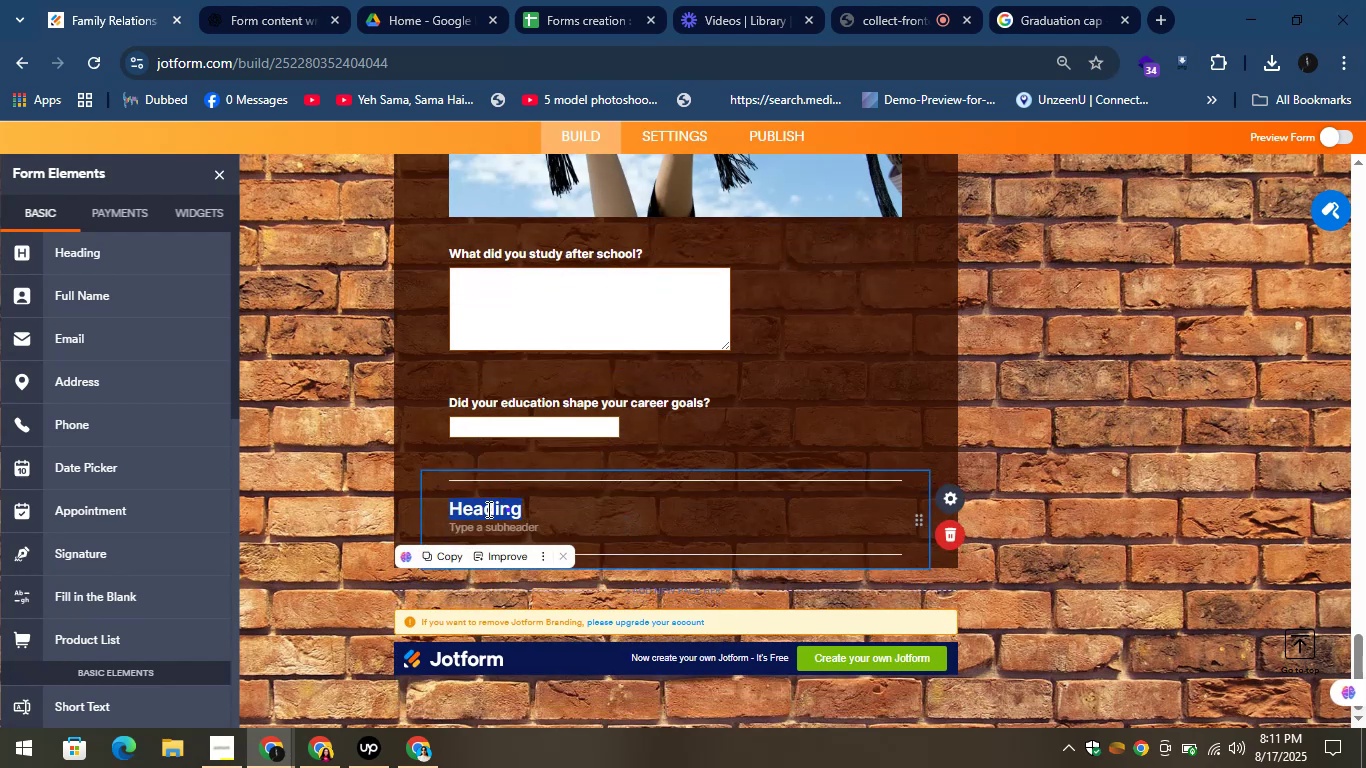 
right_click([475, 509])
 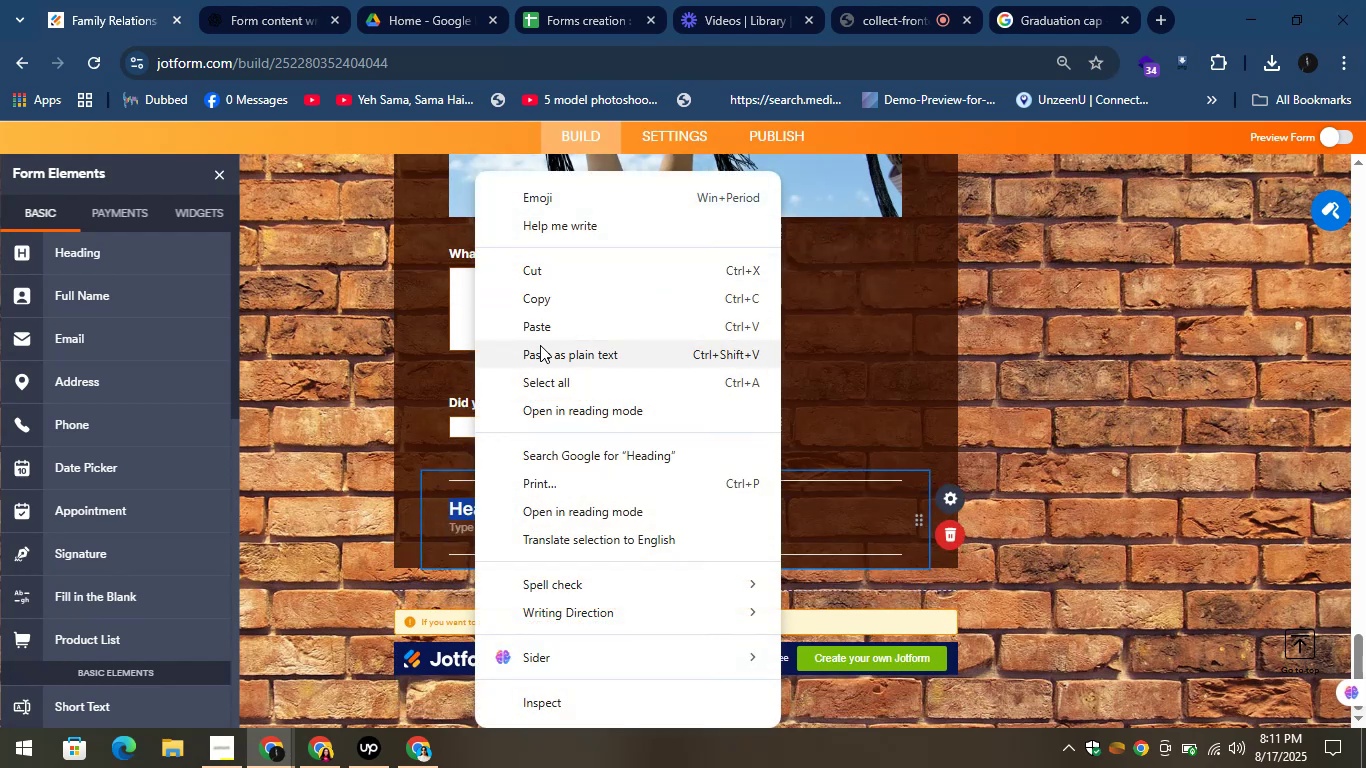 
left_click([531, 329])
 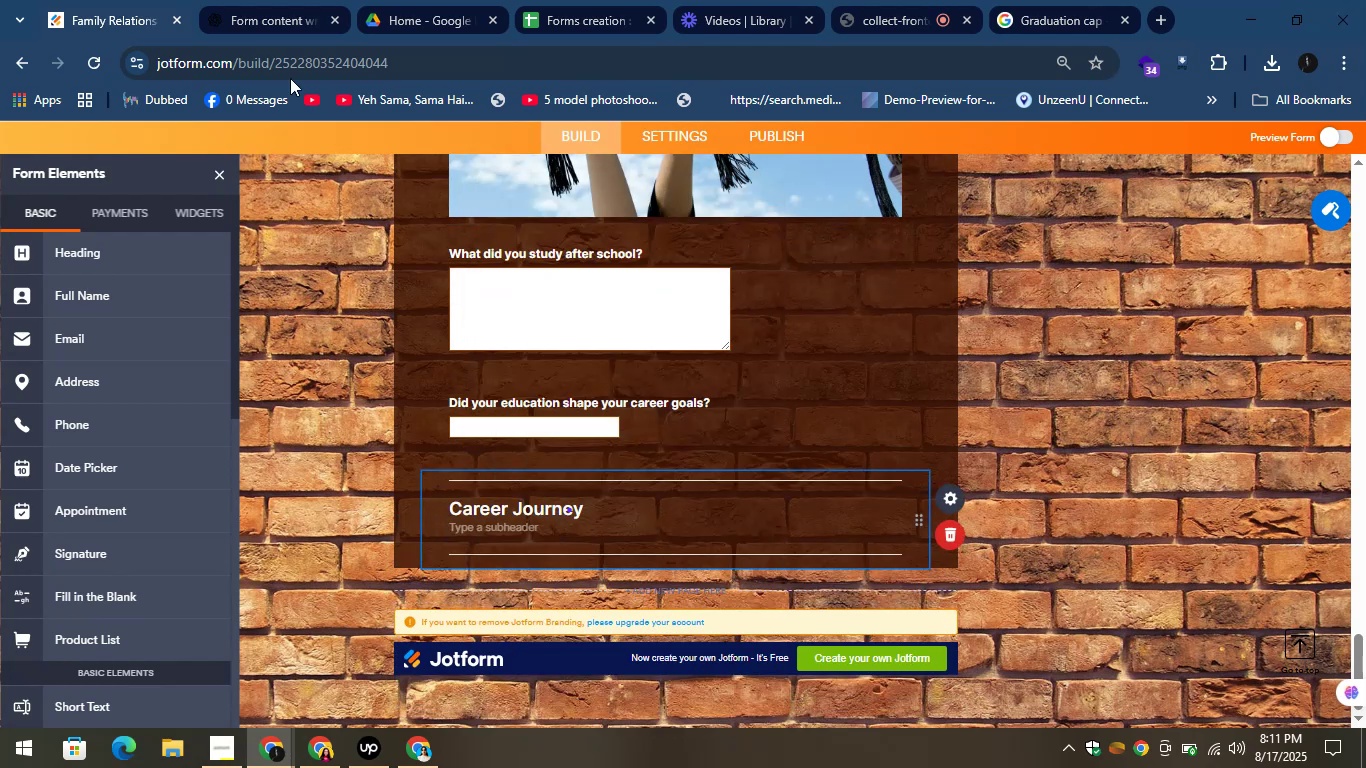 
left_click([255, 0])
 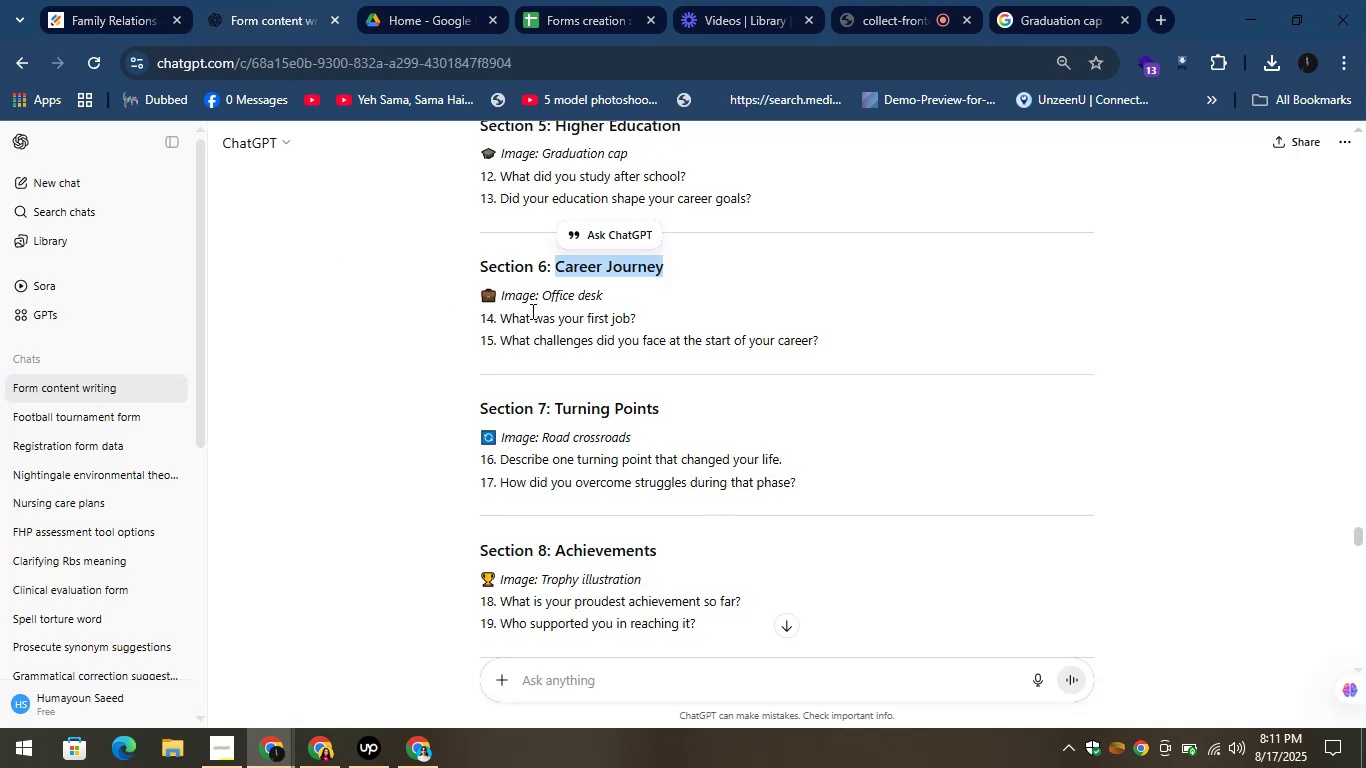 
left_click_drag(start_coordinate=[546, 292], to_coordinate=[619, 301])
 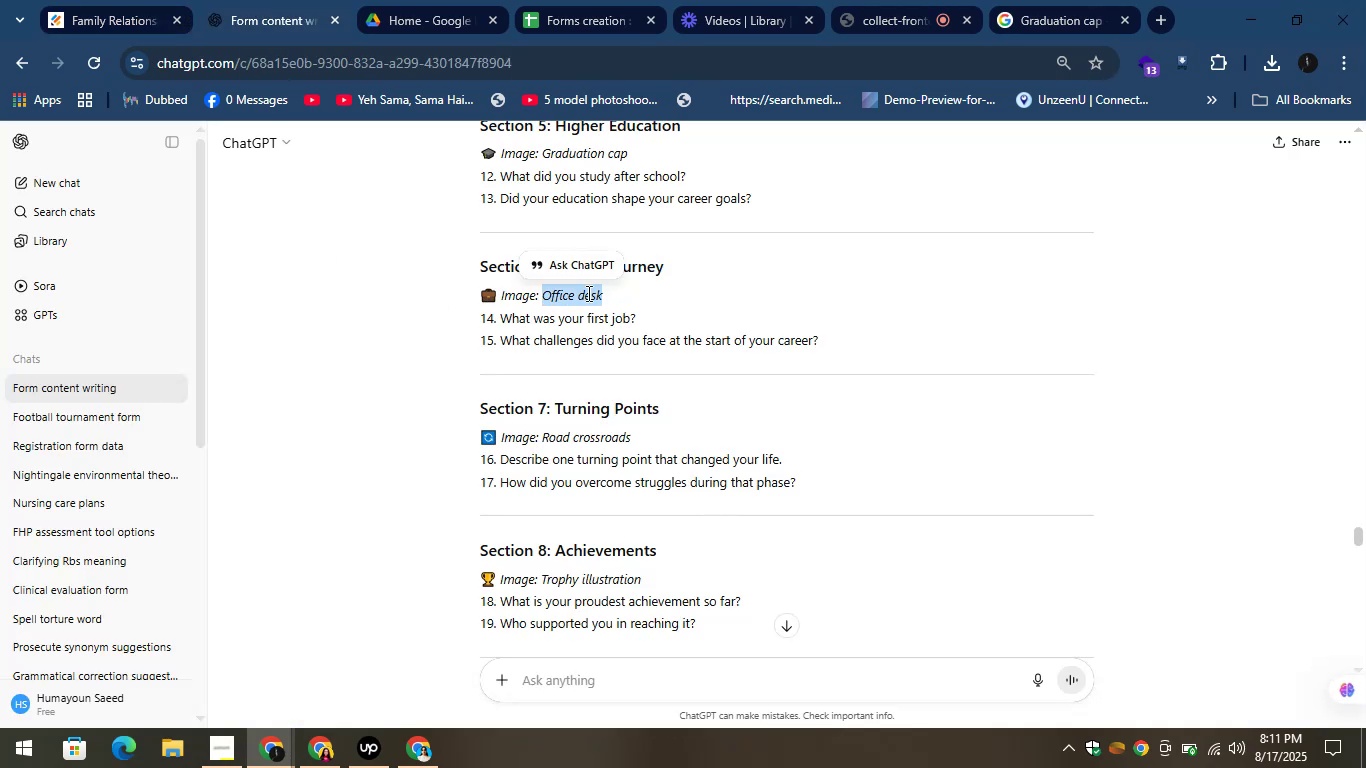 
right_click([584, 294])
 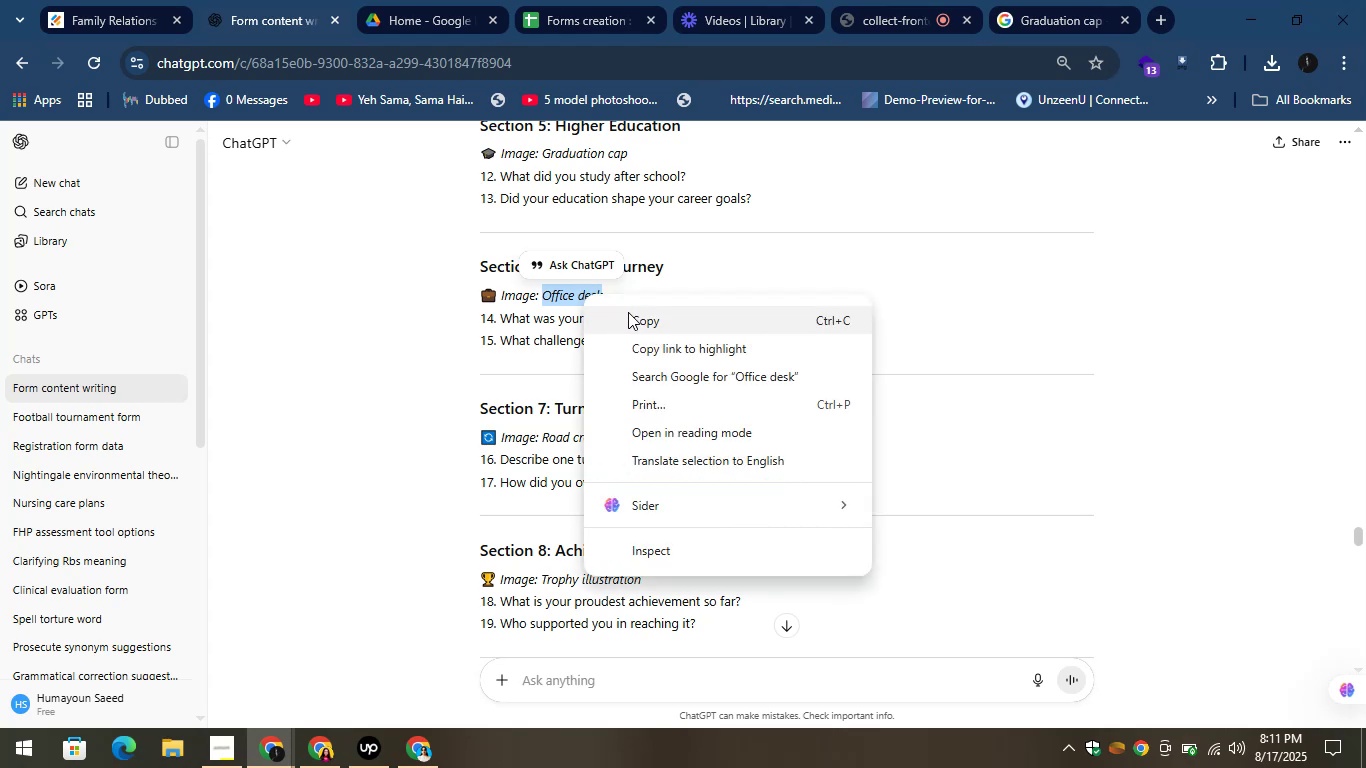 
left_click([629, 313])
 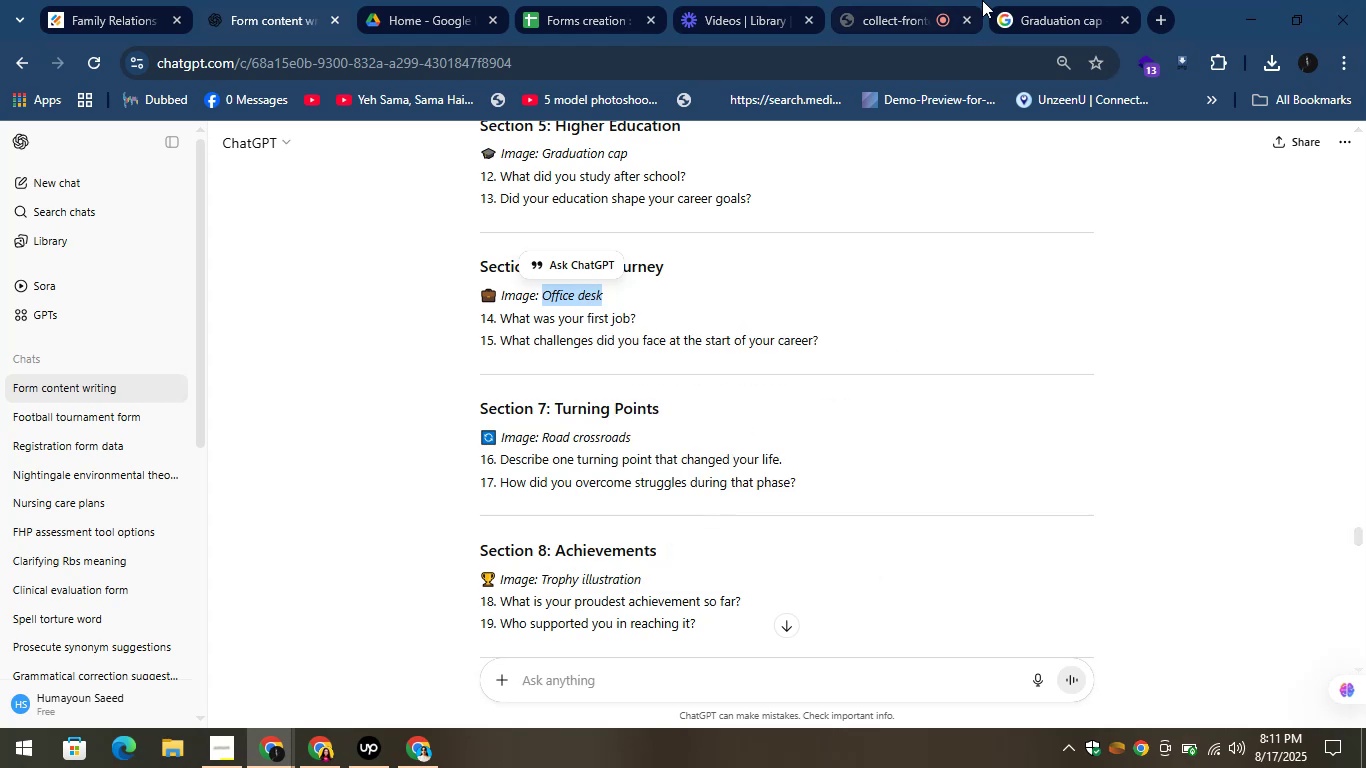 
left_click([1032, 0])
 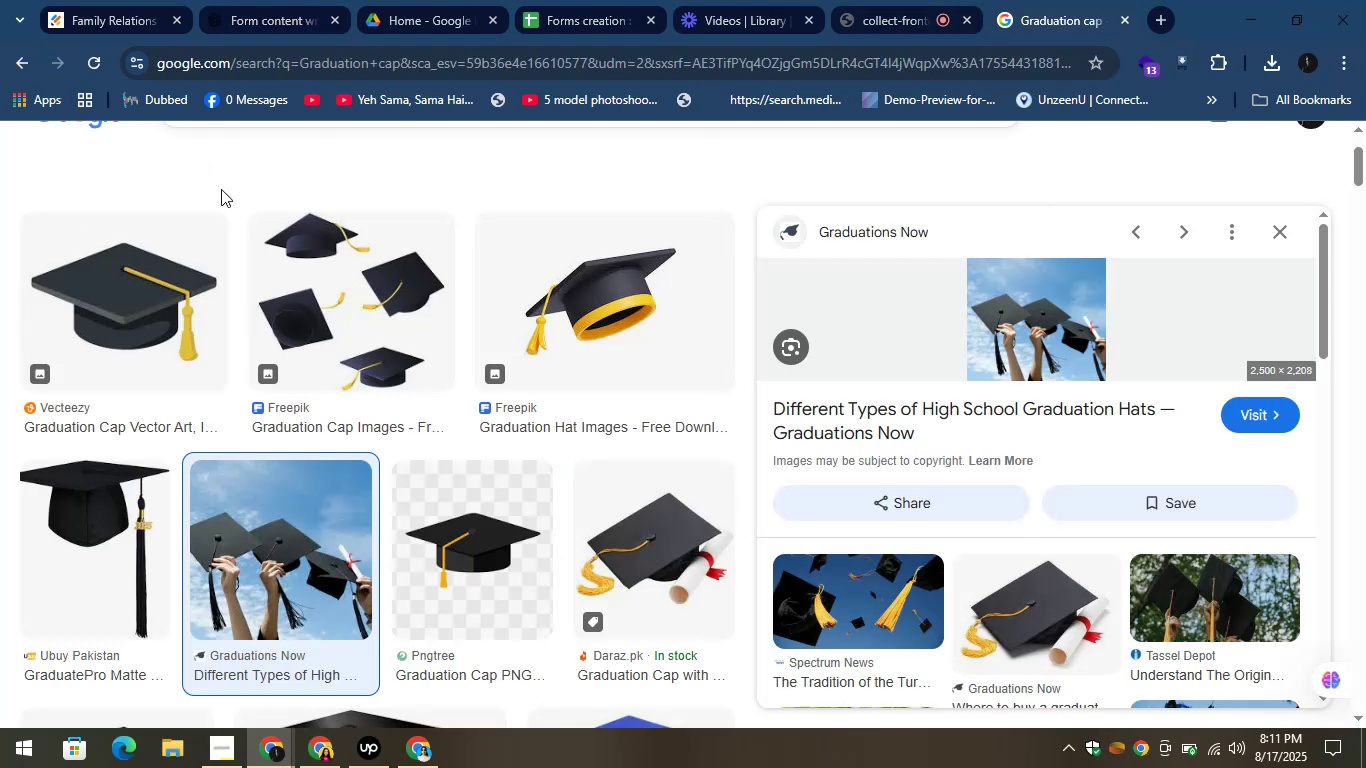 
scroll: coordinate [293, 255], scroll_direction: up, amount: 3.0
 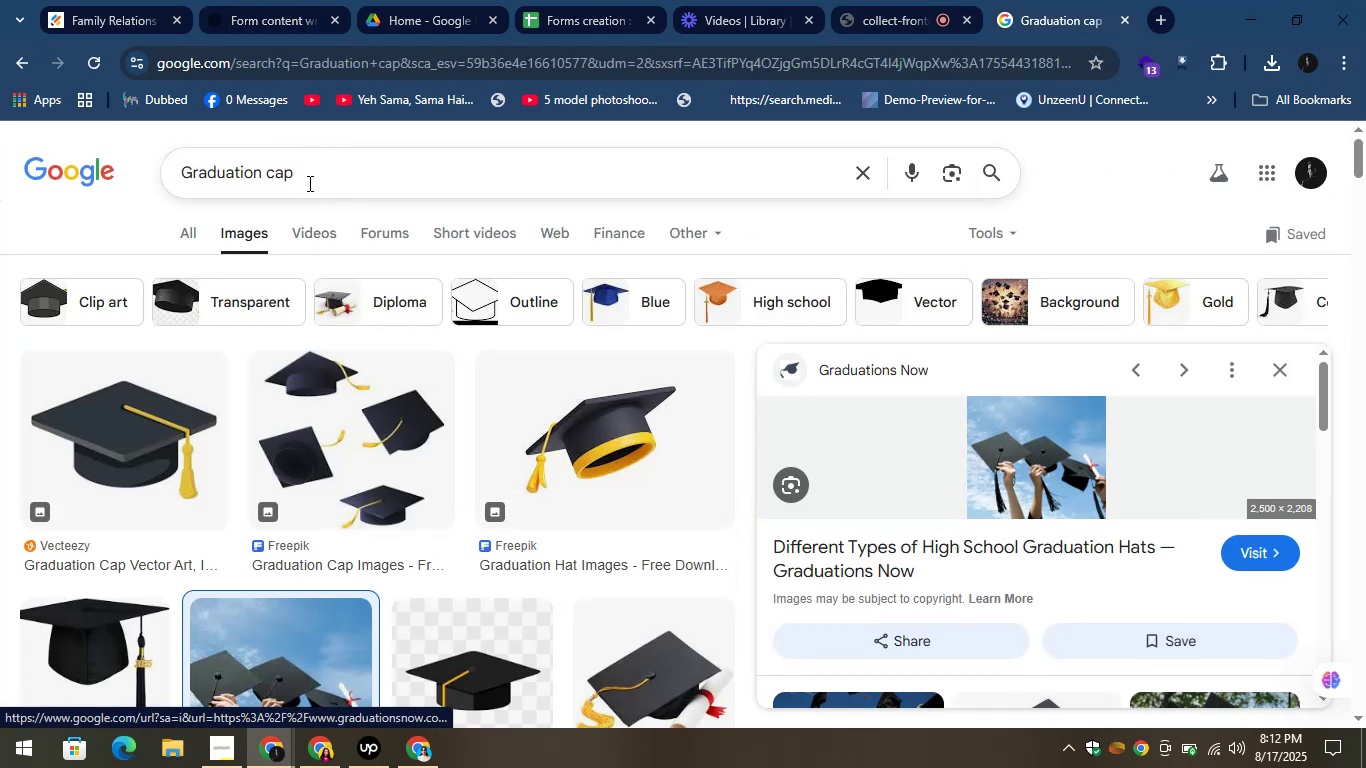 
left_click_drag(start_coordinate=[303, 178], to_coordinate=[171, 165])
 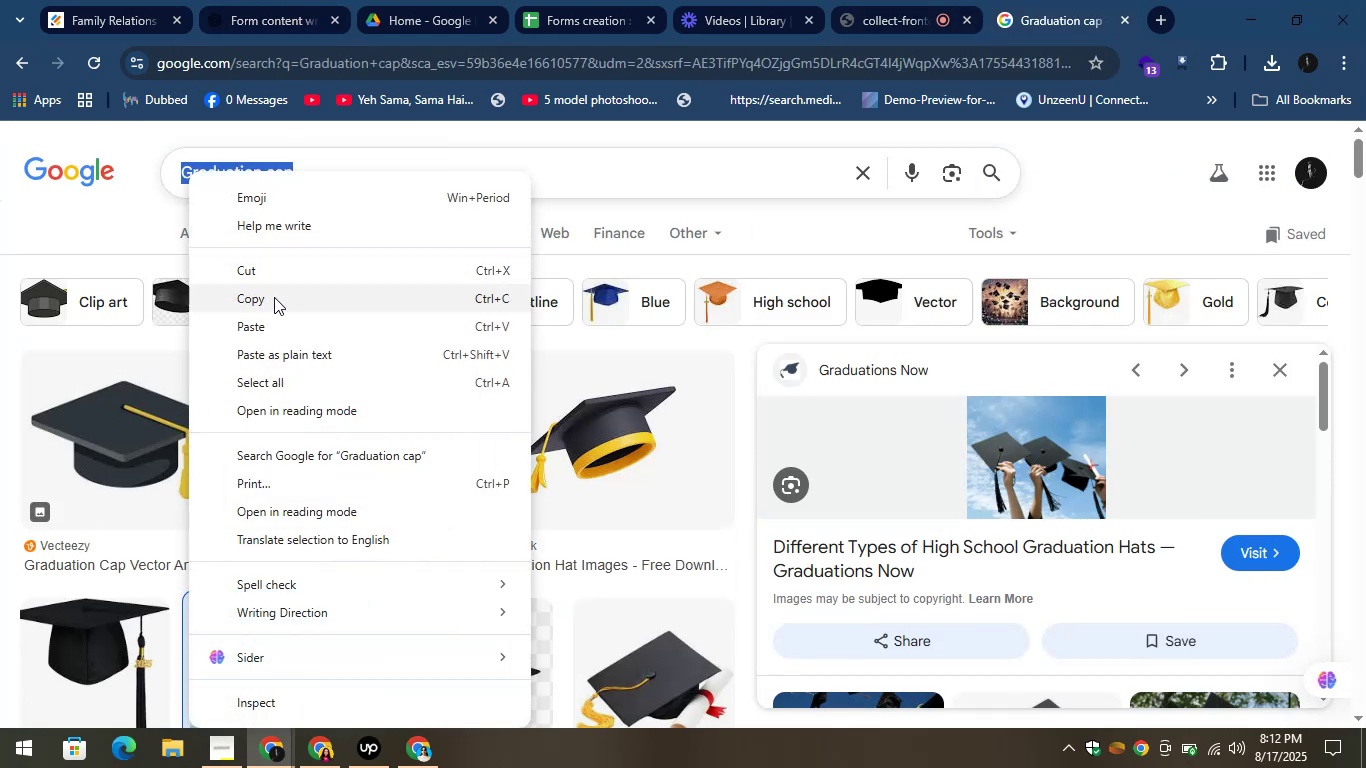 
left_click([277, 317])
 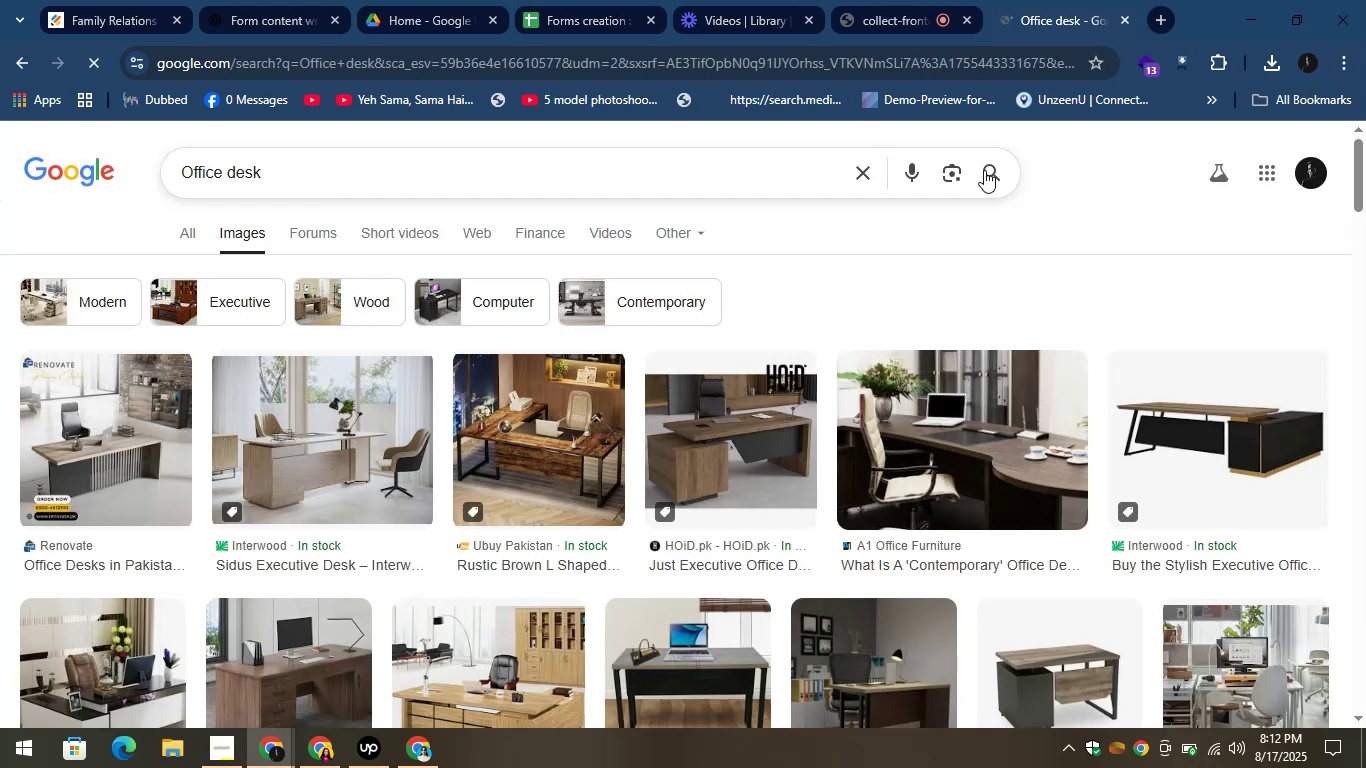 
wait(5.94)
 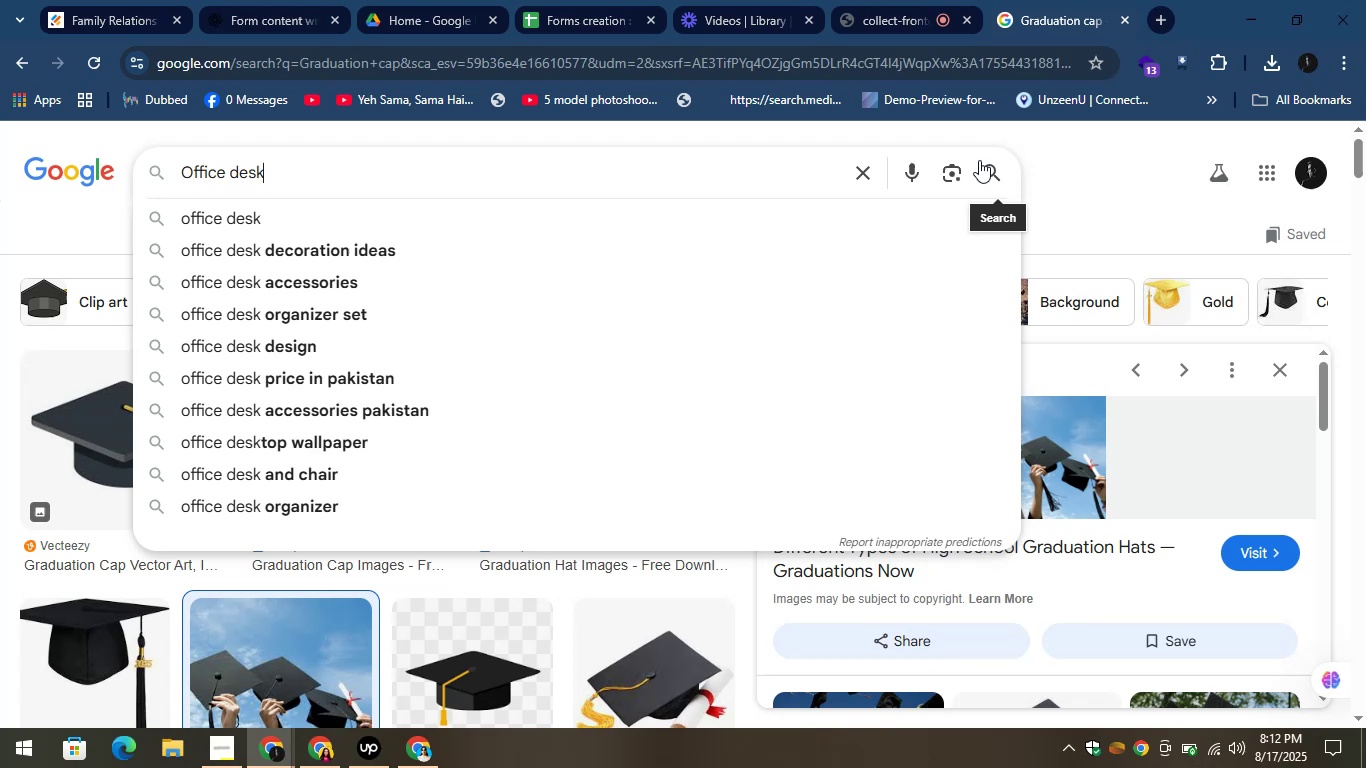 
mouse_move([794, 7])
 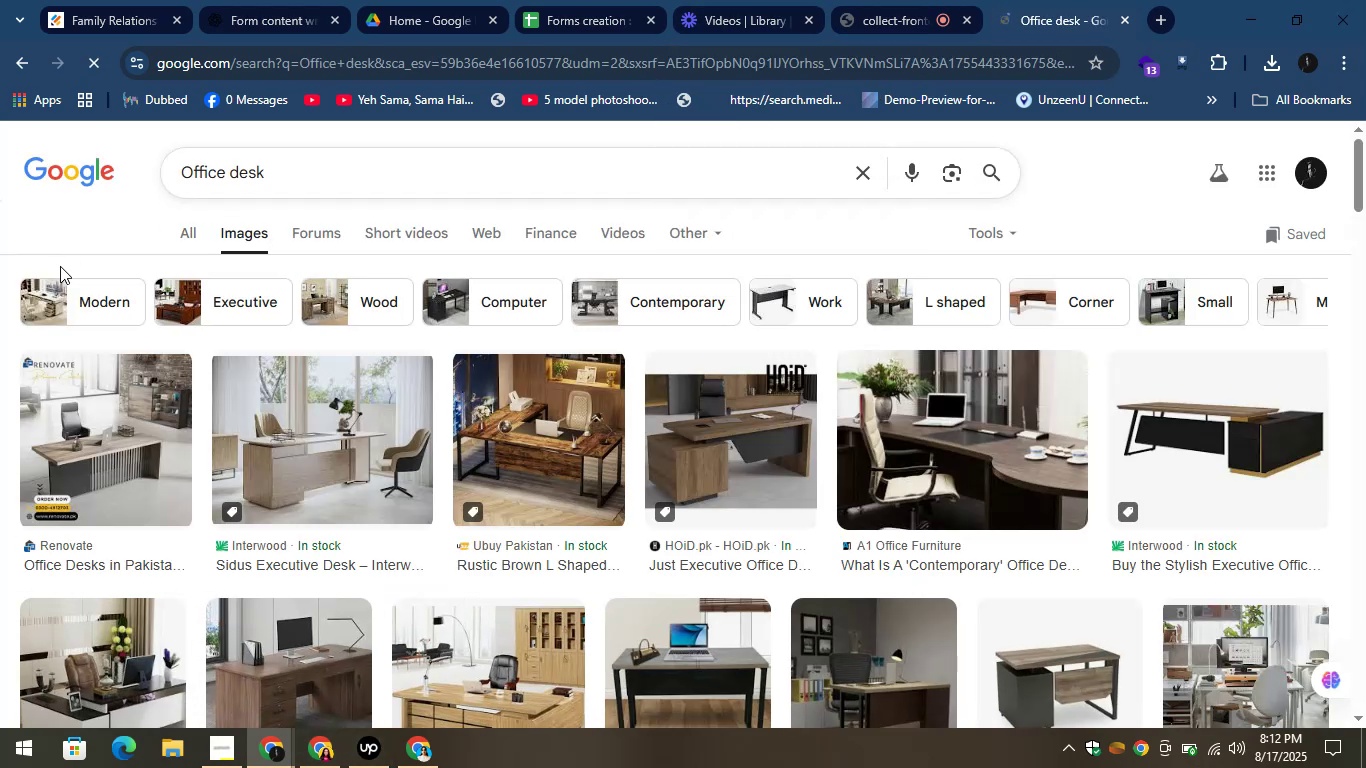 
left_click([900, 465])
 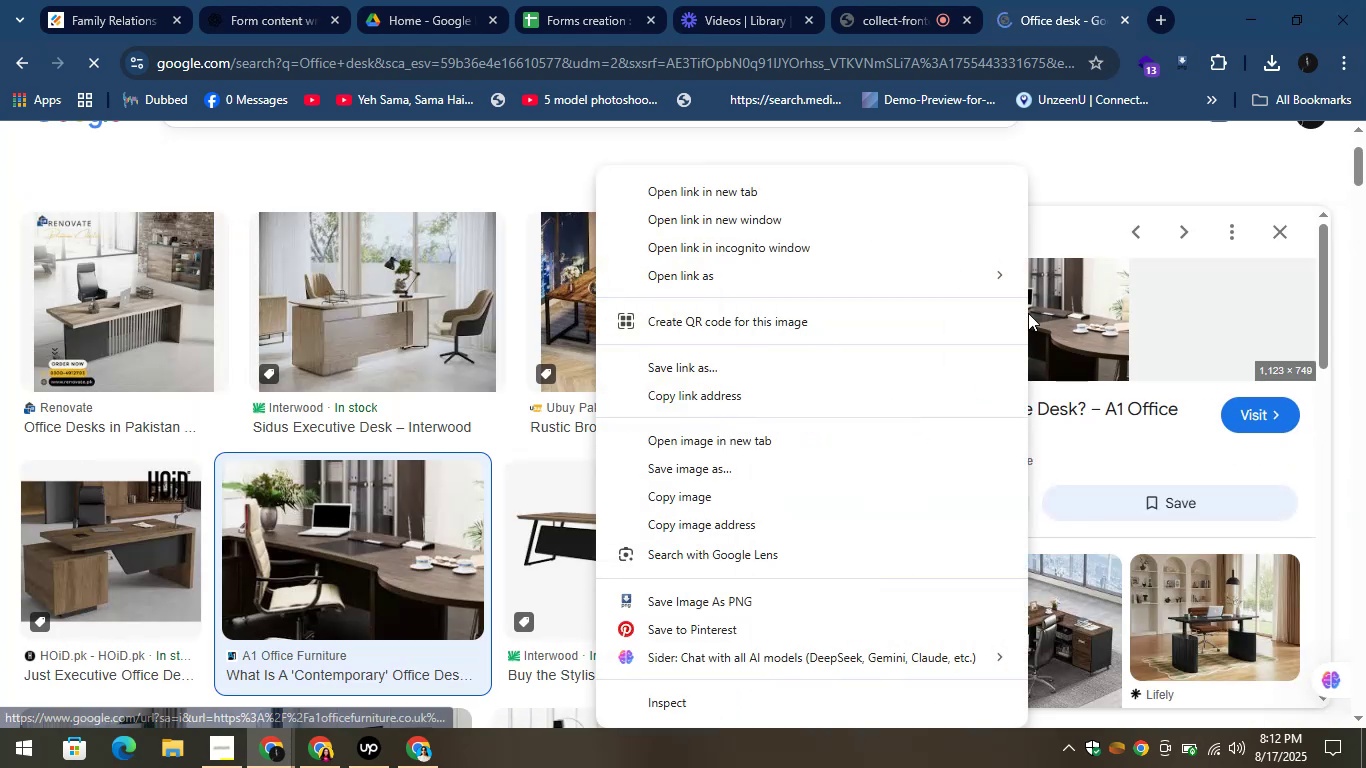 
left_click([737, 594])
 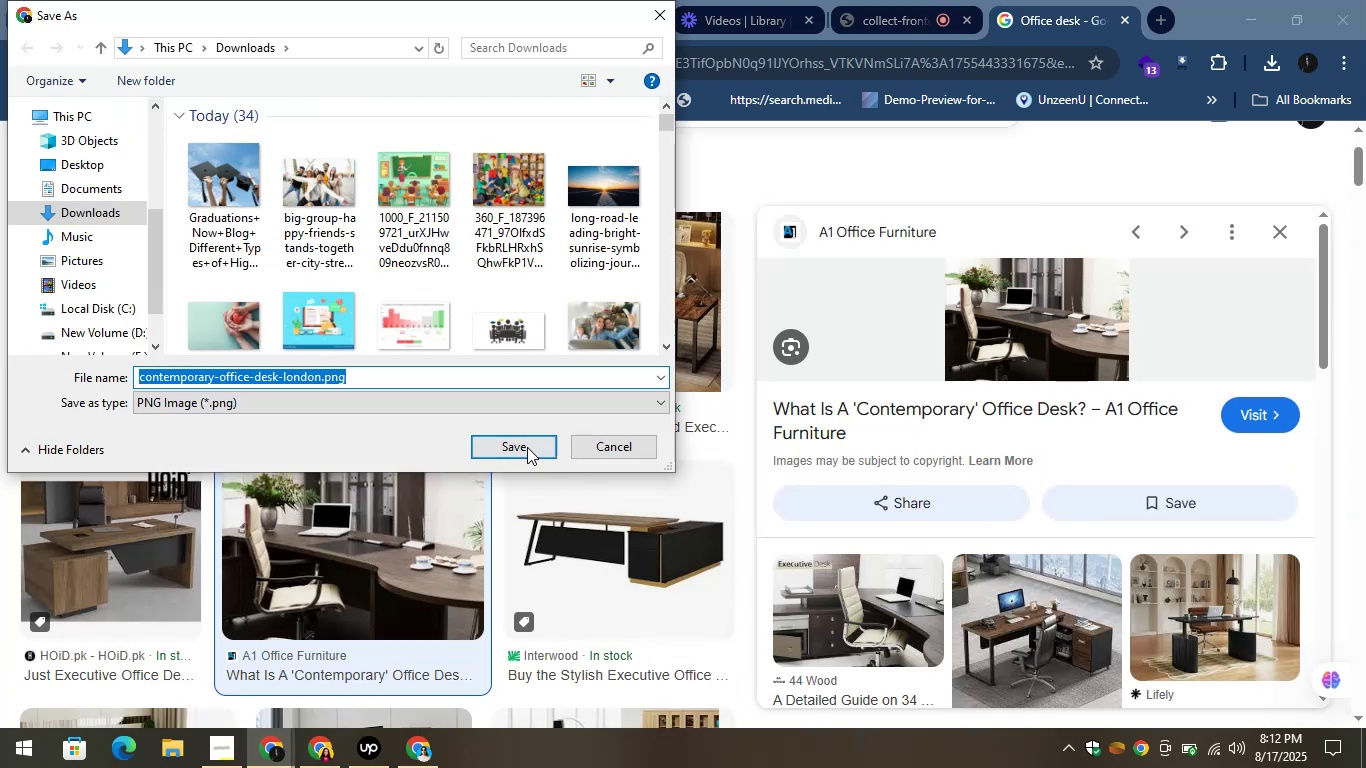 
left_click([514, 442])
 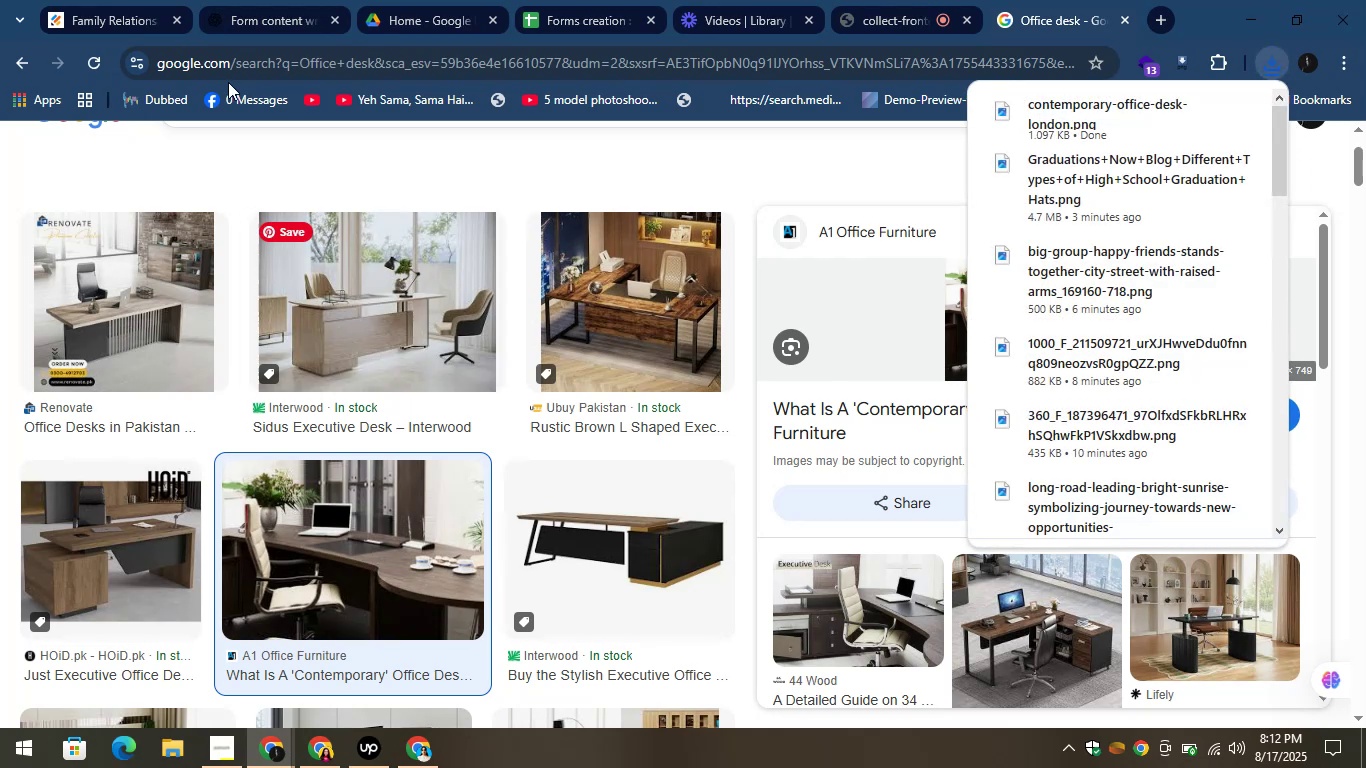 
left_click([38, 0])
 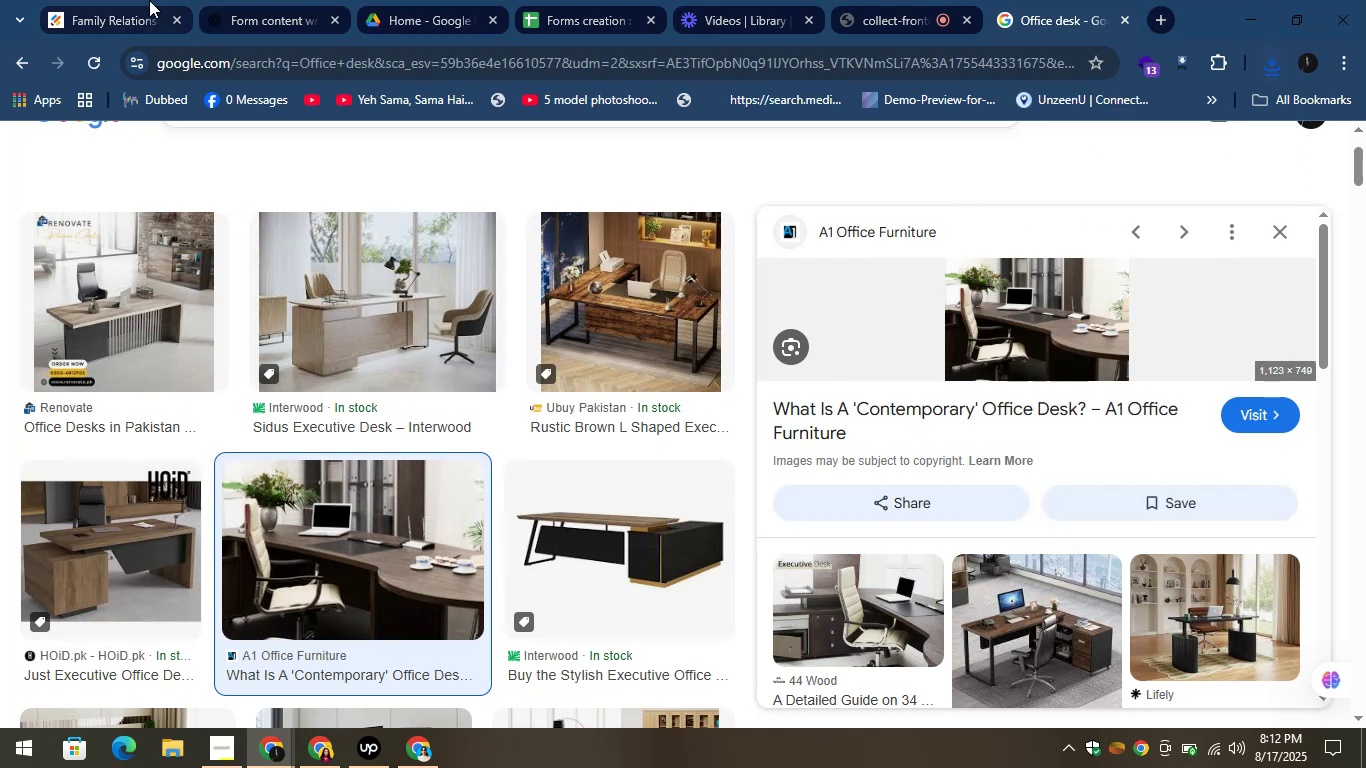 
left_click([149, 0])
 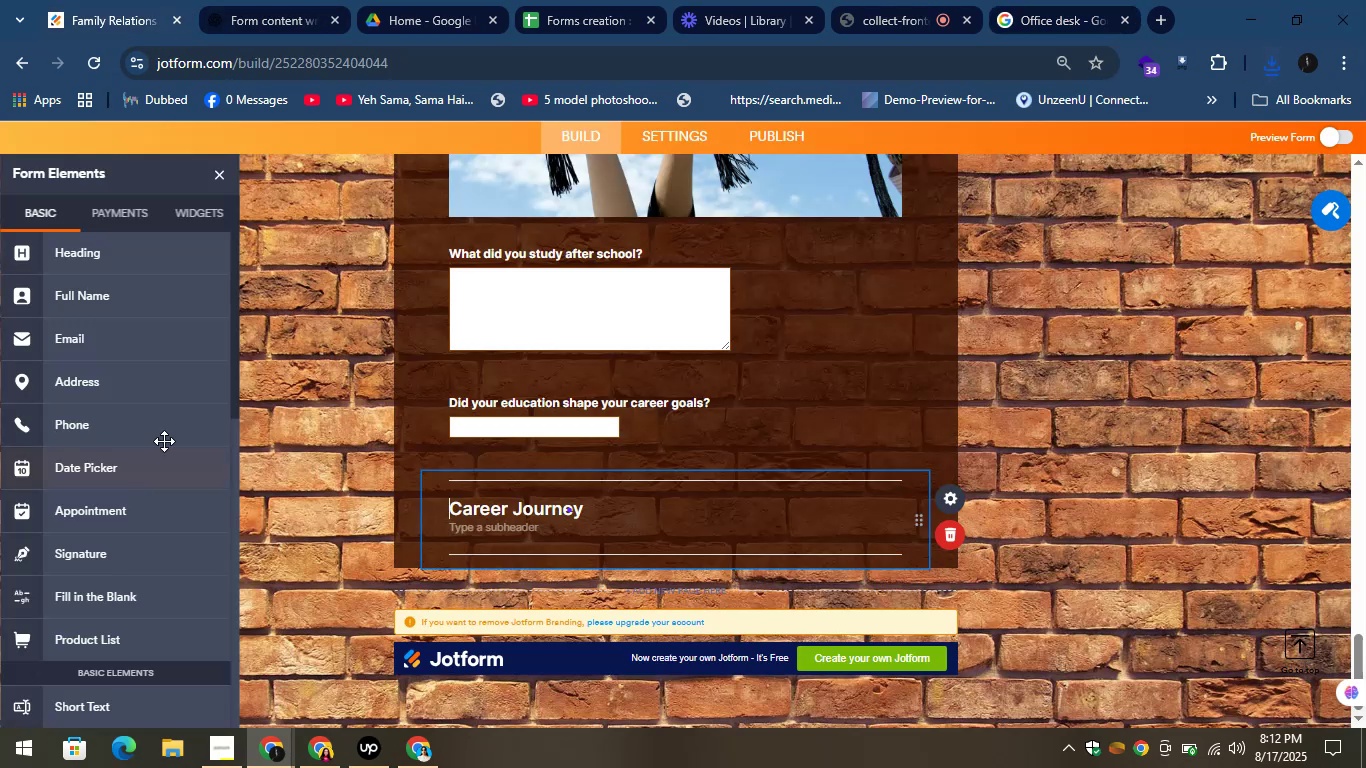 
scroll: coordinate [113, 487], scroll_direction: down, amount: 4.0
 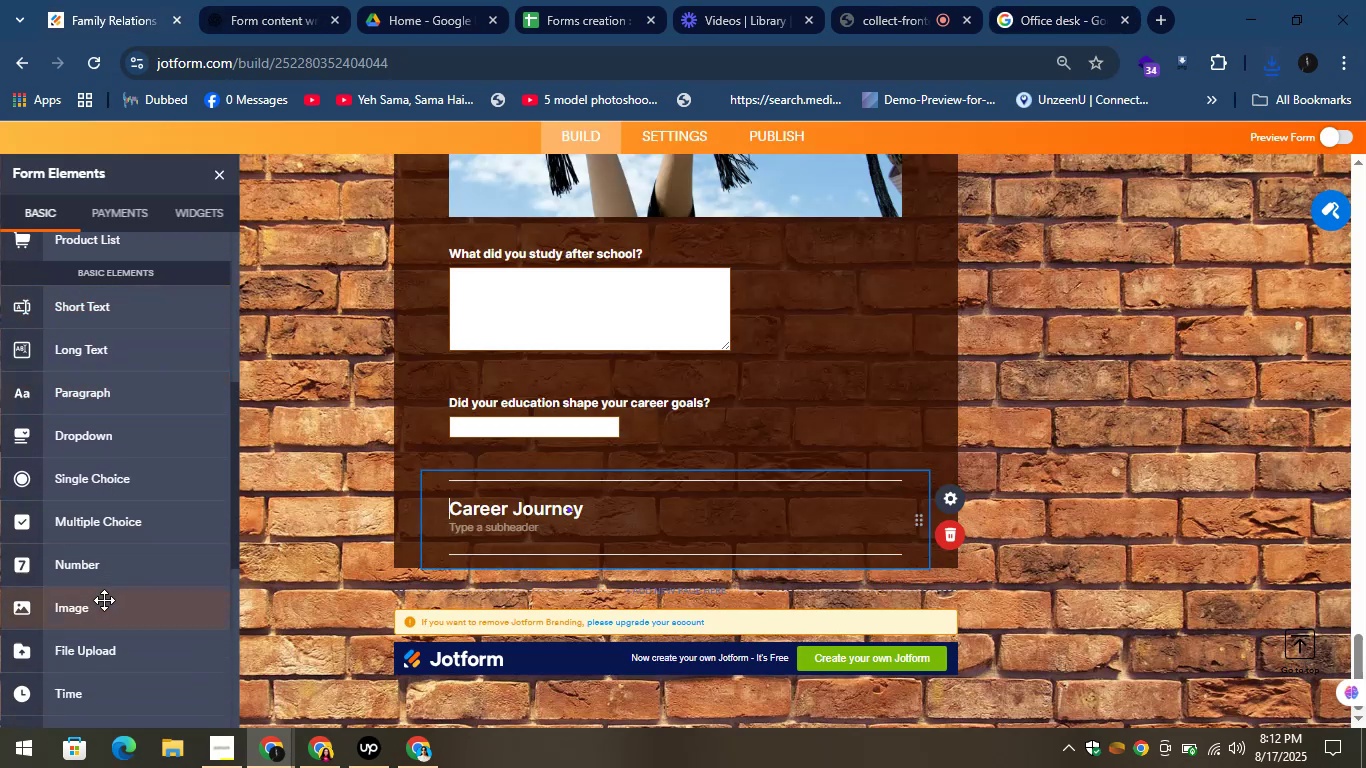 
left_click_drag(start_coordinate=[94, 605], to_coordinate=[507, 570])
 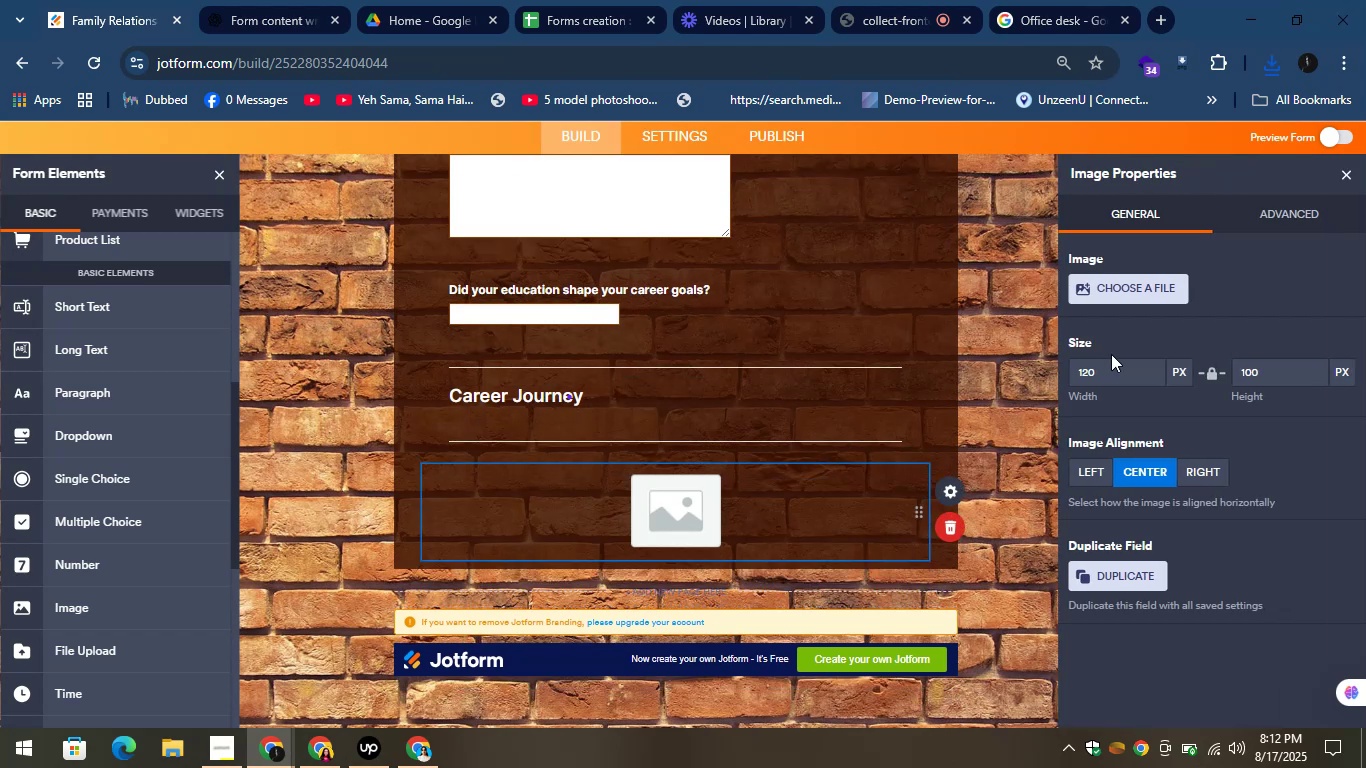 
left_click([1093, 278])
 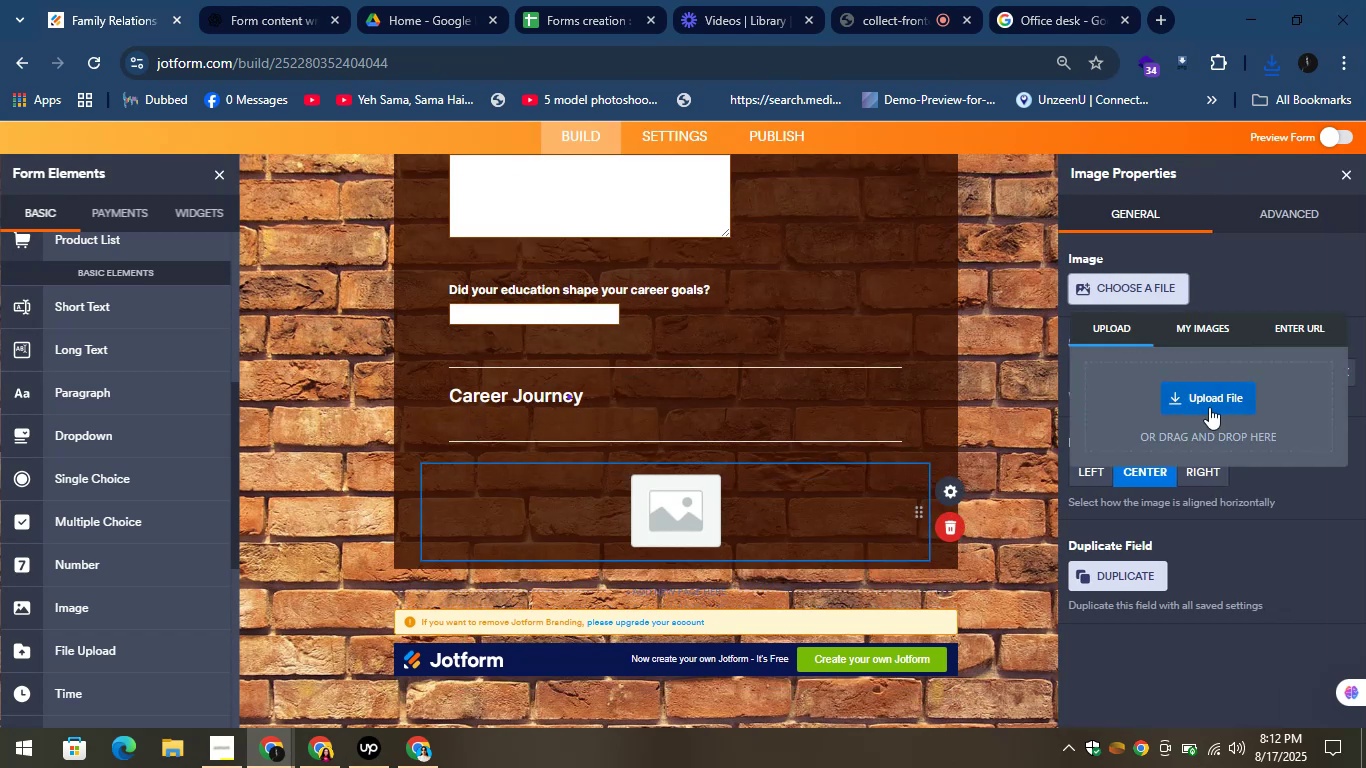 
left_click([1199, 398])
 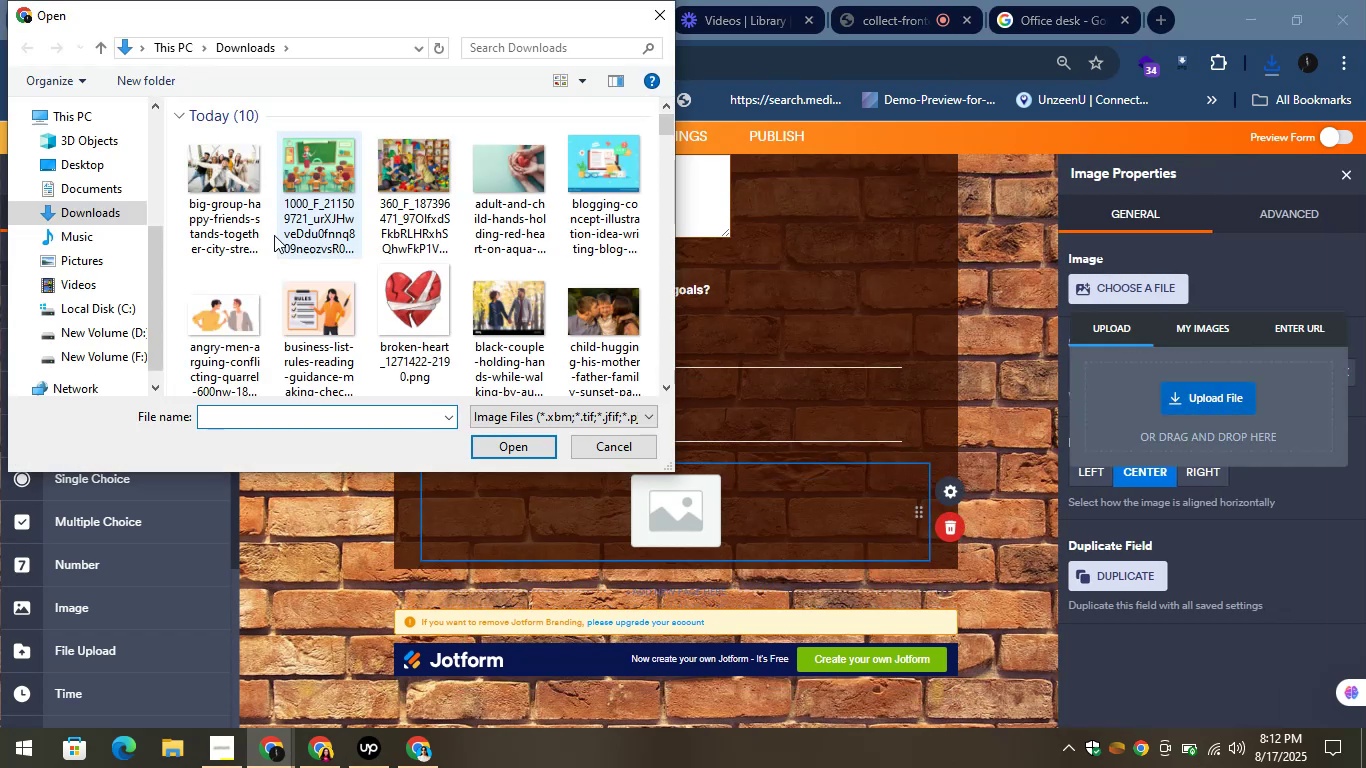 
left_click([222, 167])
 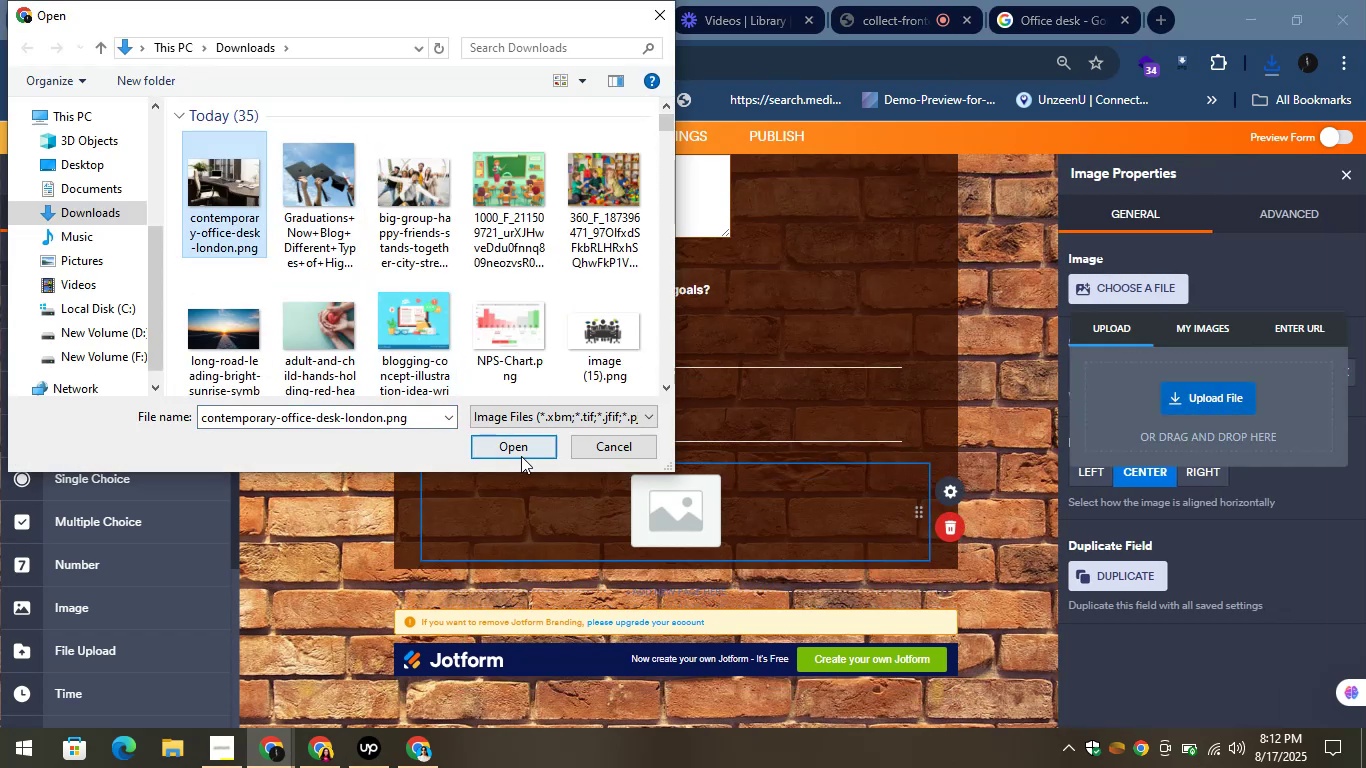 
left_click([514, 445])
 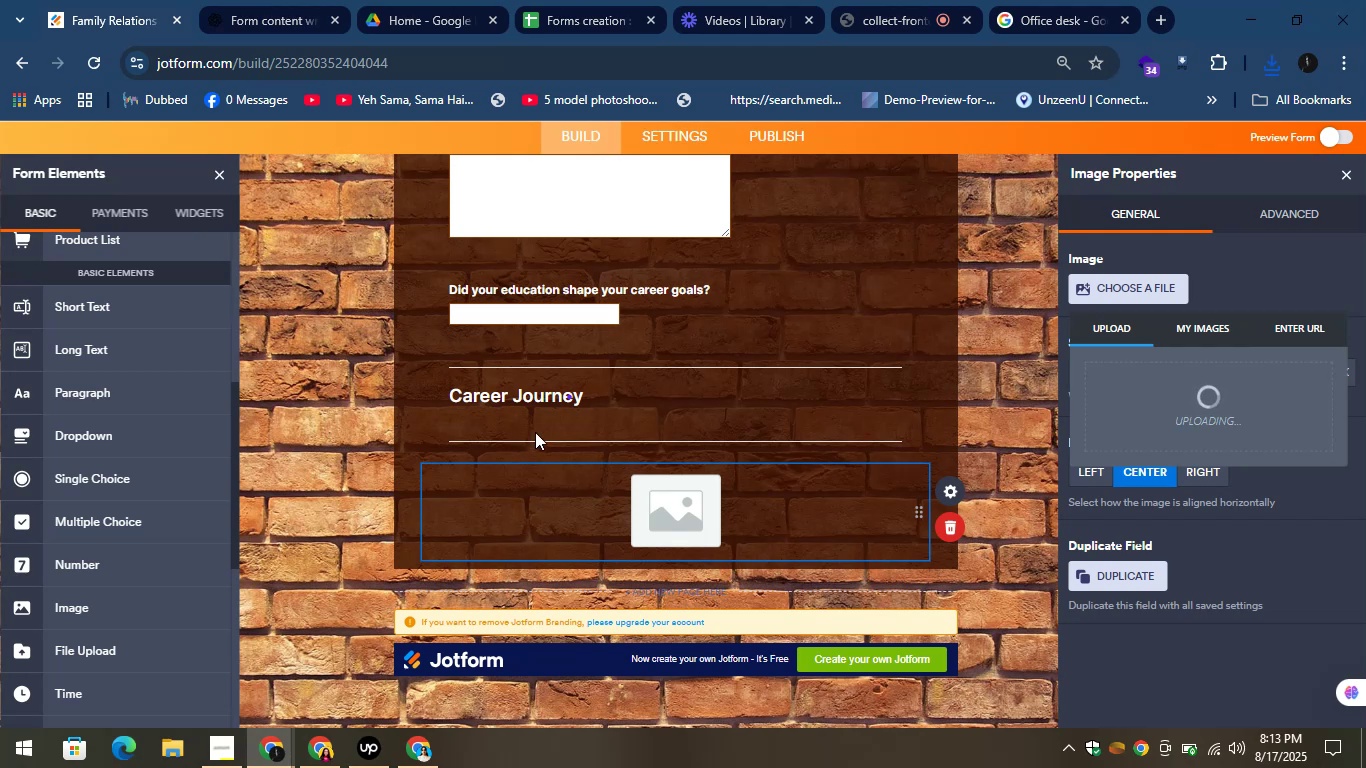 
wait(24.16)
 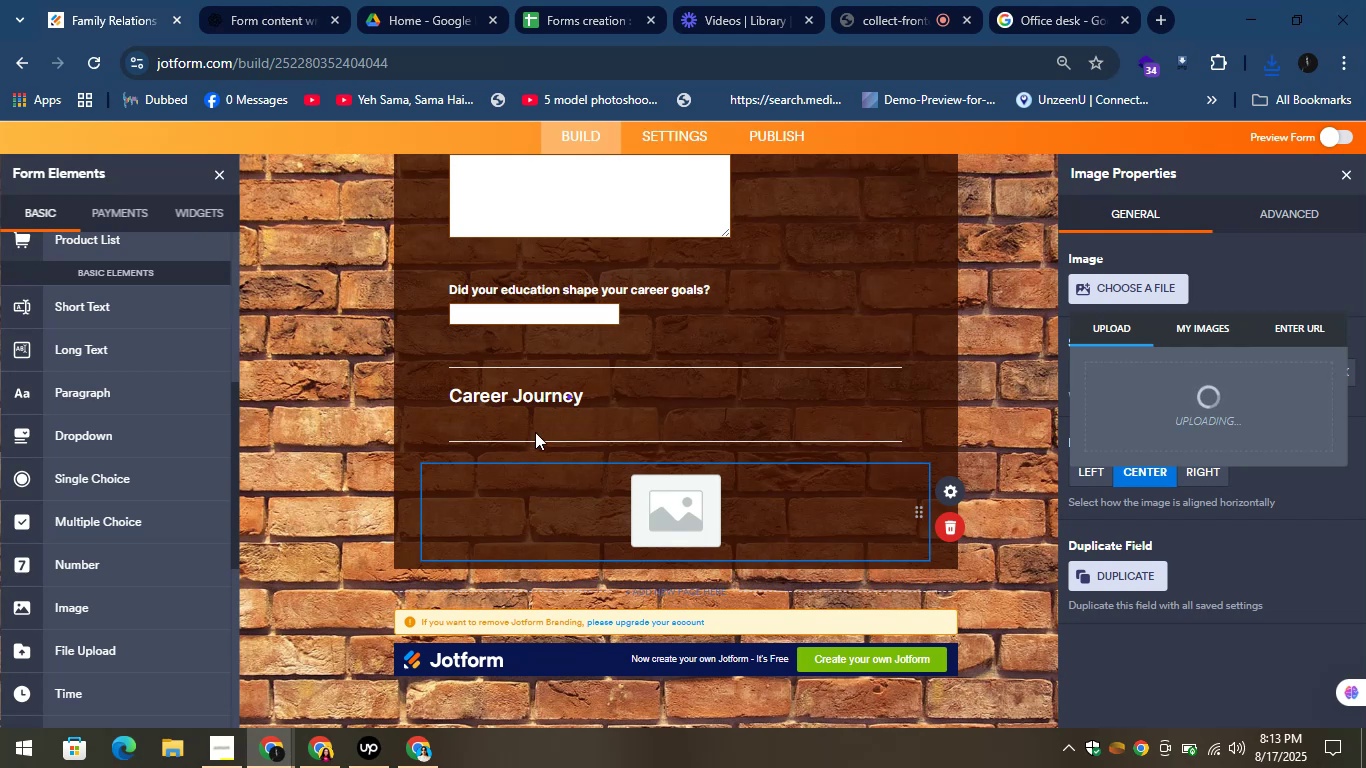 
scroll: coordinate [627, 552], scroll_direction: down, amount: 3.0
 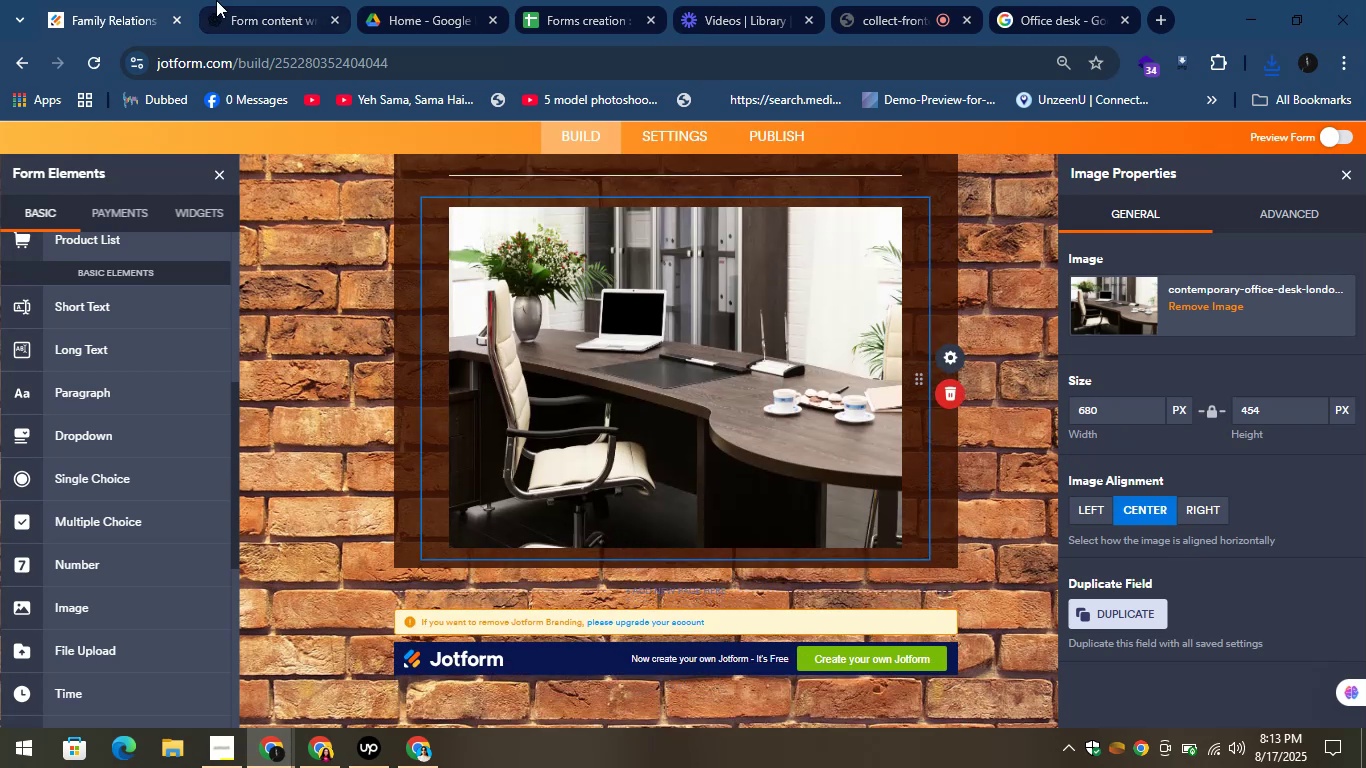 
left_click([247, 0])
 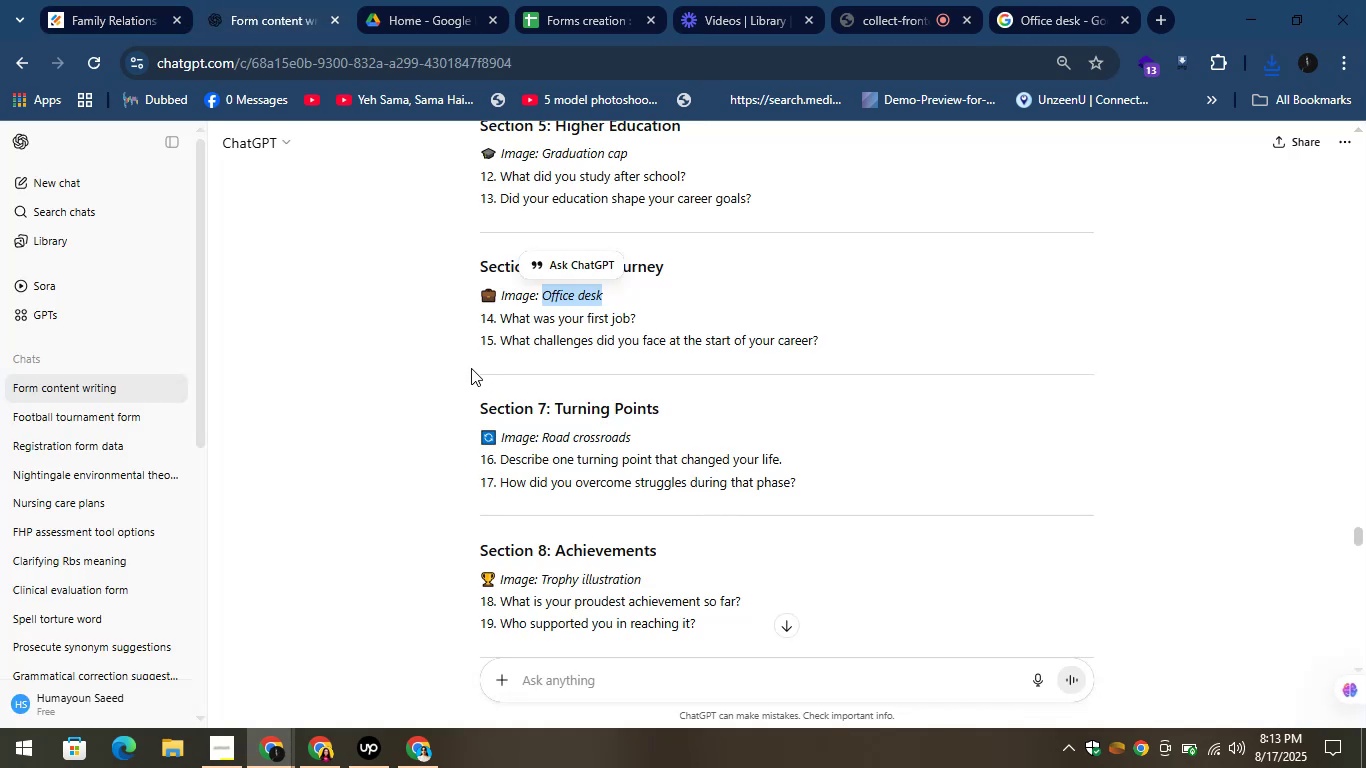 
left_click_drag(start_coordinate=[498, 314], to_coordinate=[648, 320])
 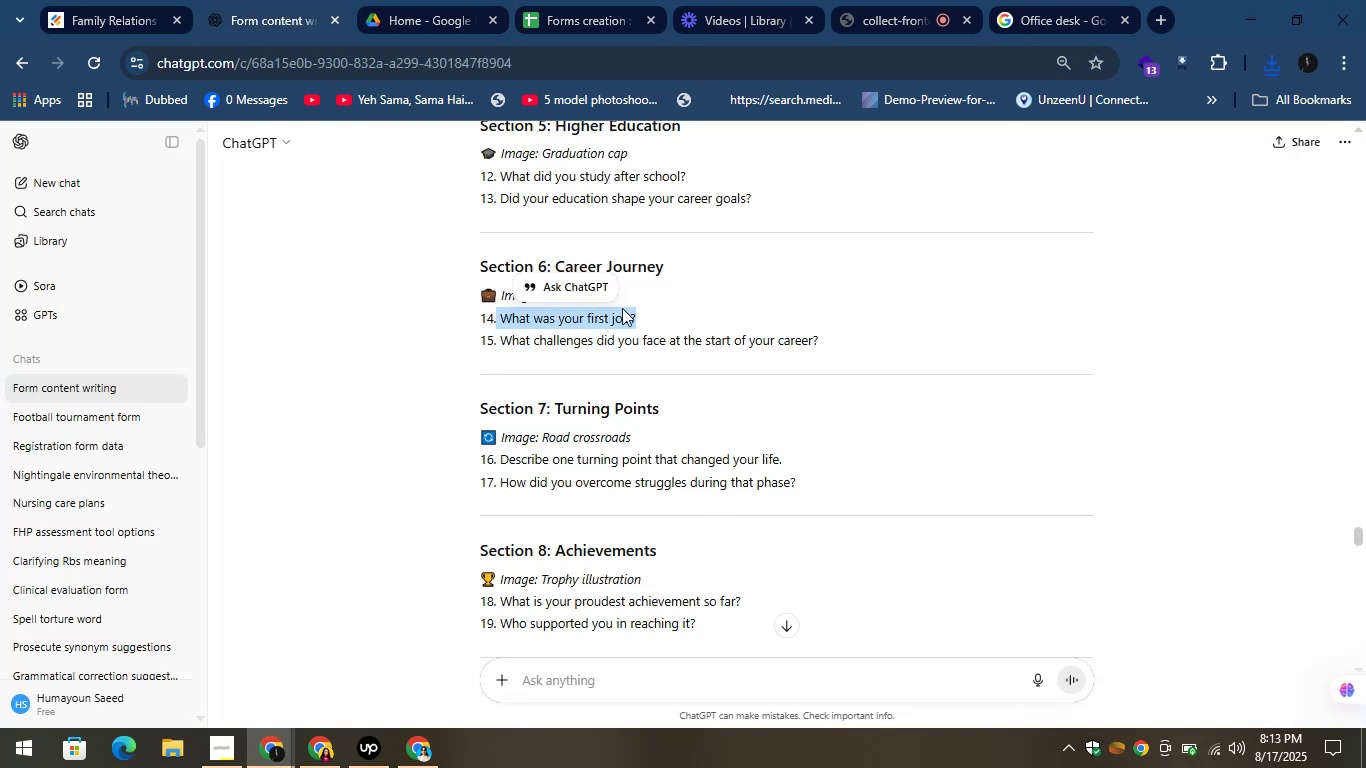 
right_click([621, 308])
 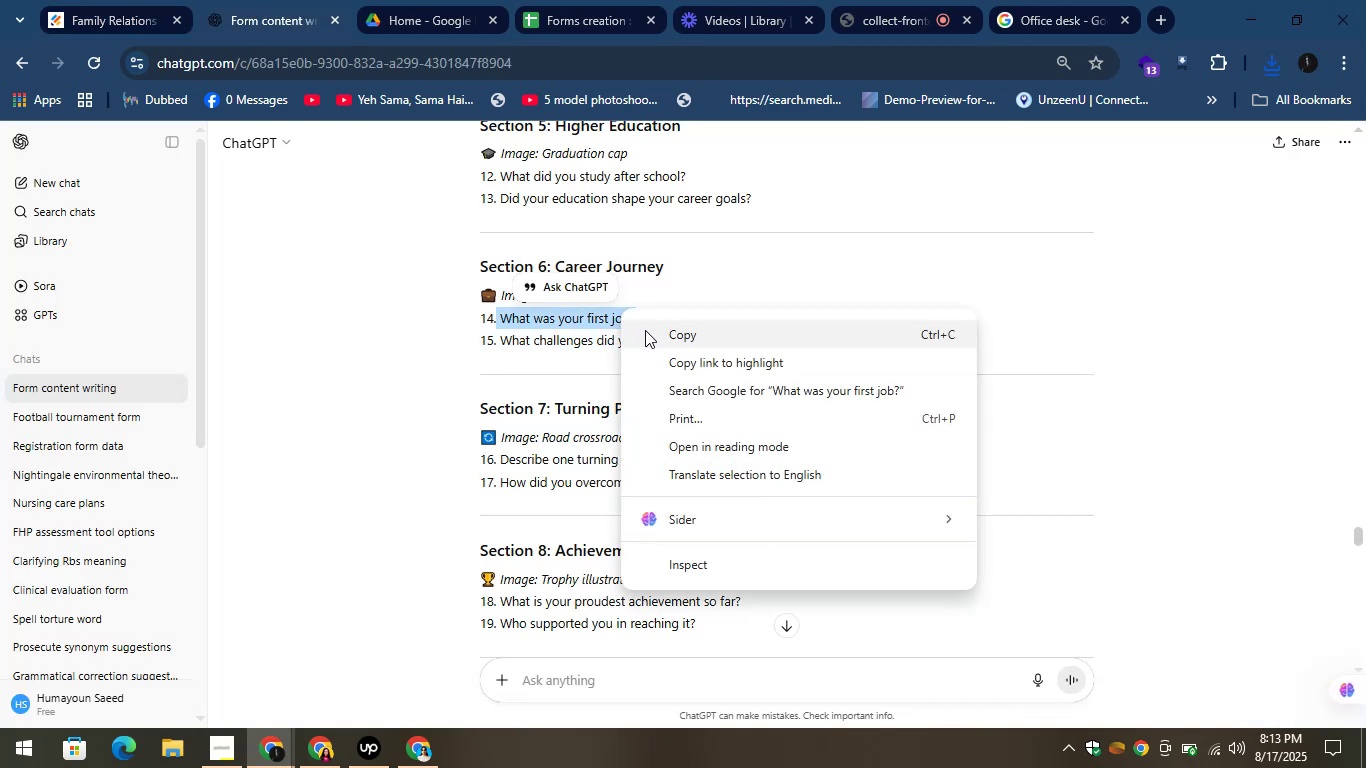 
left_click([648, 331])
 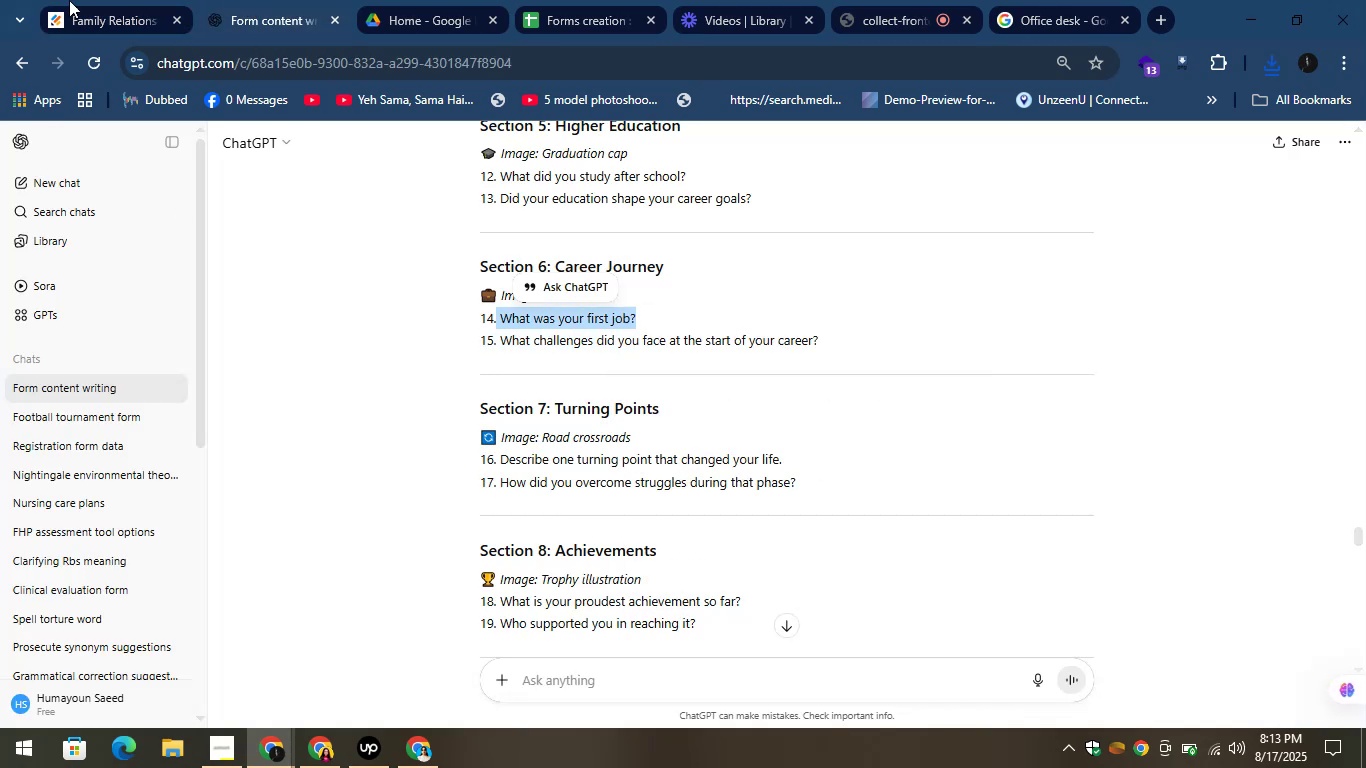 
left_click([120, 0])
 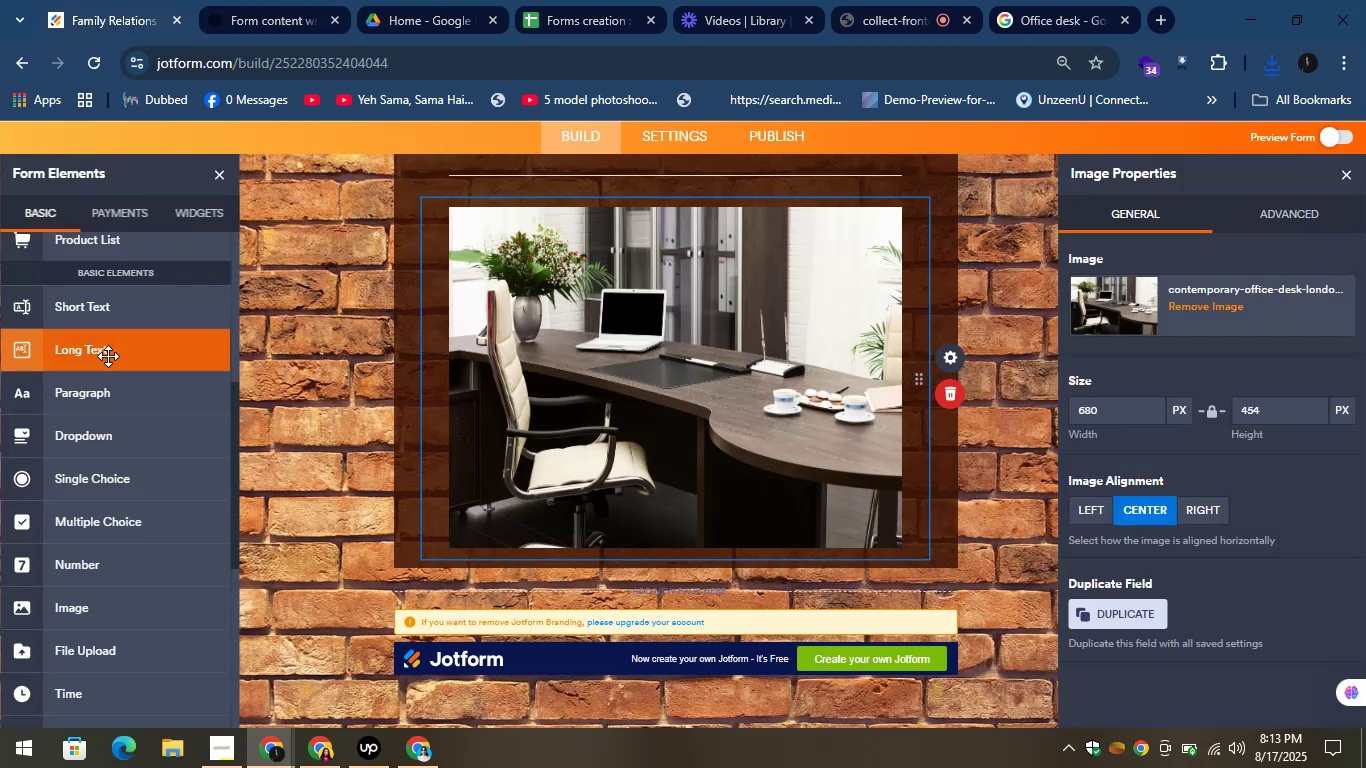 
left_click_drag(start_coordinate=[87, 302], to_coordinate=[507, 542])
 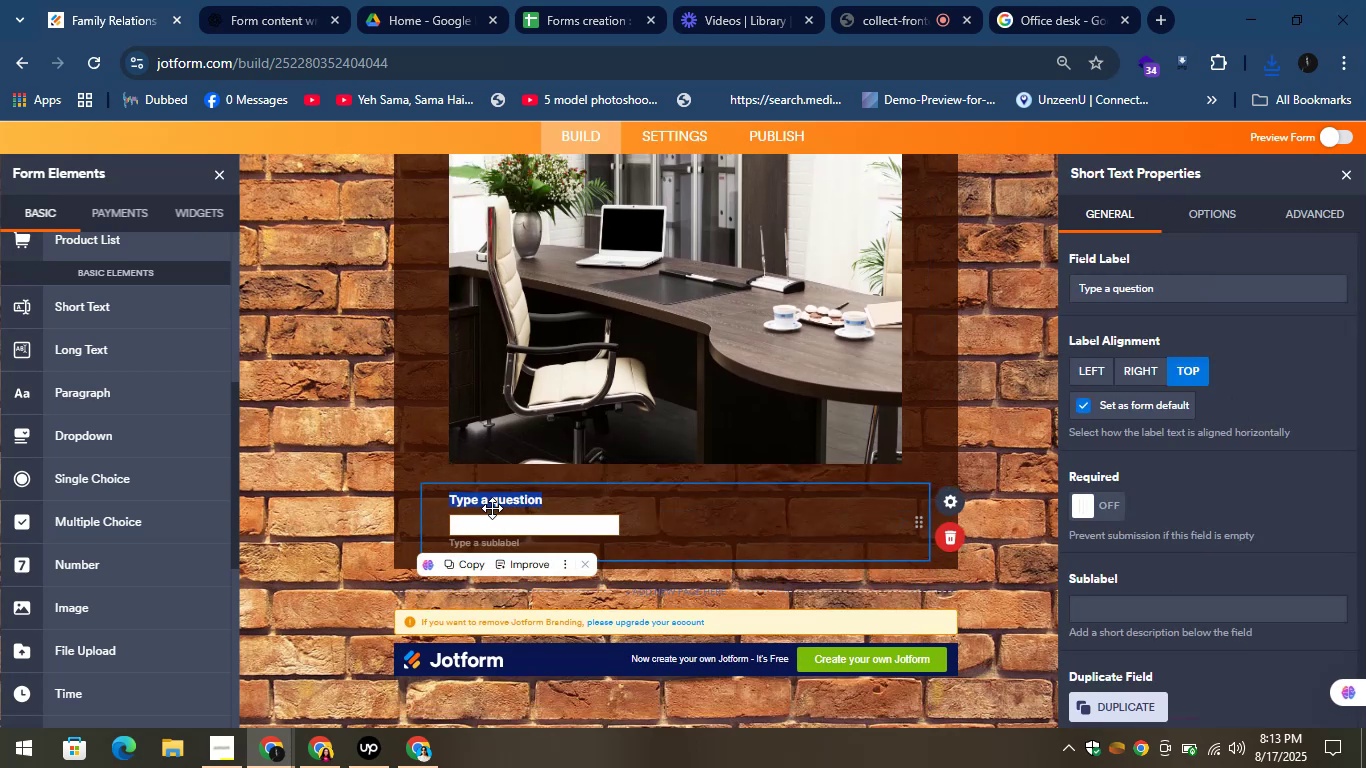 
right_click([484, 493])
 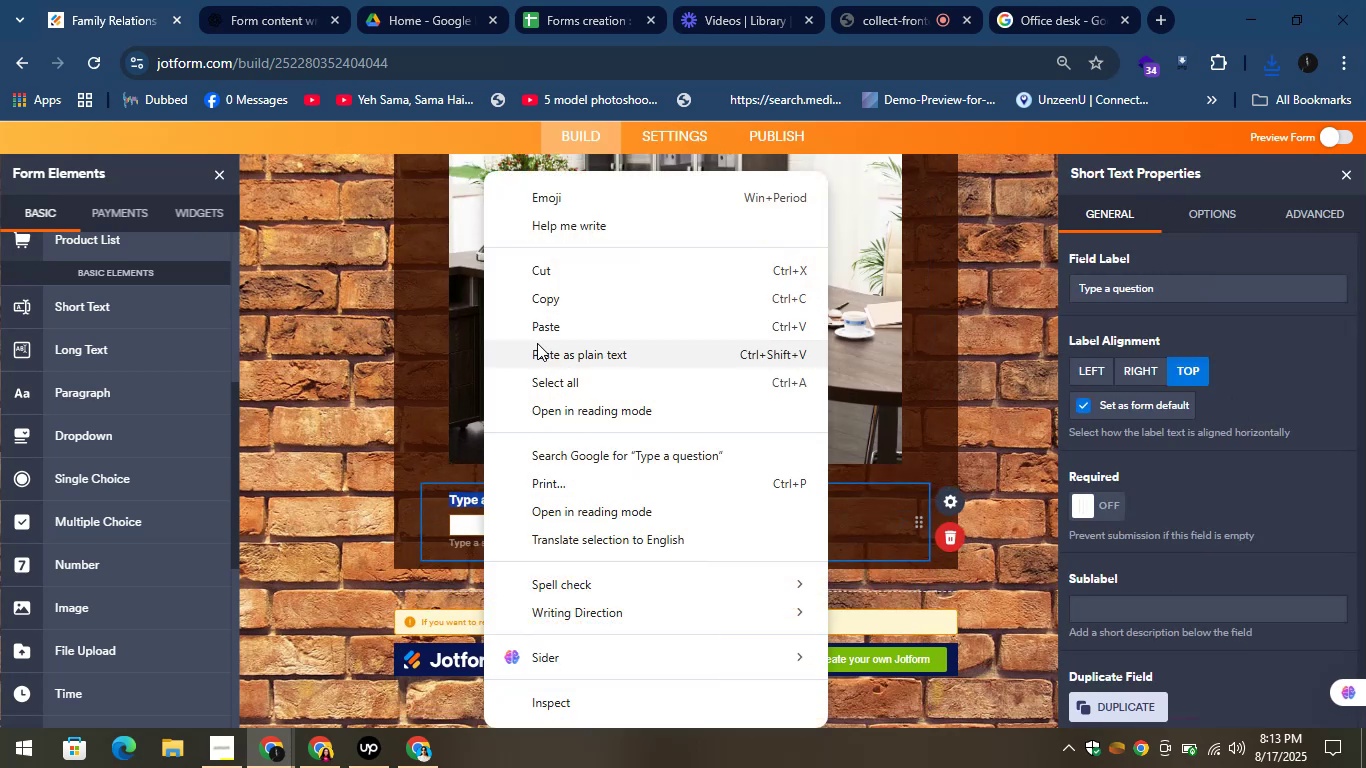 
left_click([537, 315])
 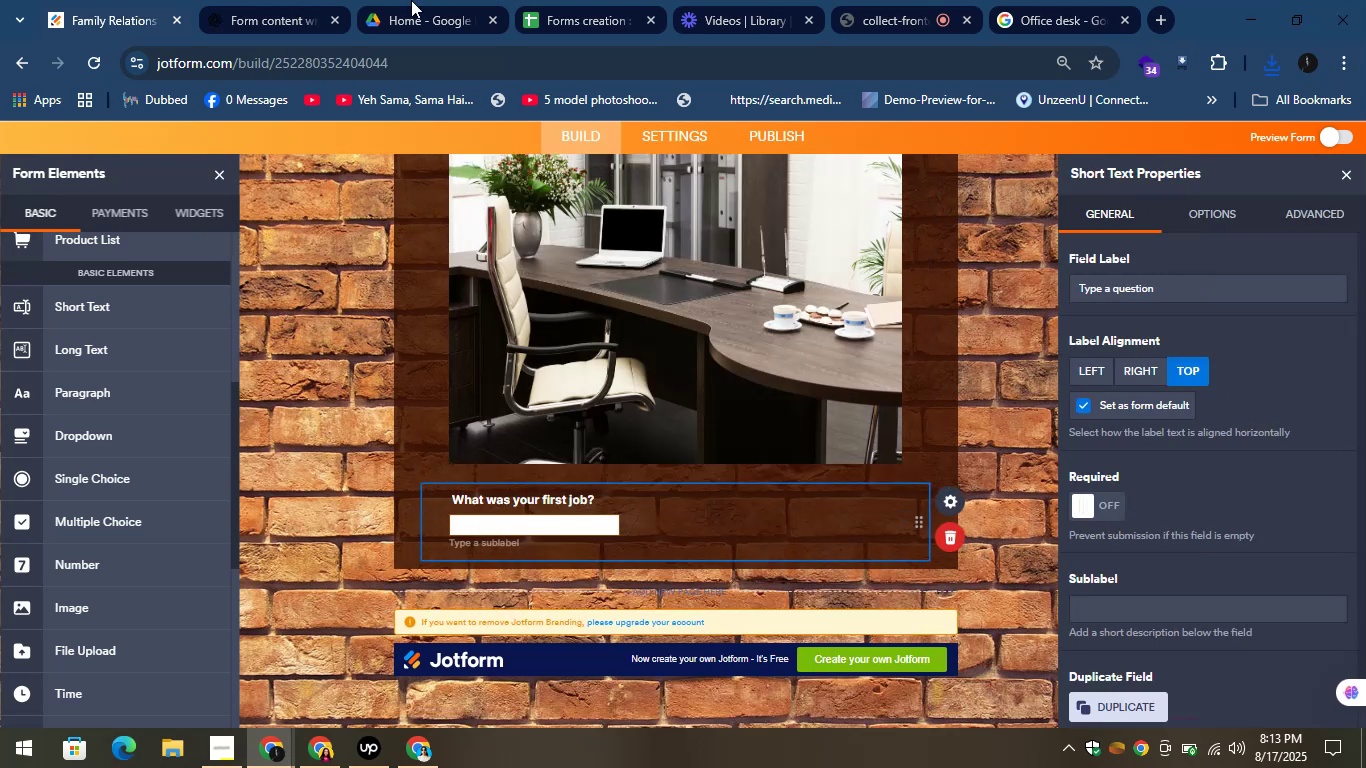 
left_click([263, 0])
 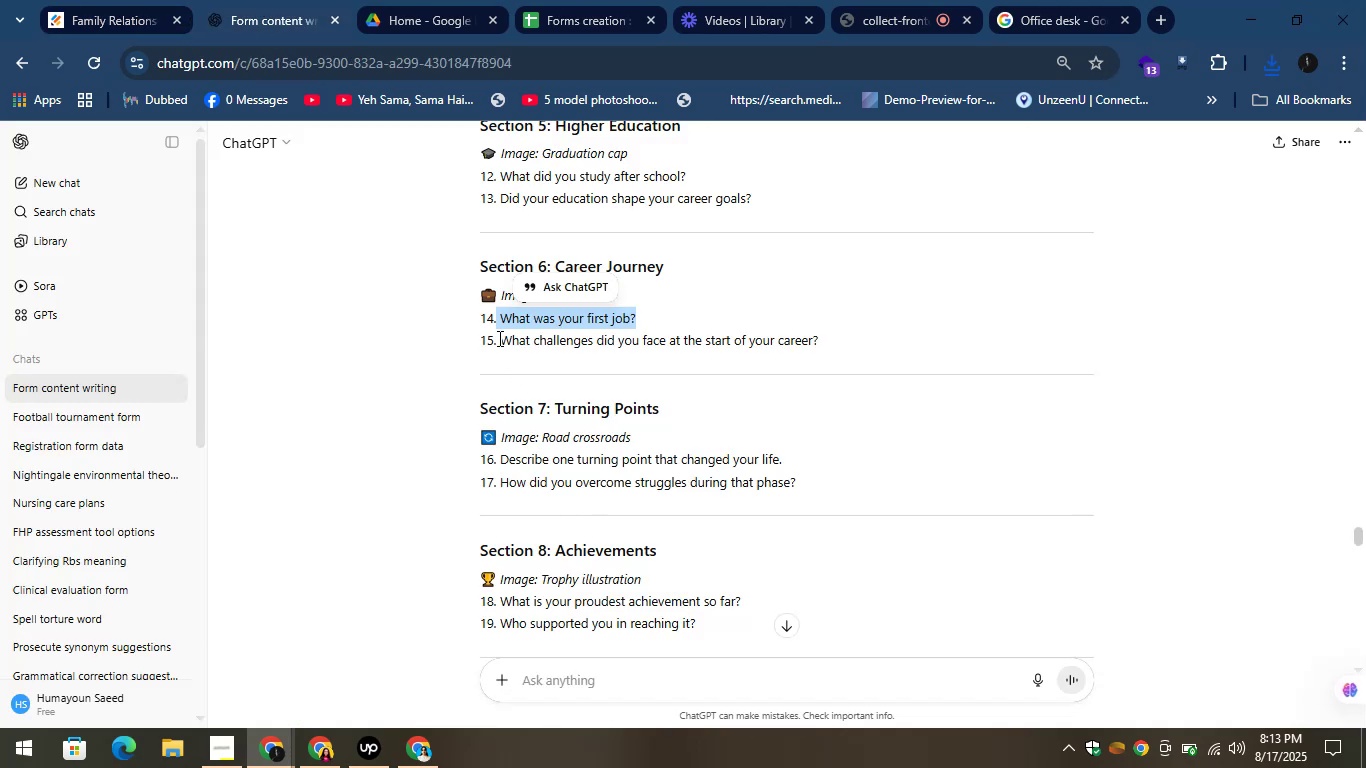 
left_click_drag(start_coordinate=[500, 341], to_coordinate=[841, 336])
 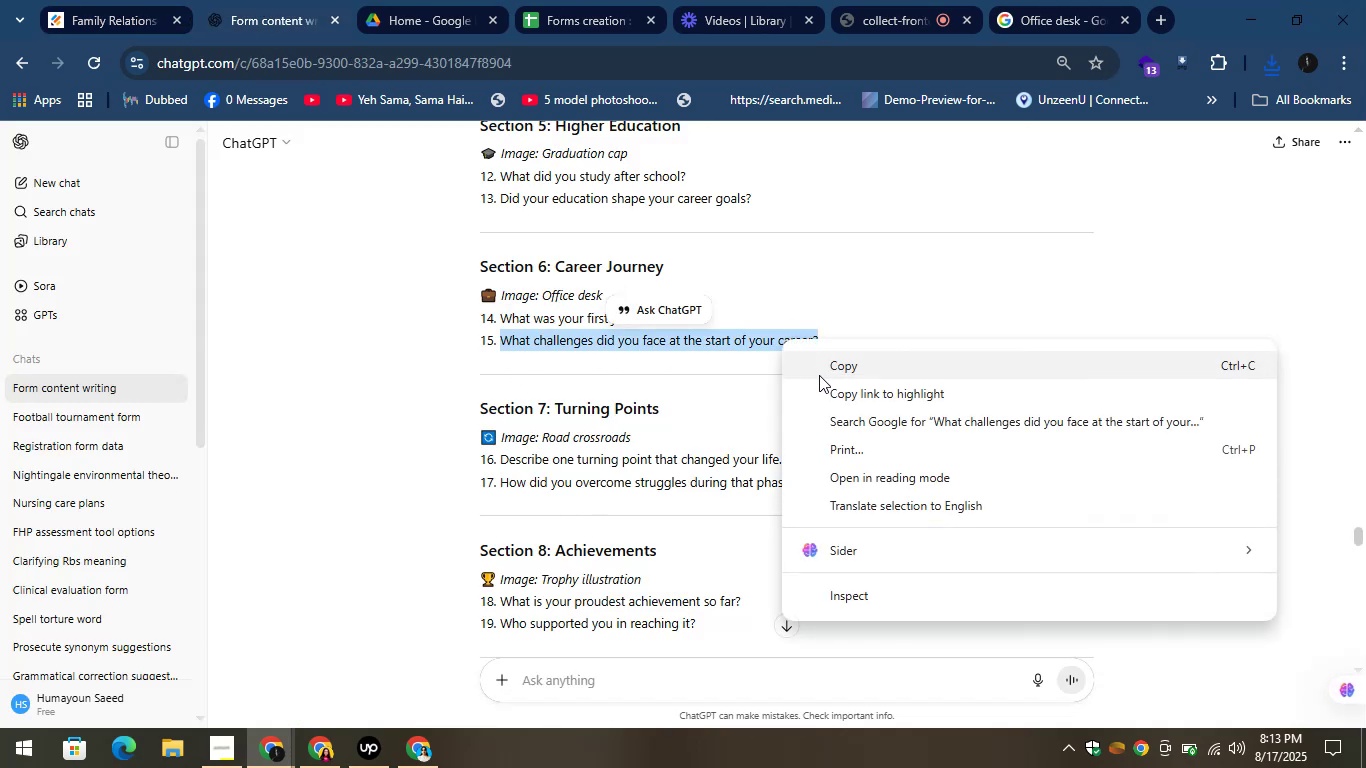 
left_click([821, 374])
 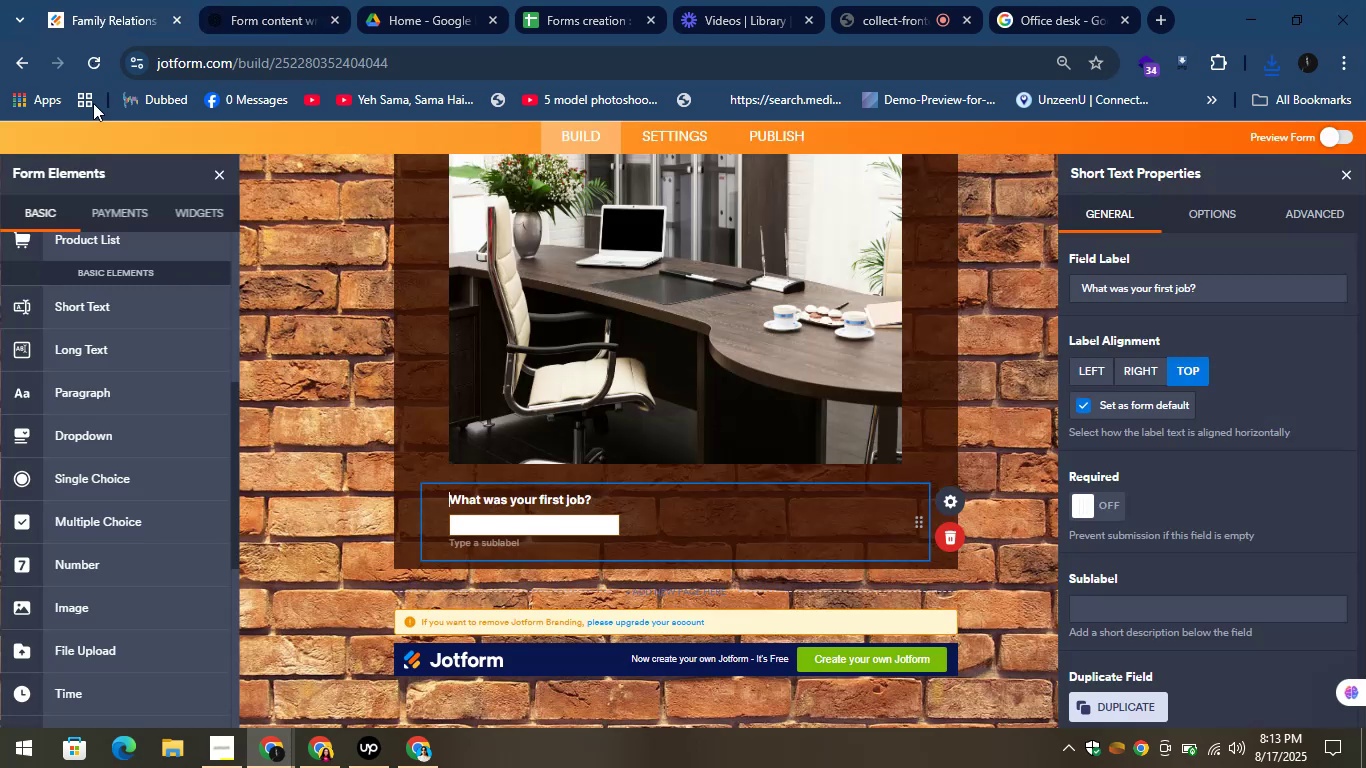 
left_click_drag(start_coordinate=[112, 311], to_coordinate=[492, 577])
 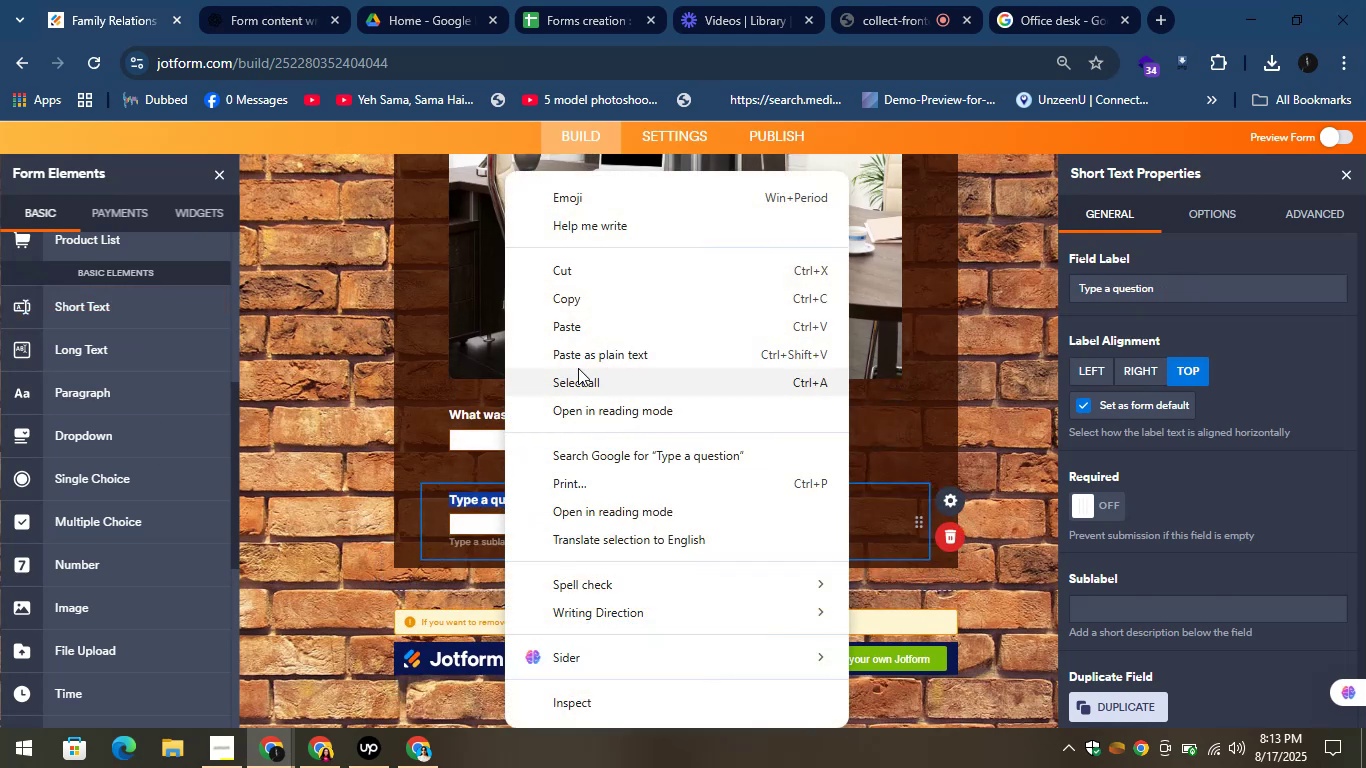 
left_click([578, 320])
 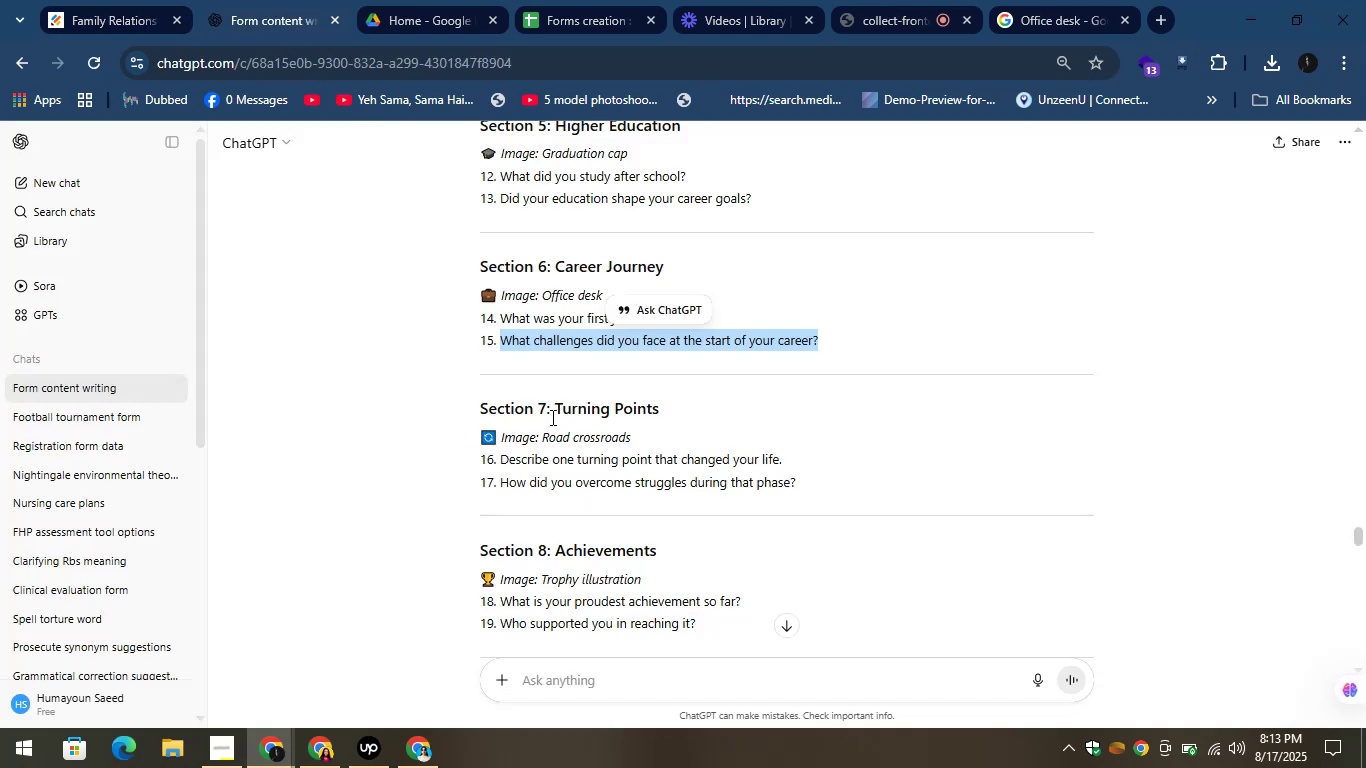 
left_click_drag(start_coordinate=[551, 413], to_coordinate=[629, 418])
 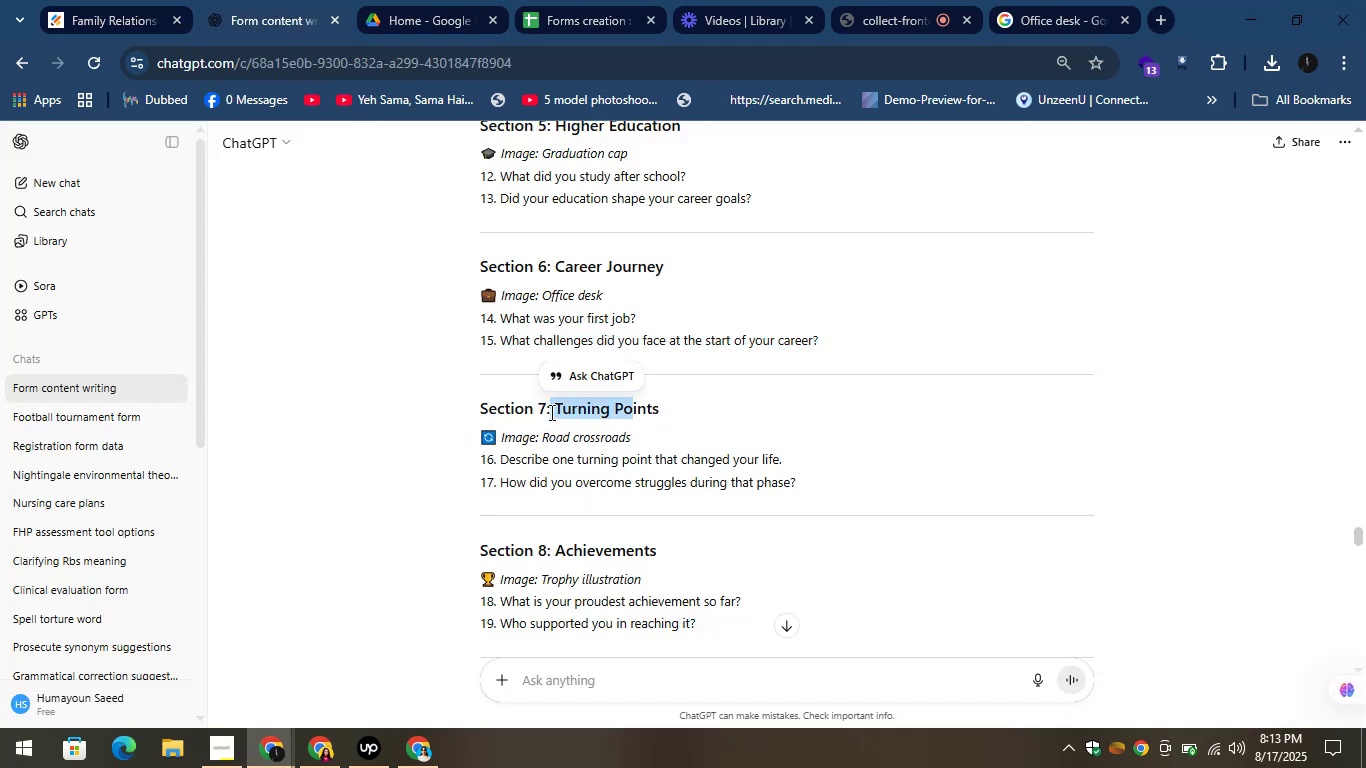 
left_click([554, 404])
 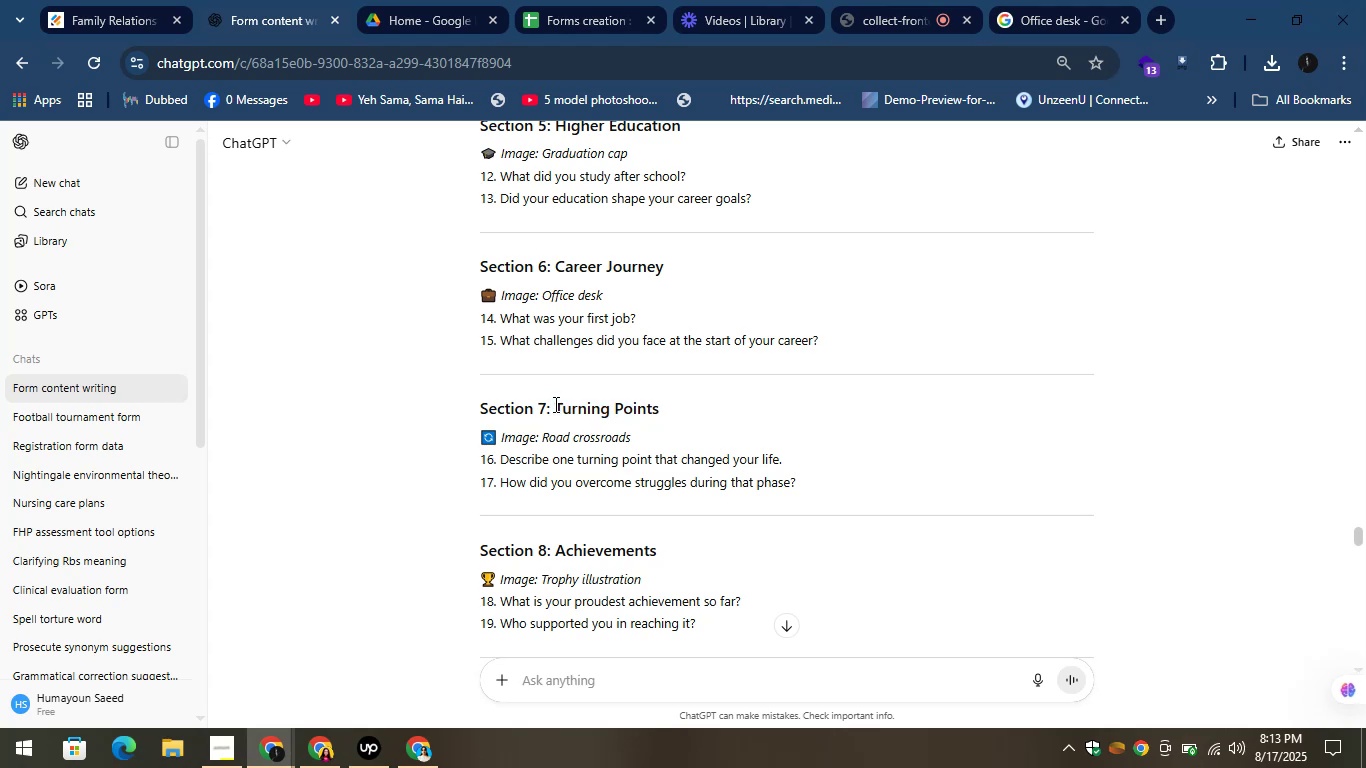 
left_click_drag(start_coordinate=[554, 404], to_coordinate=[714, 418])
 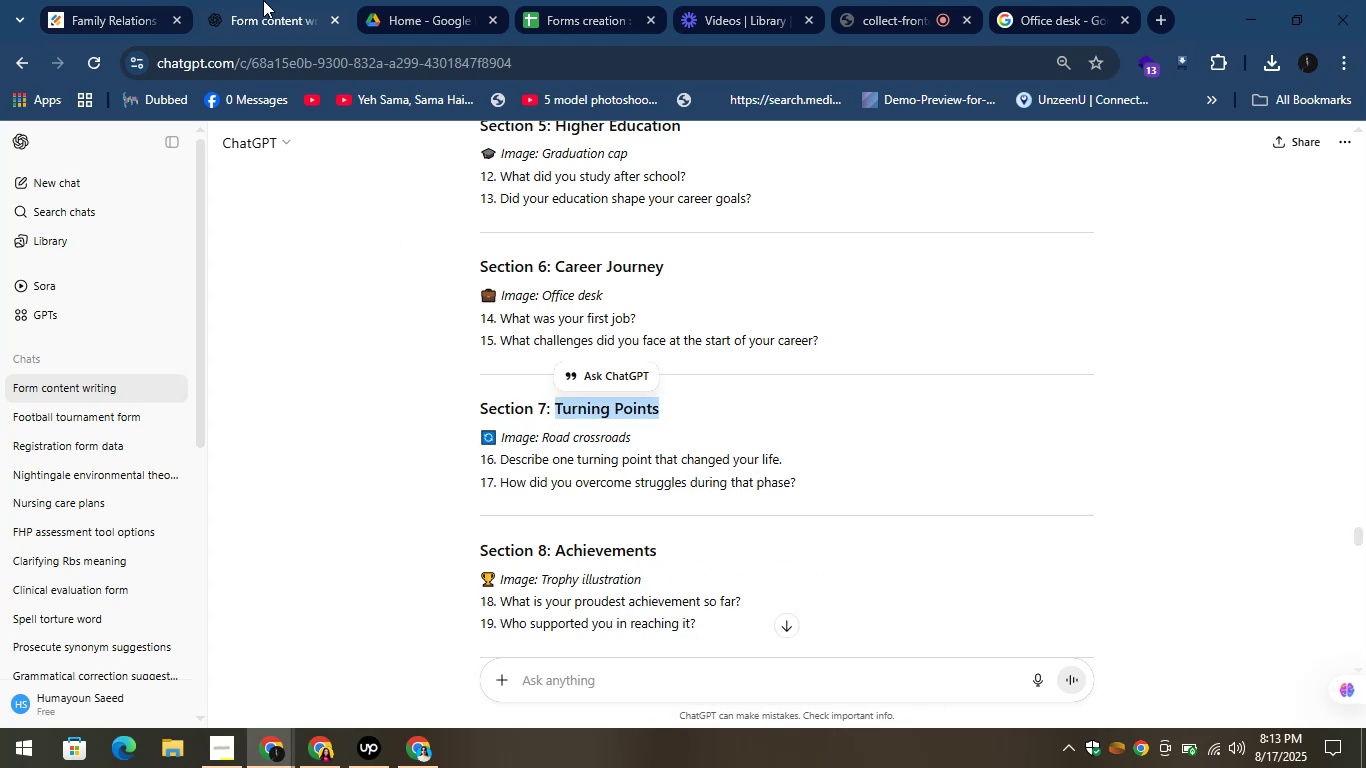 
left_click([122, 0])
 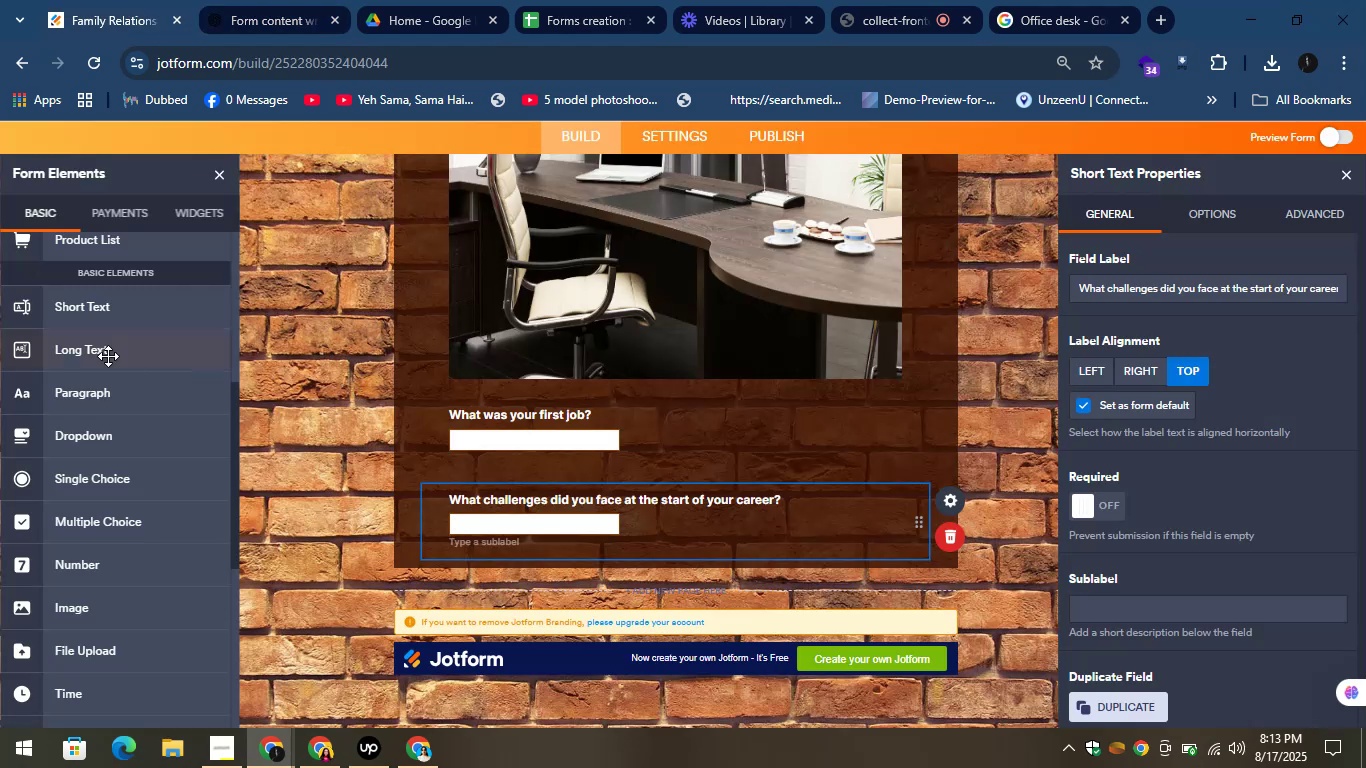 
scroll: coordinate [153, 418], scroll_direction: up, amount: 5.0
 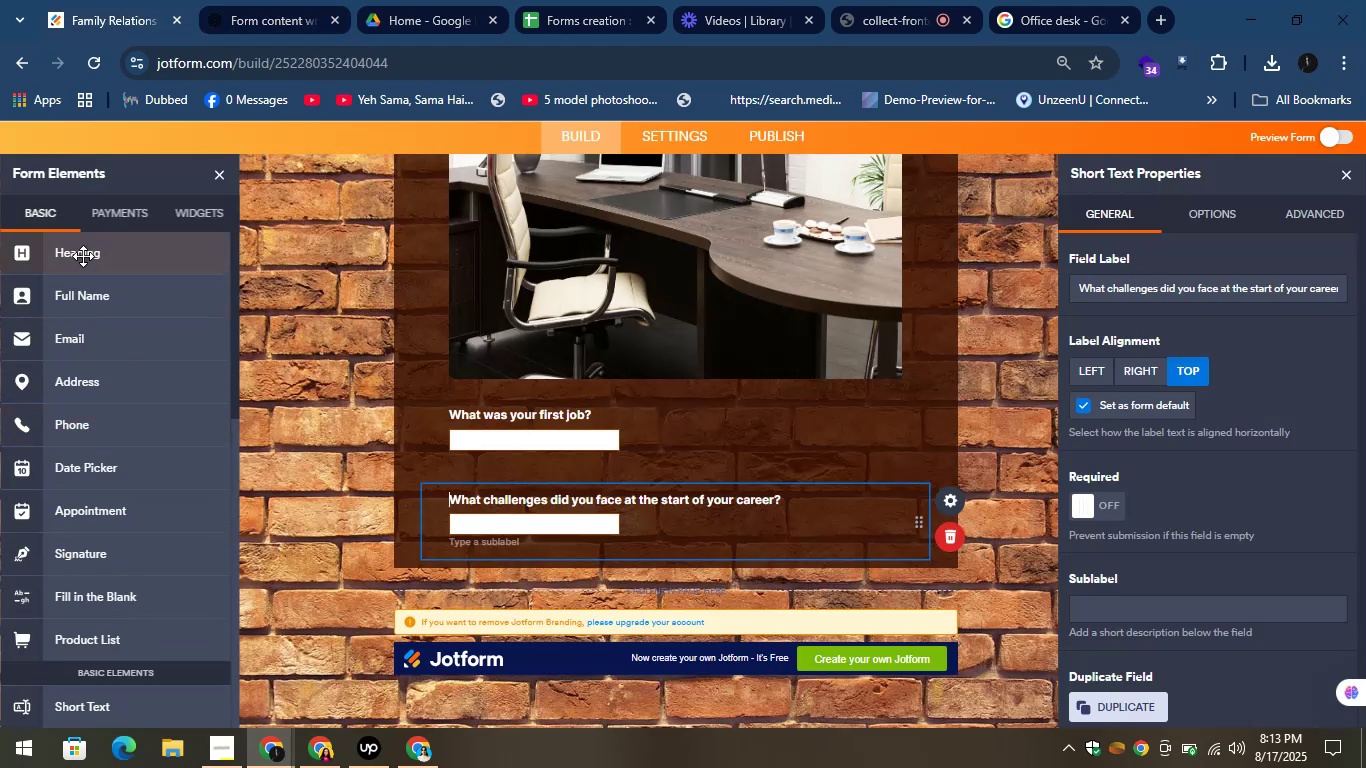 
left_click_drag(start_coordinate=[83, 256], to_coordinate=[474, 552])
 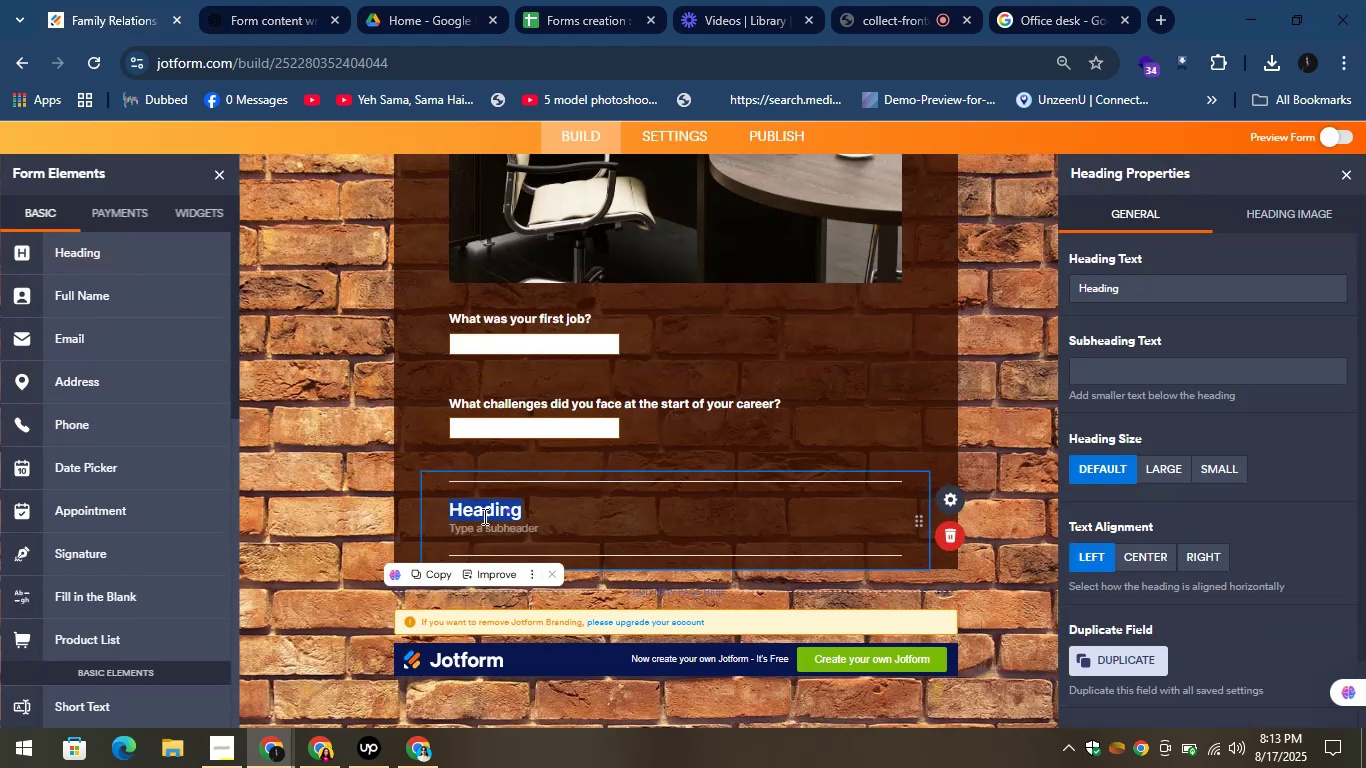 
right_click([475, 502])
 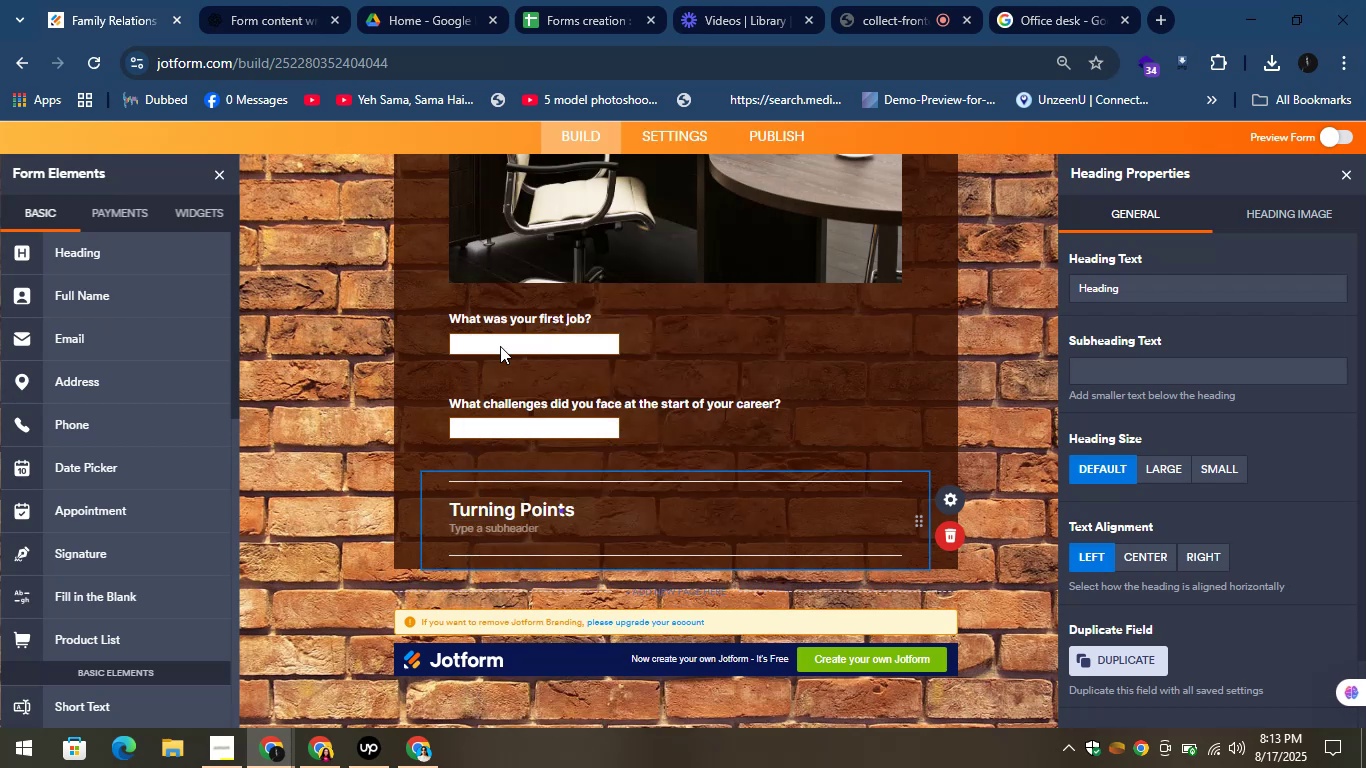 
left_click([235, 0])
 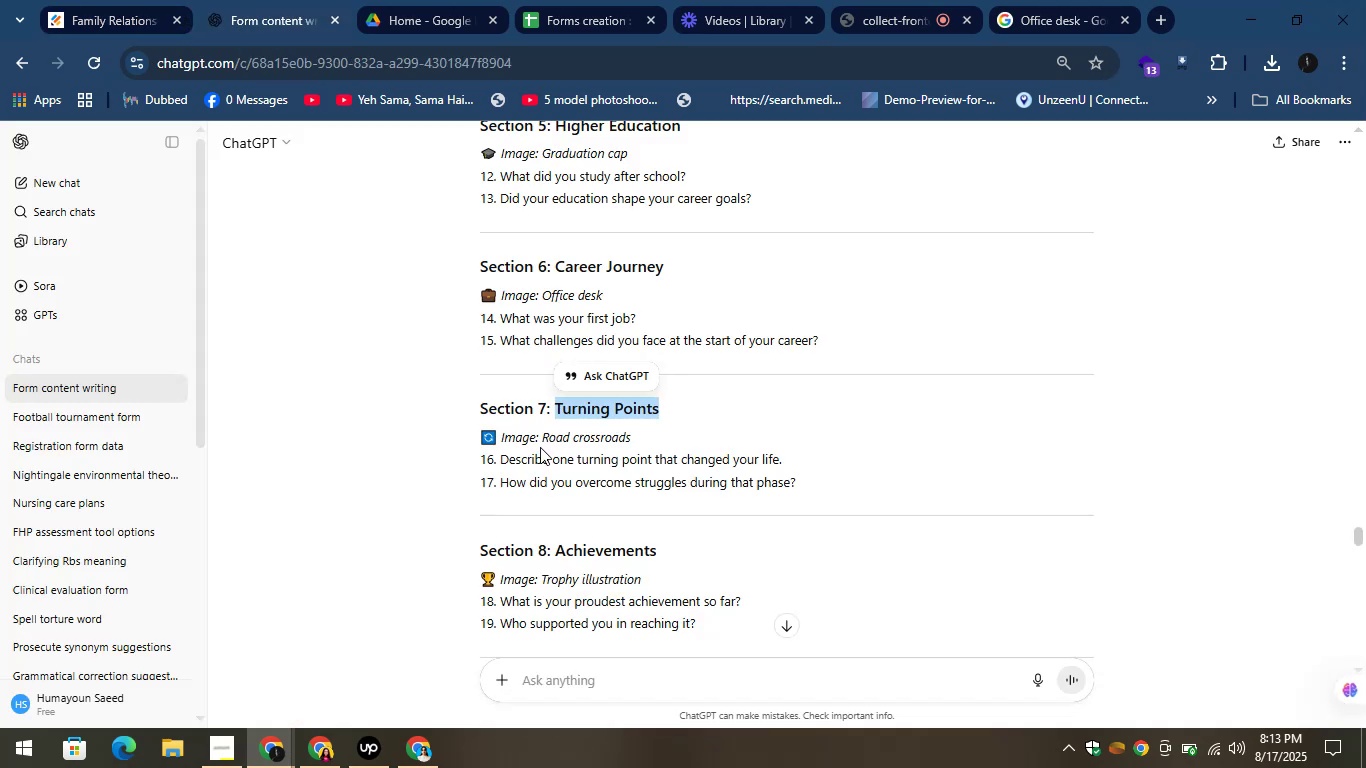 
left_click_drag(start_coordinate=[539, 436], to_coordinate=[639, 433])
 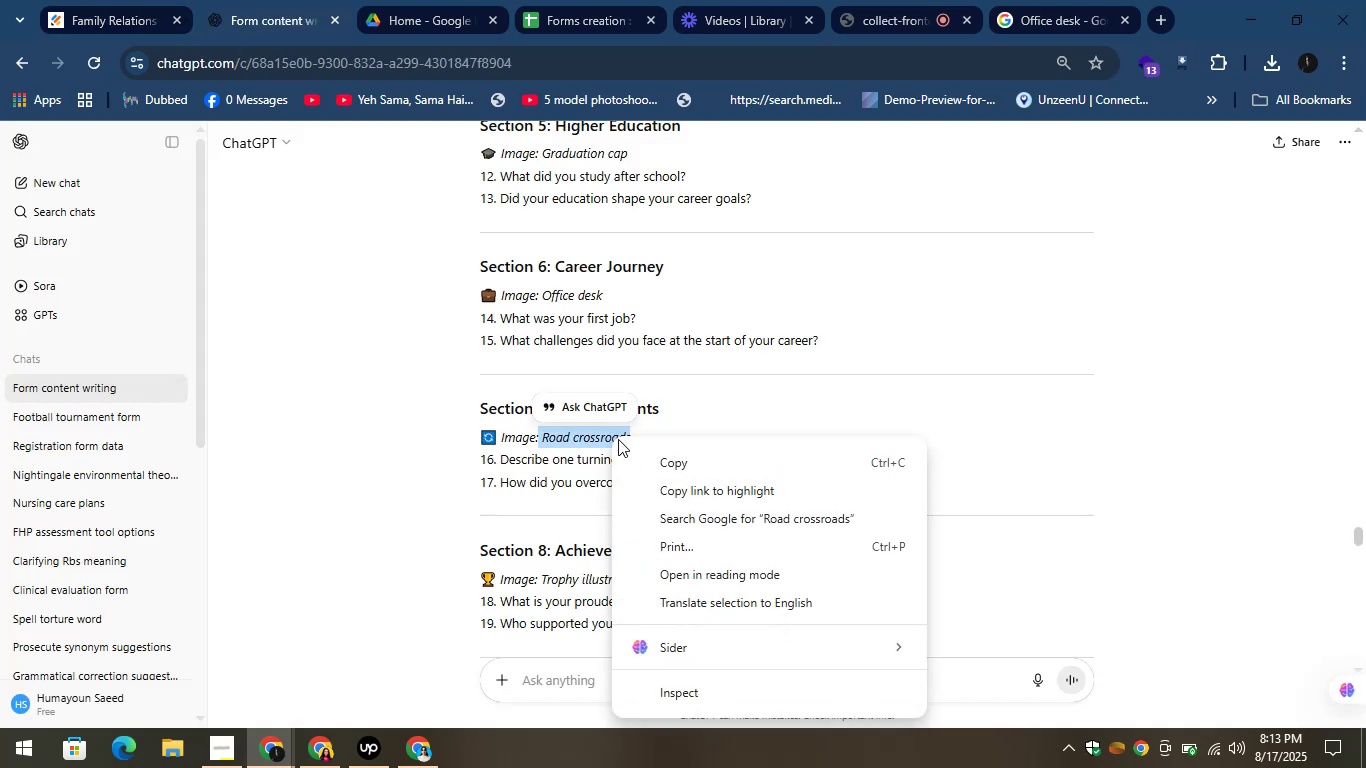 
left_click([645, 454])
 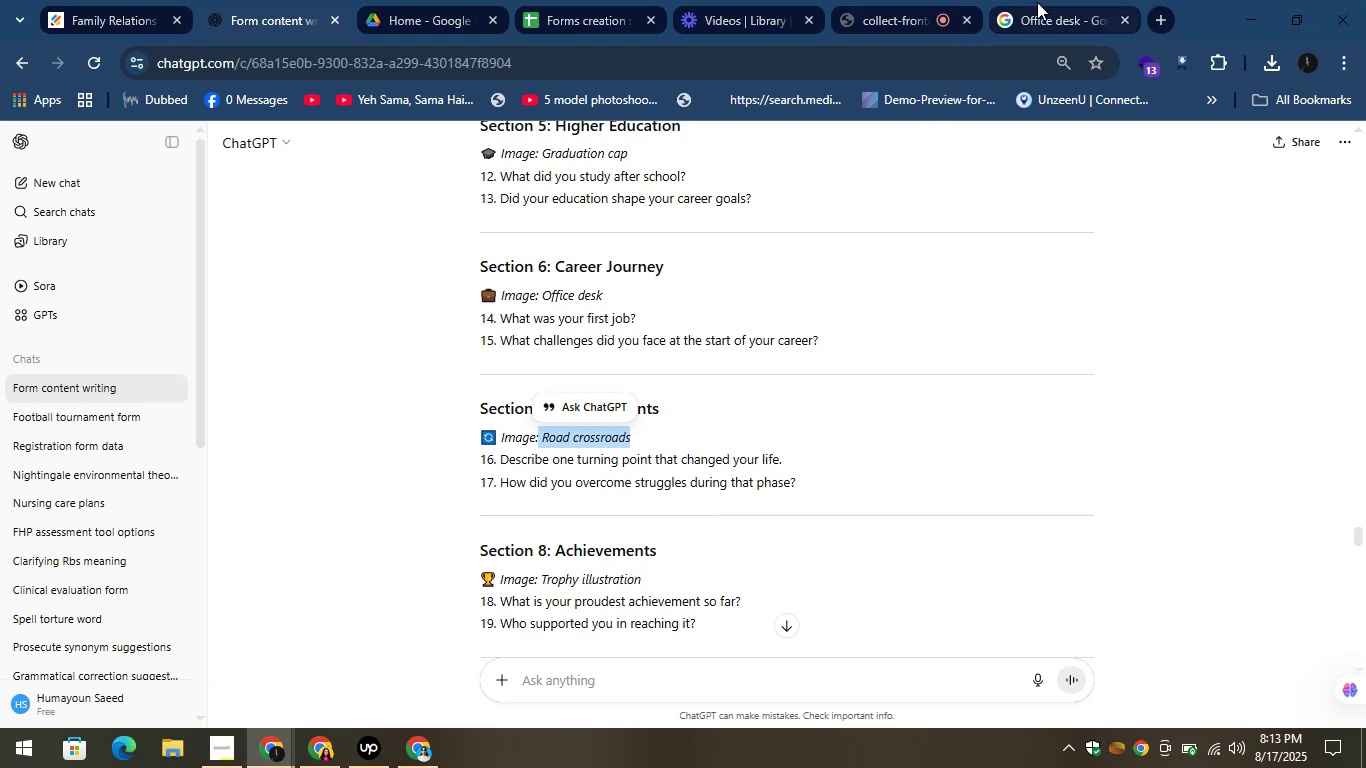 
scroll: coordinate [402, 313], scroll_direction: up, amount: 4.0
 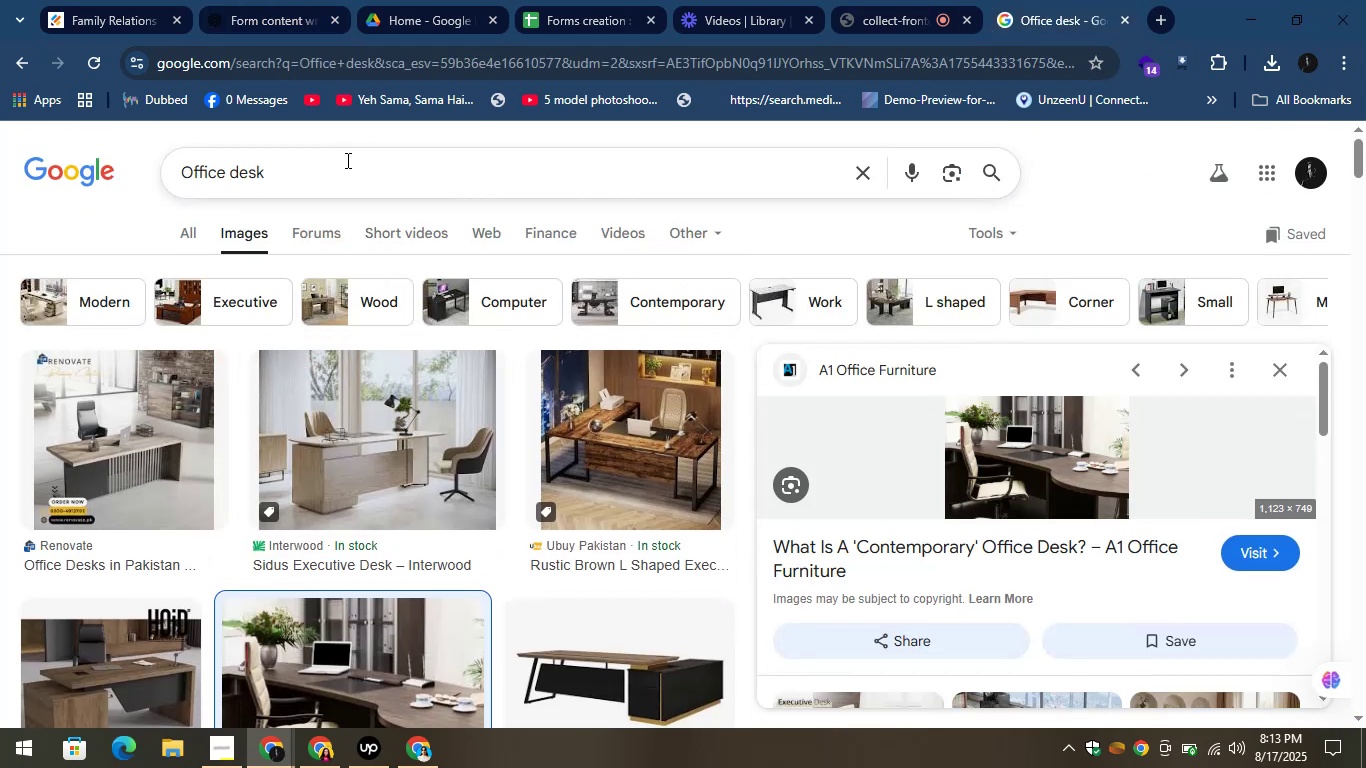 
left_click([331, 178])
 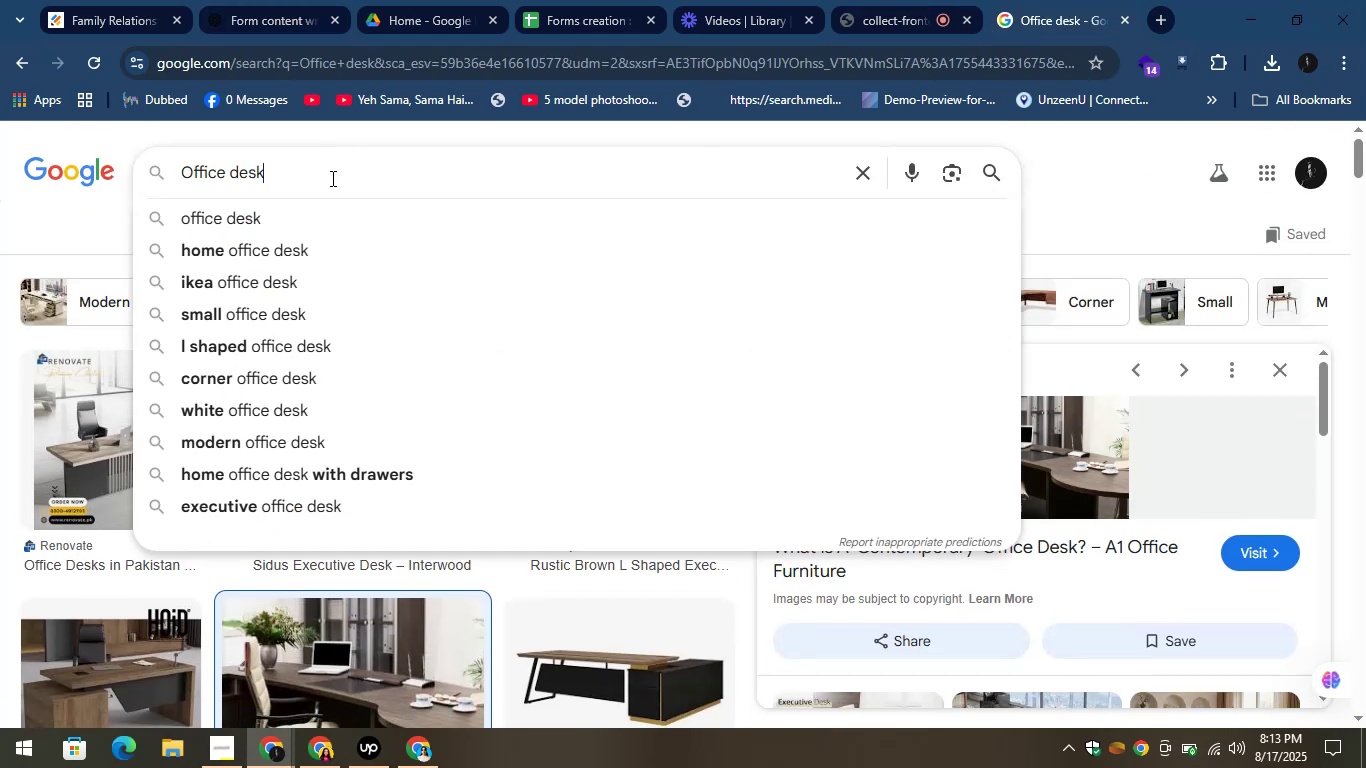 
left_click_drag(start_coordinate=[331, 178], to_coordinate=[152, 172])
 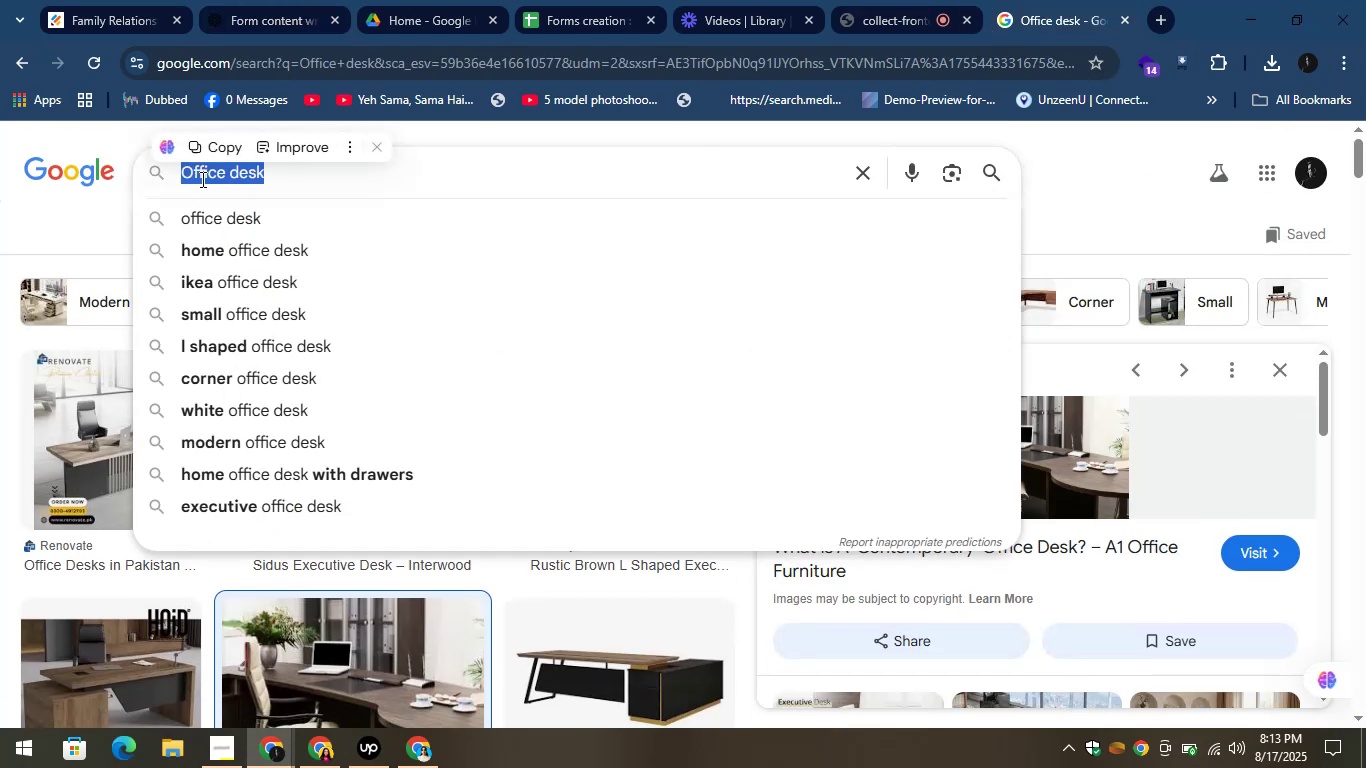 
right_click([203, 176])
 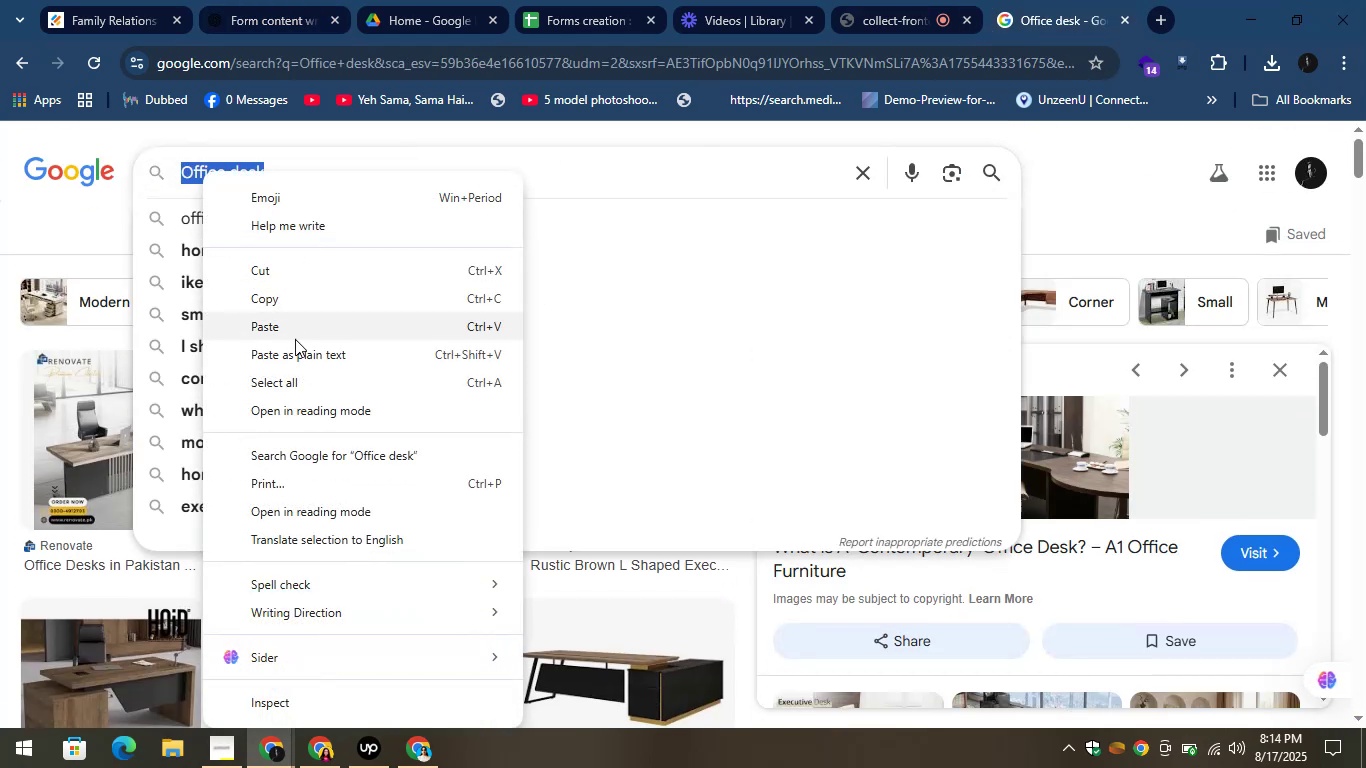 
left_click([289, 328])
 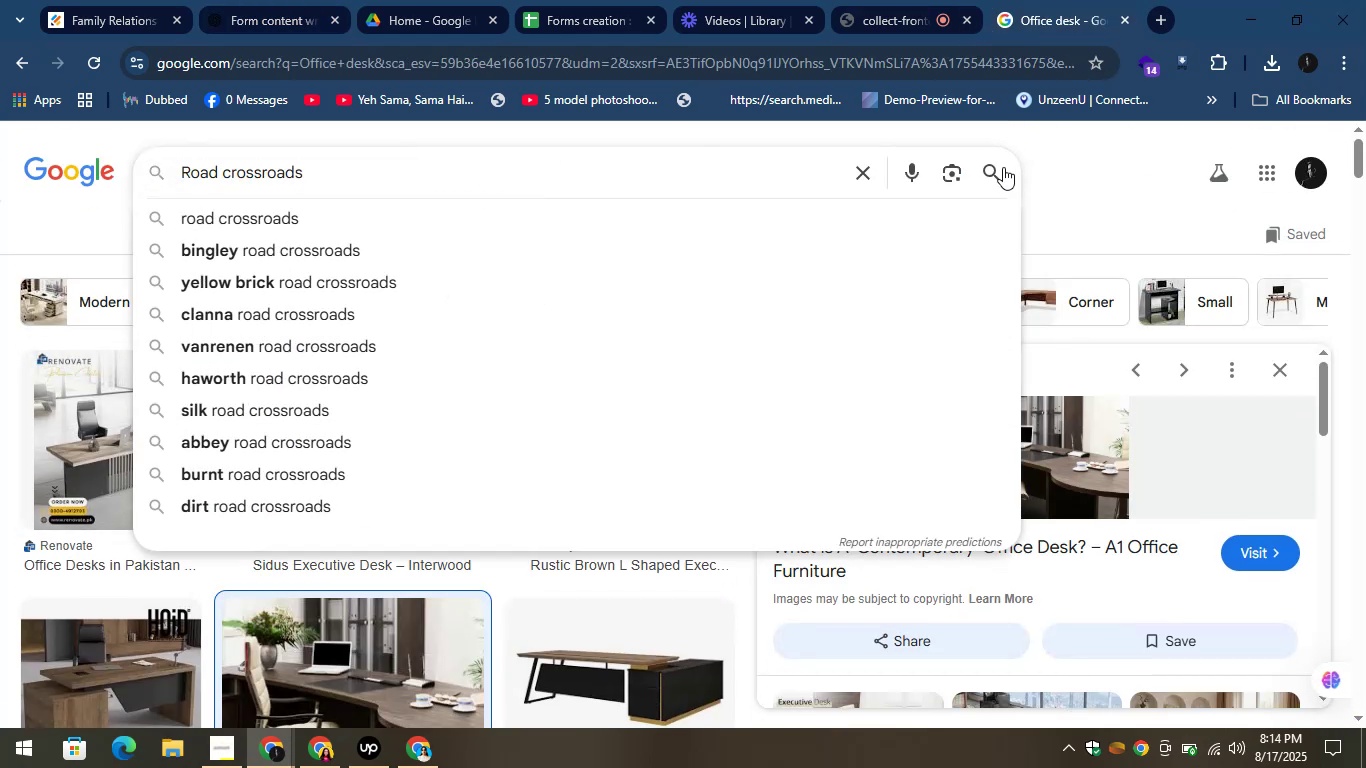 
left_click([996, 165])
 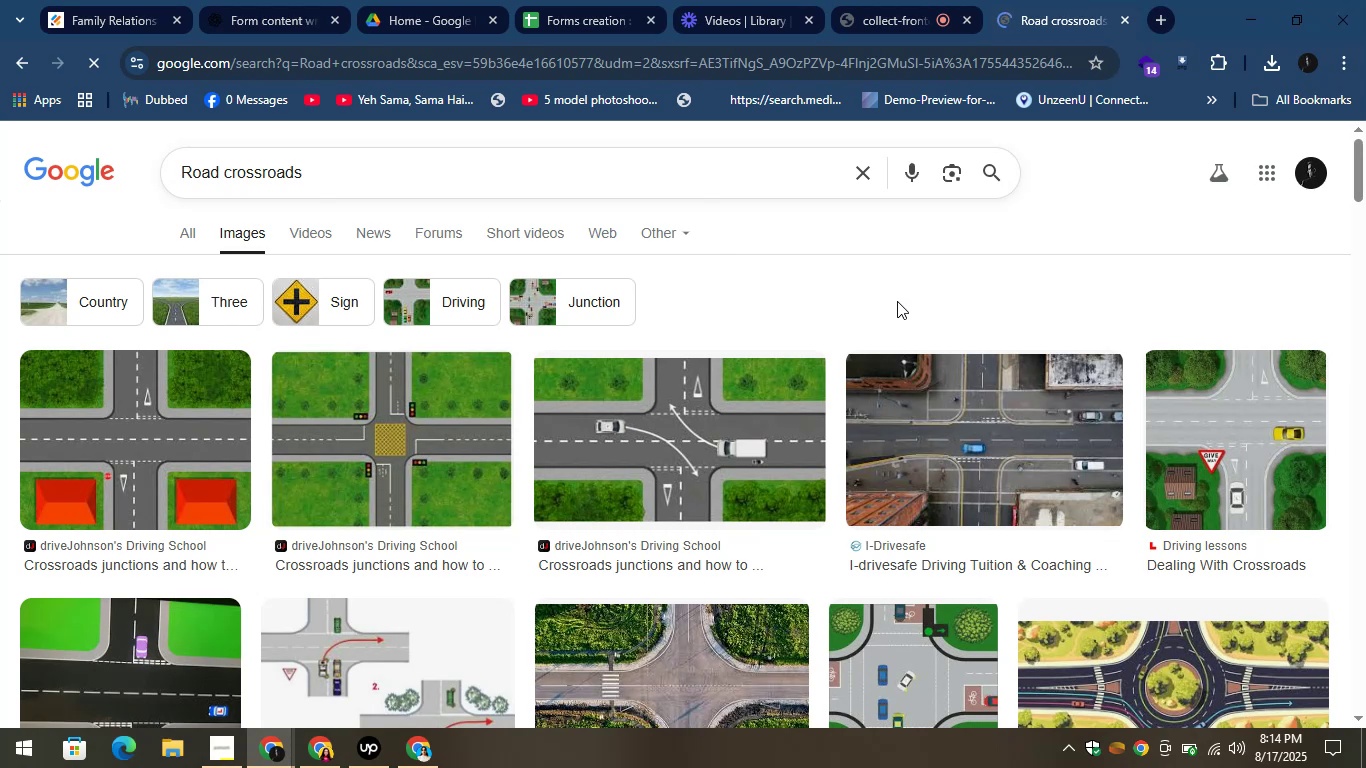 
mouse_move([866, 336])
 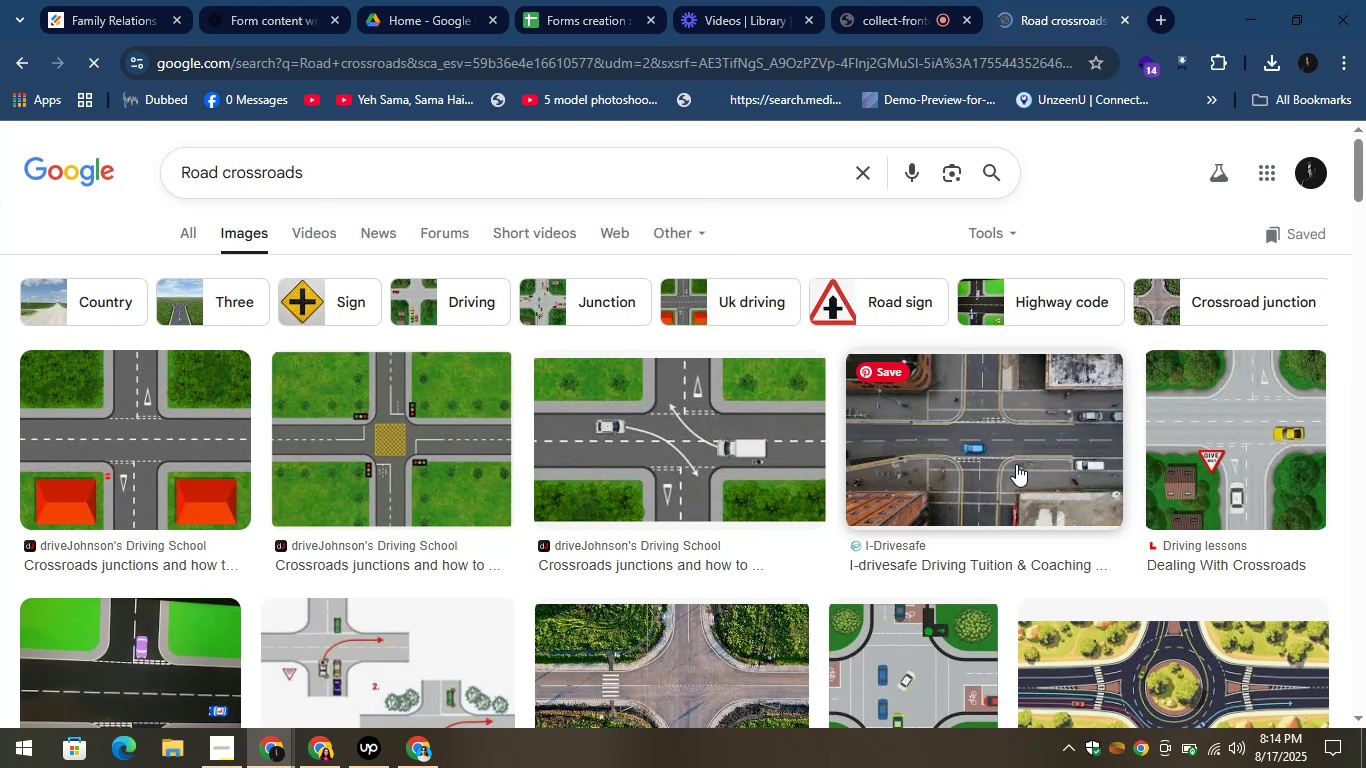 
left_click([1016, 464])
 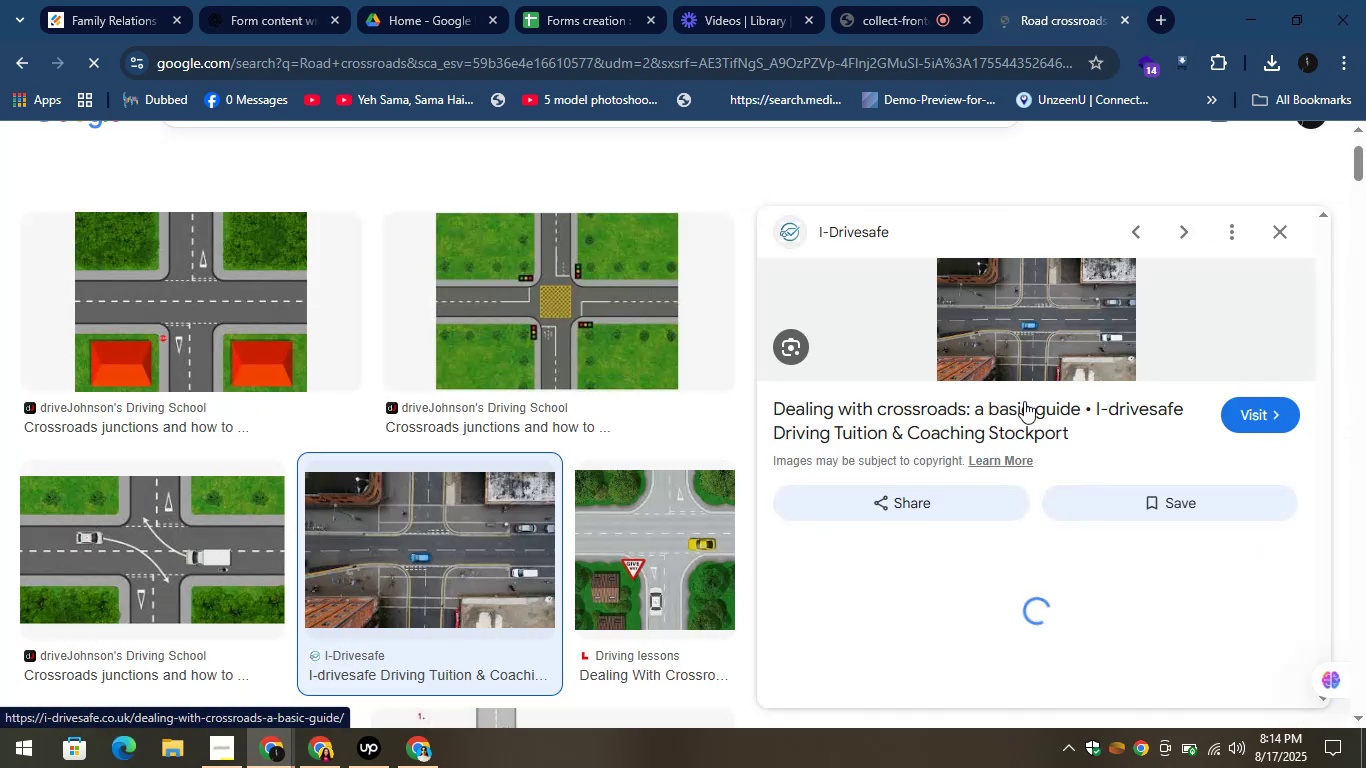 
right_click([1011, 302])
 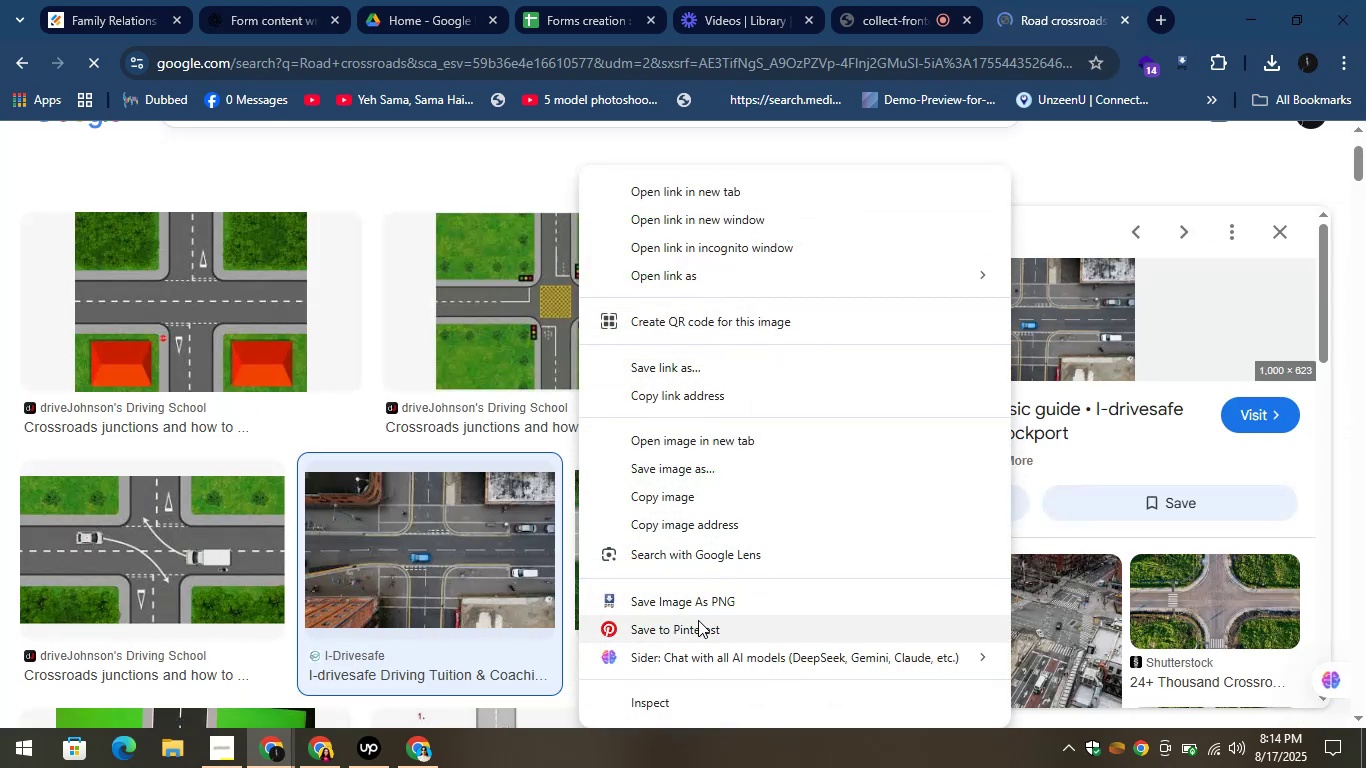 
left_click([673, 601])
 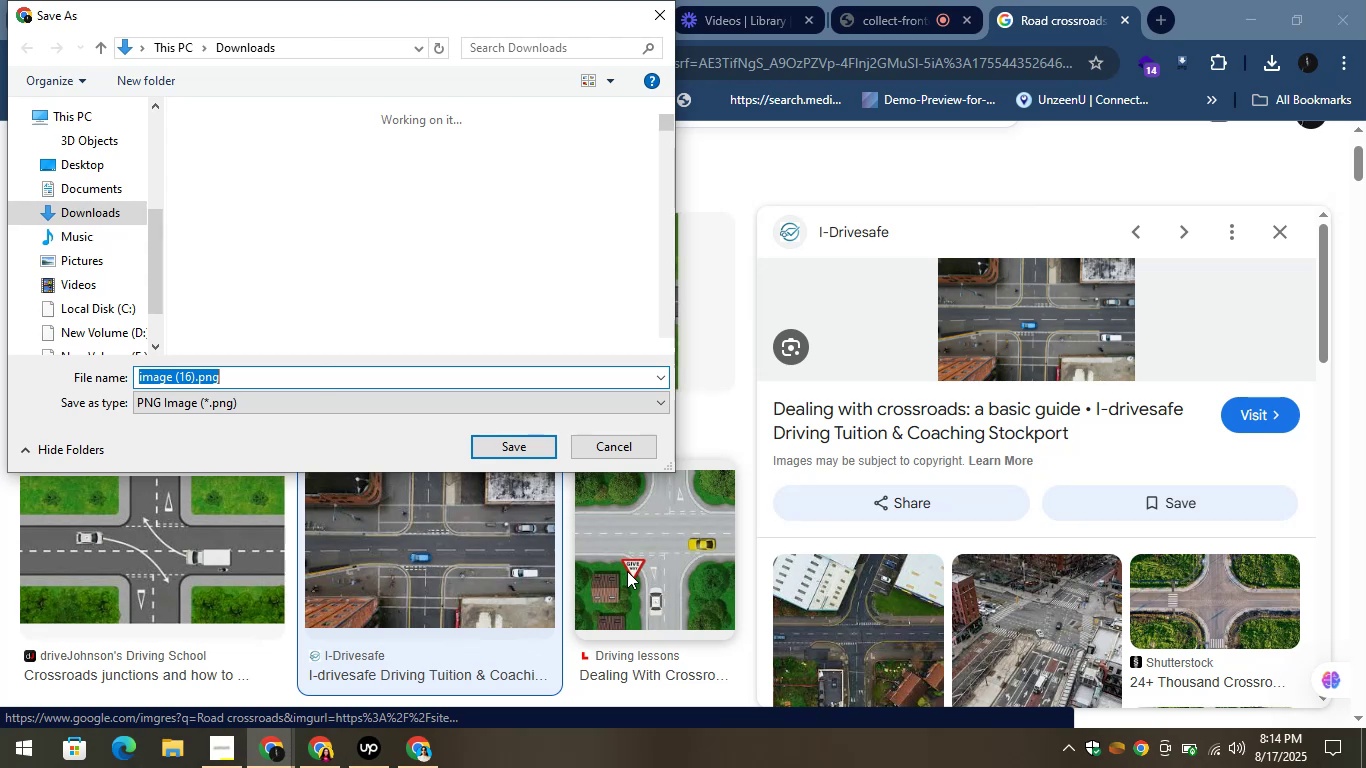 
left_click([500, 435])
 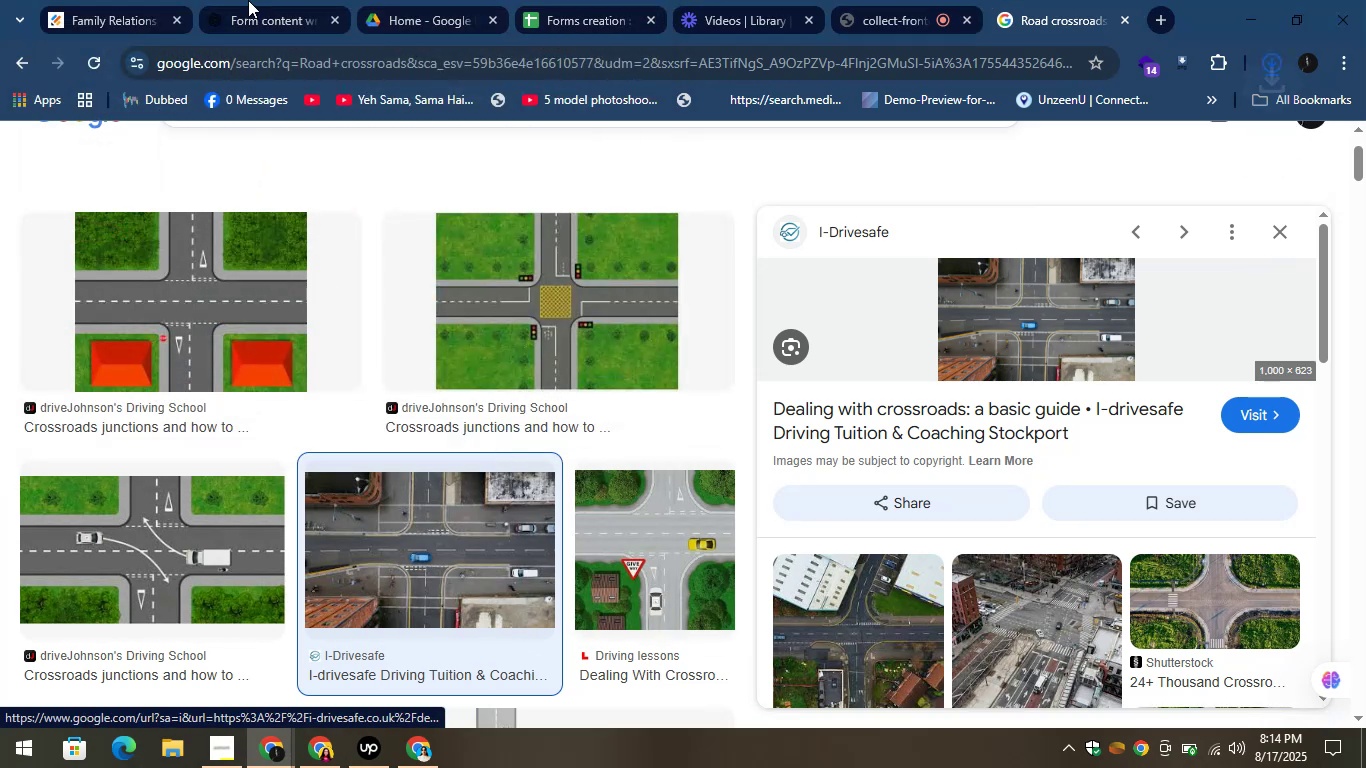 
left_click([116, 0])
 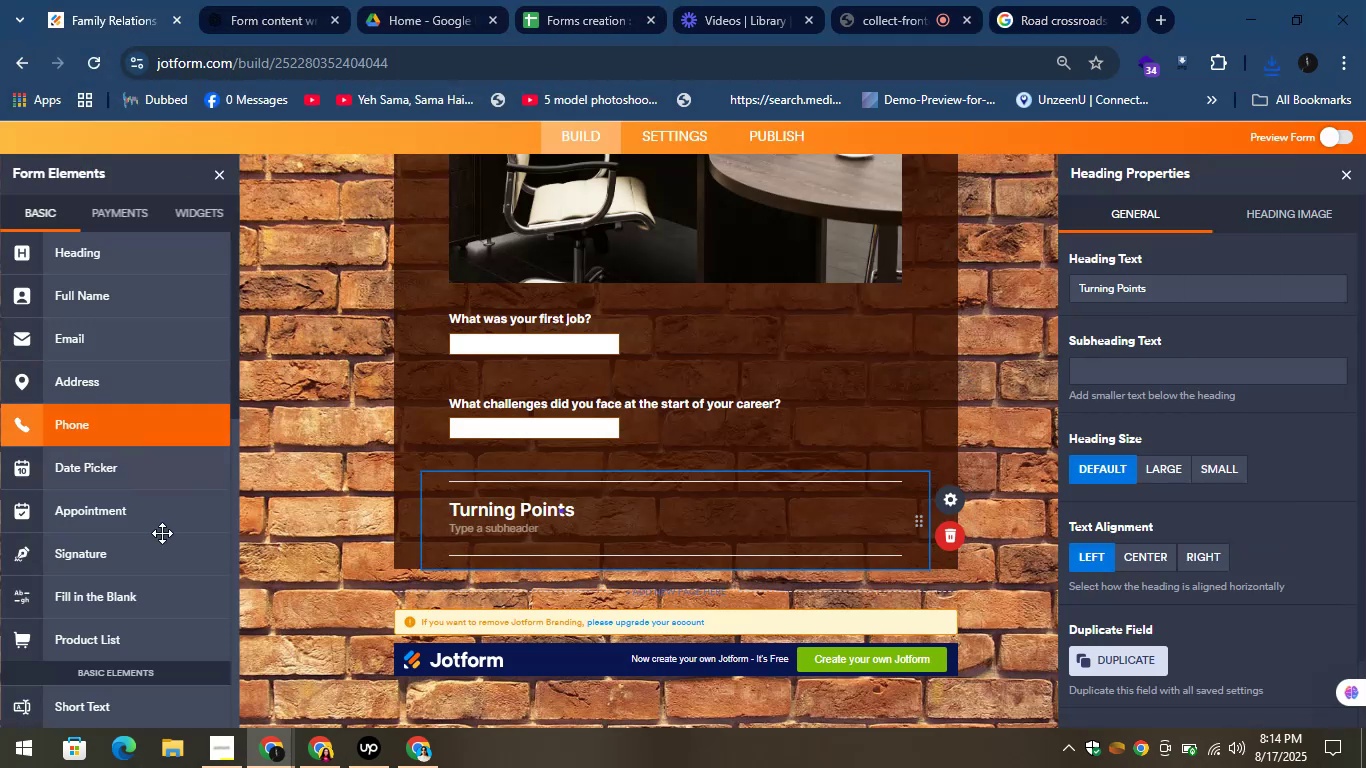 
scroll: coordinate [146, 577], scroll_direction: down, amount: 3.0
 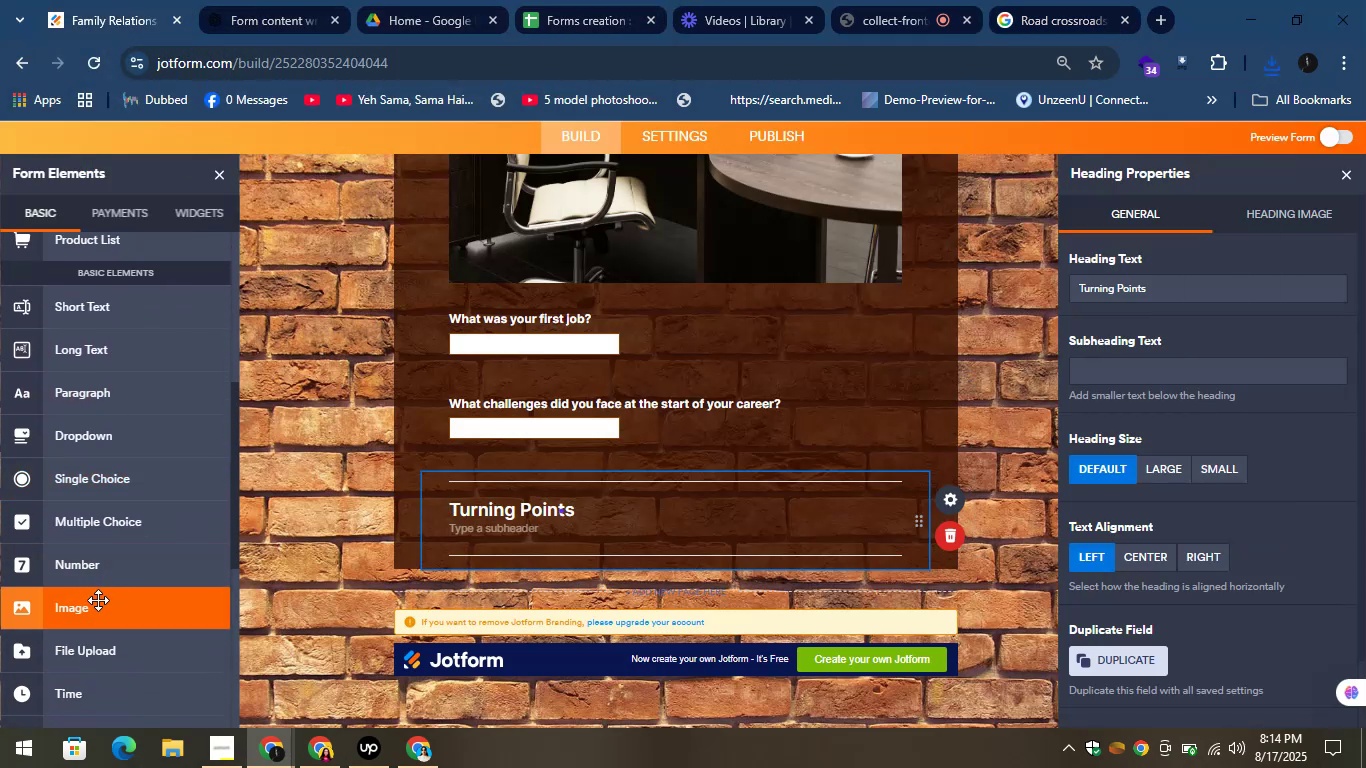 
left_click_drag(start_coordinate=[78, 617], to_coordinate=[518, 594])
 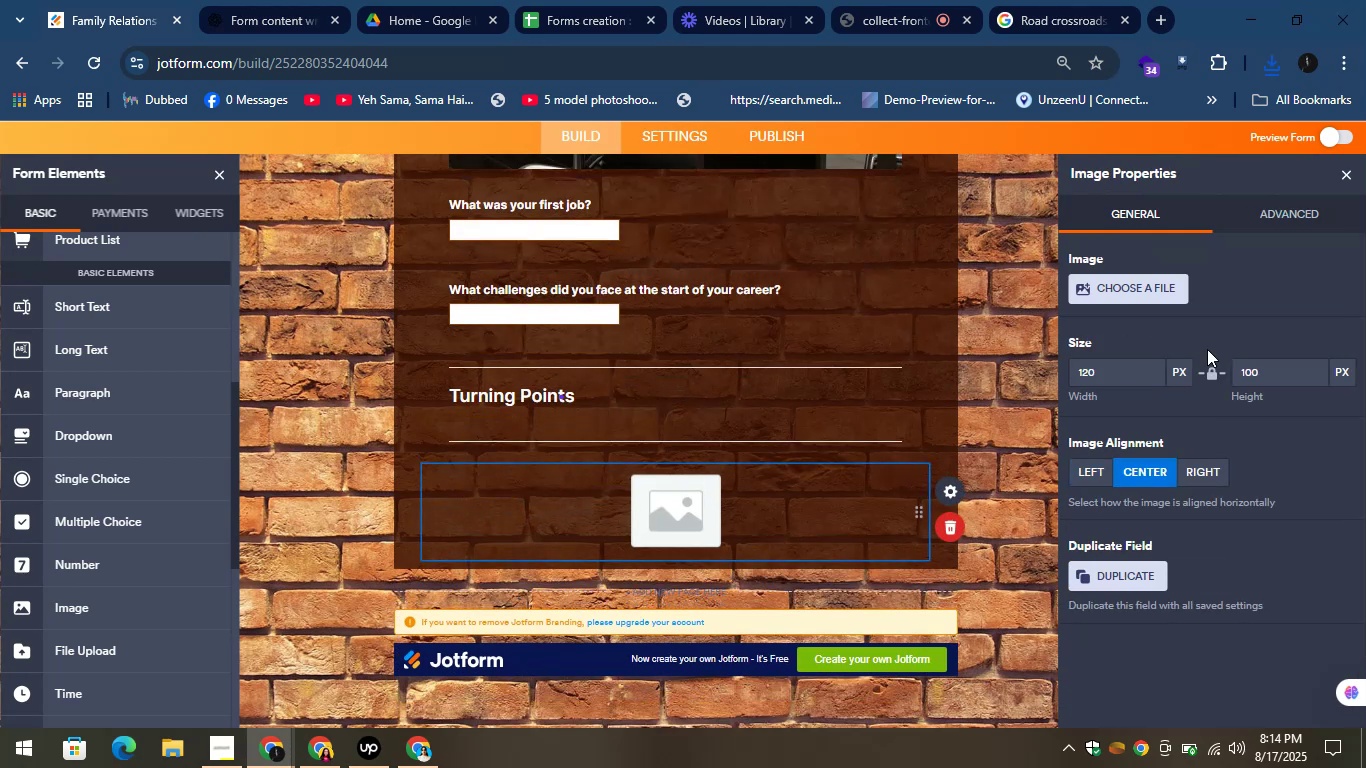 
left_click([1160, 288])
 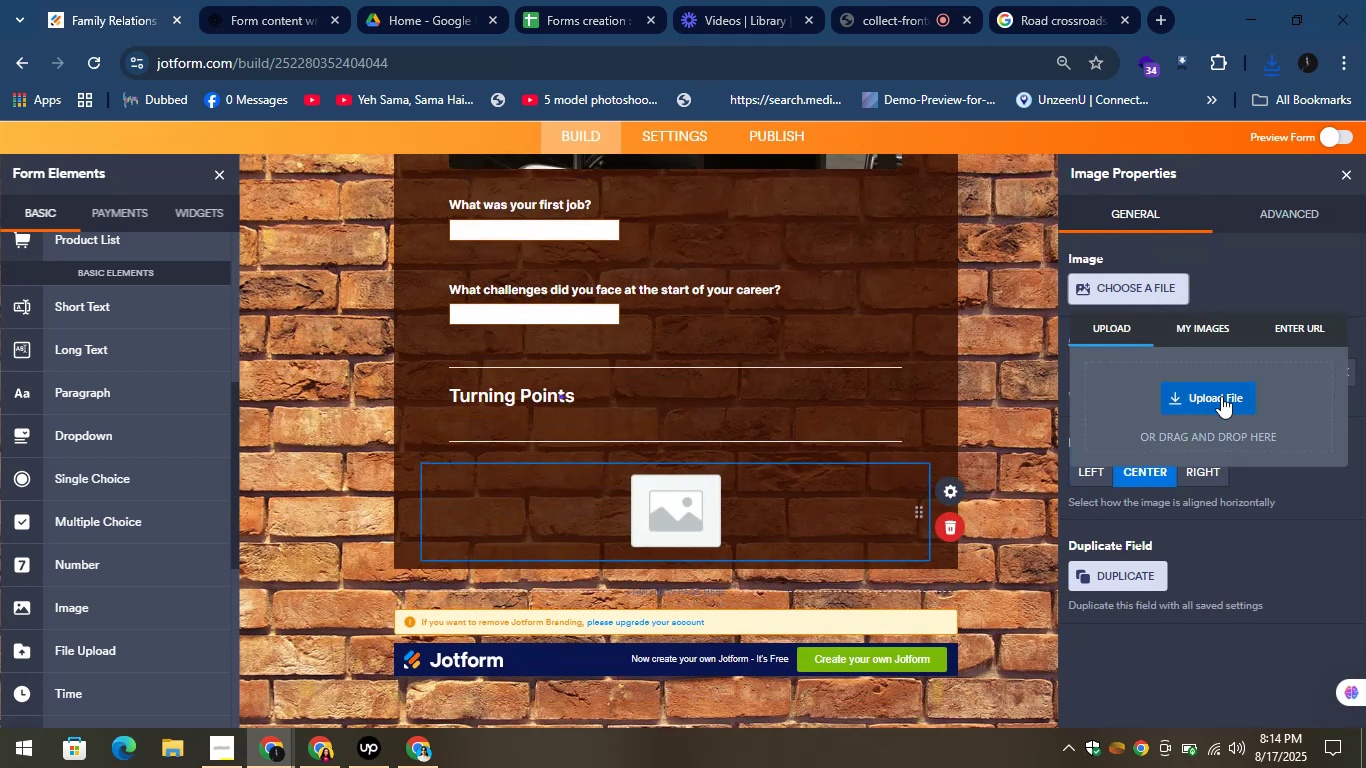 
left_click([1221, 396])
 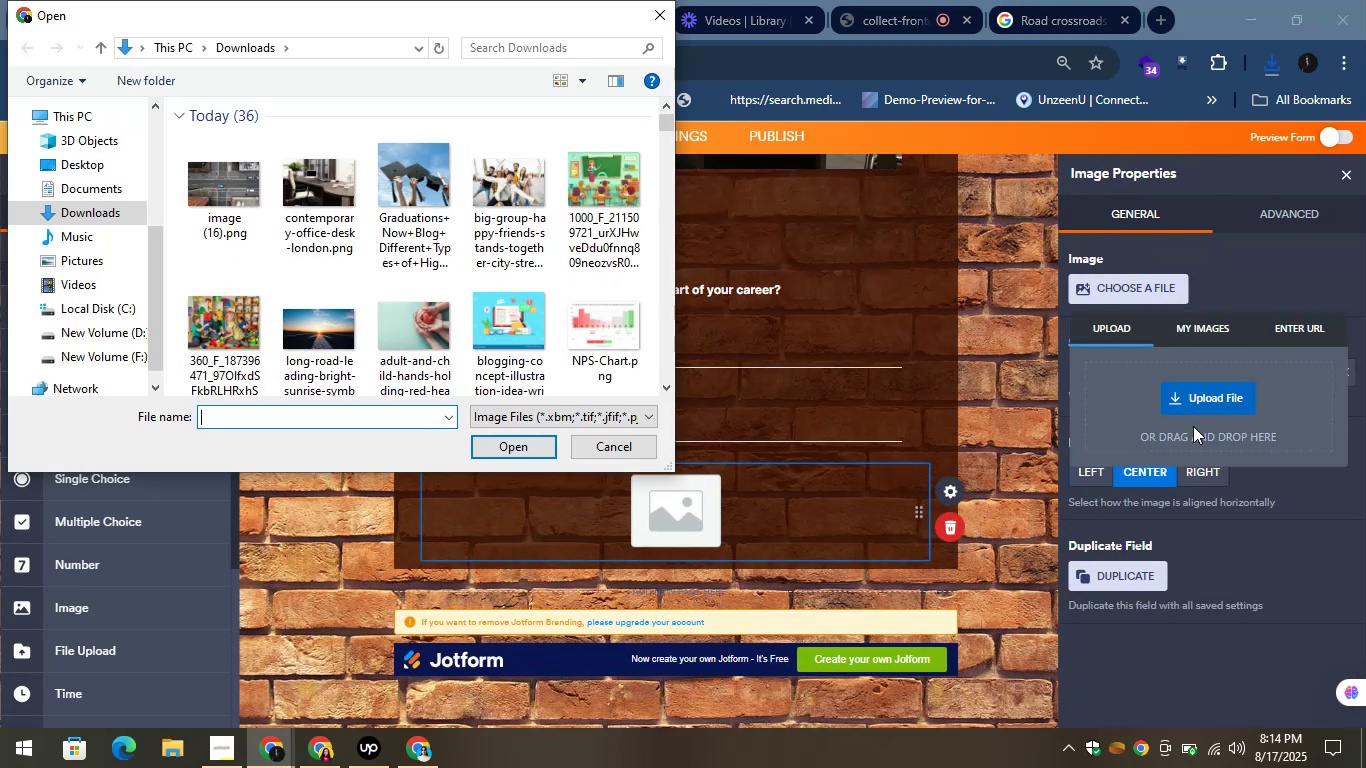 
left_click([210, 188])
 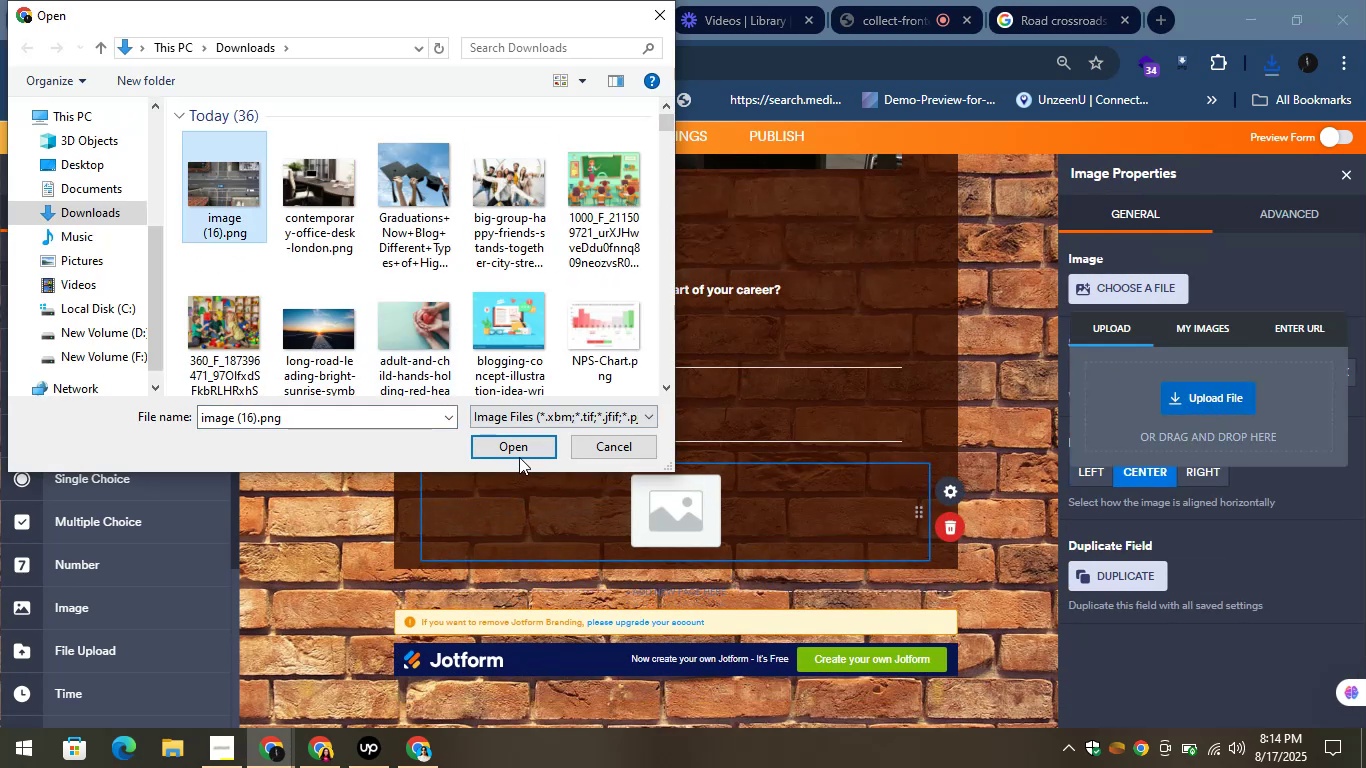 
left_click([516, 443])
 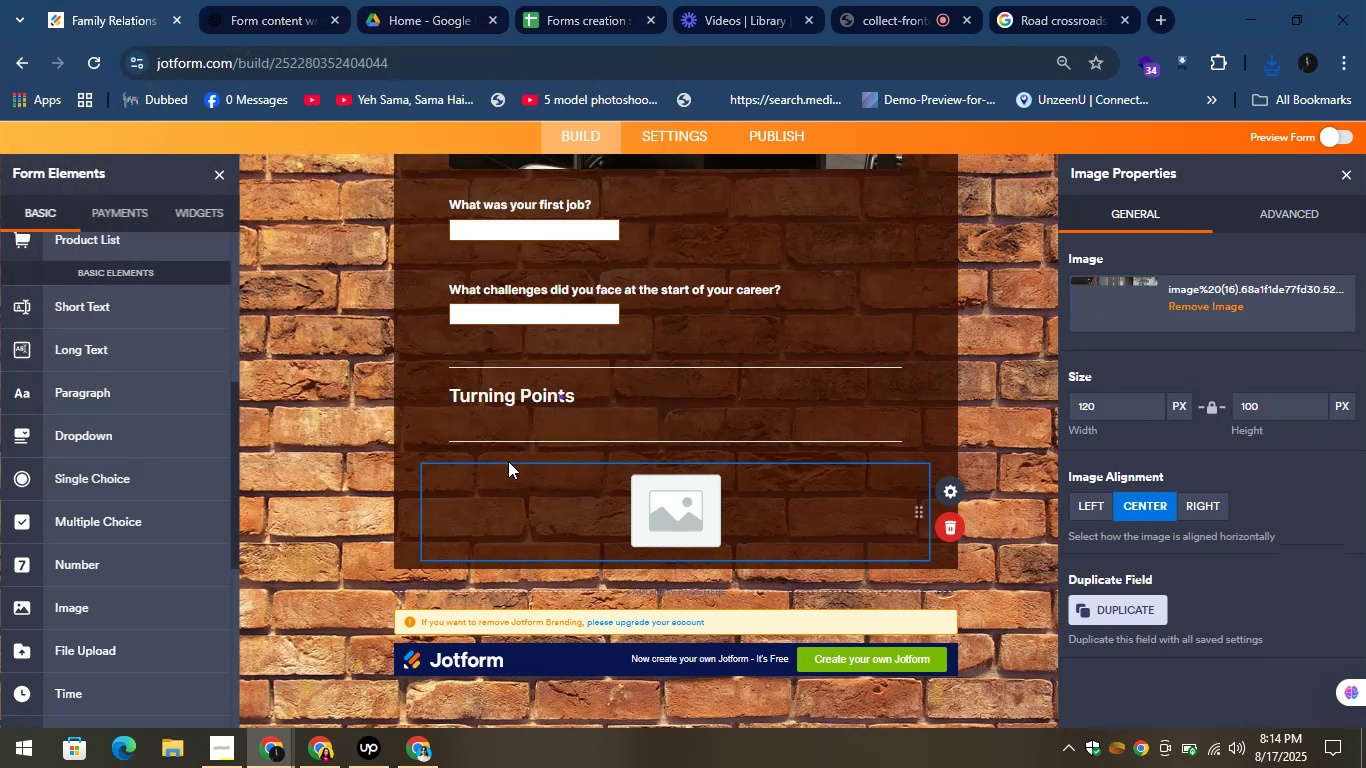 
wait(7.3)
 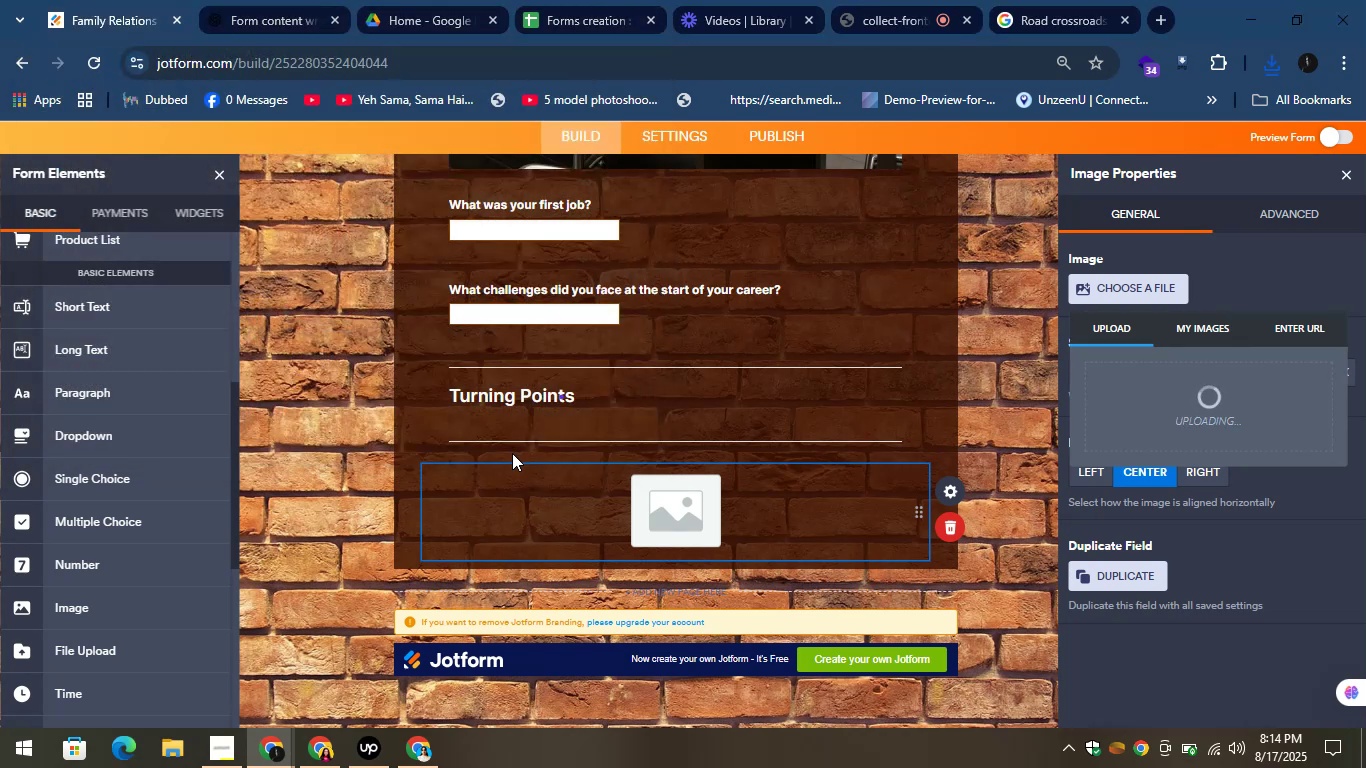 
left_click_drag(start_coordinate=[1118, 403], to_coordinate=[1047, 405])
 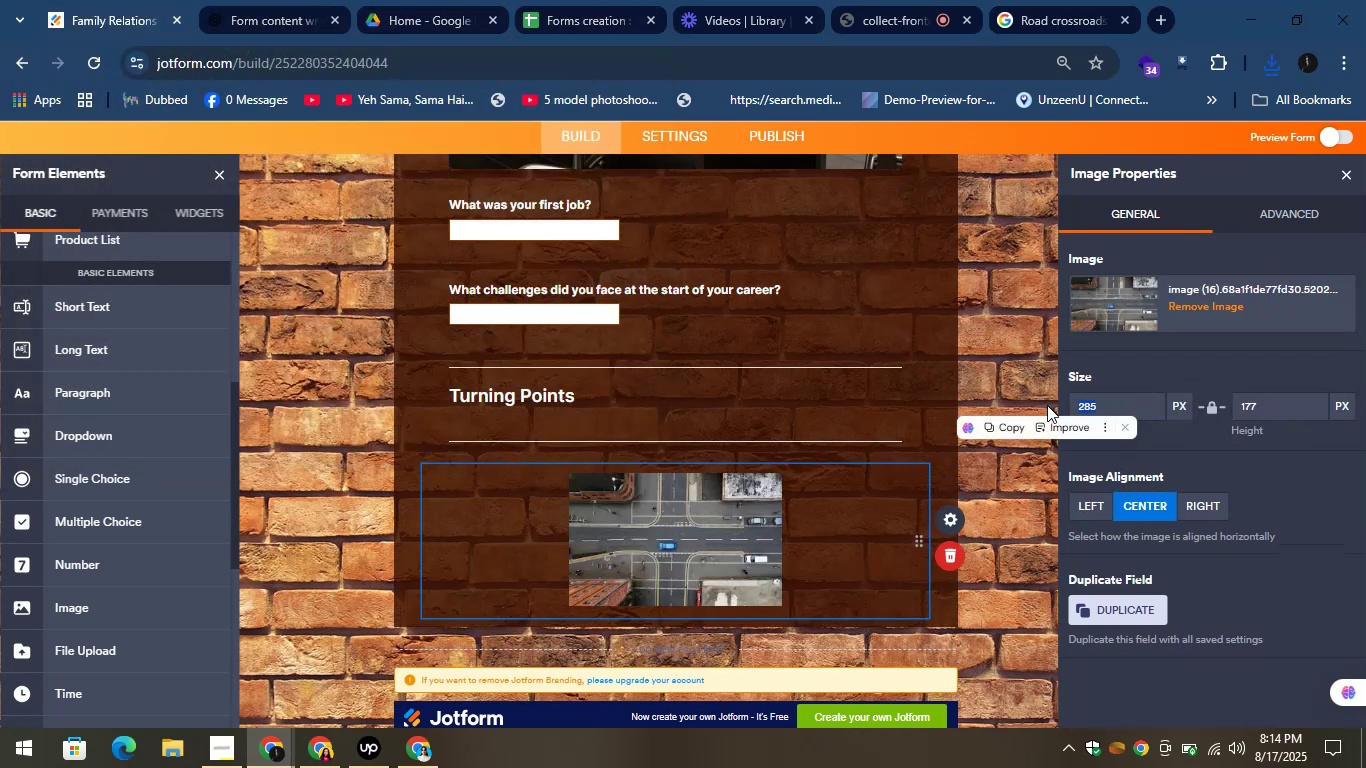 
left_click([1050, 404])
 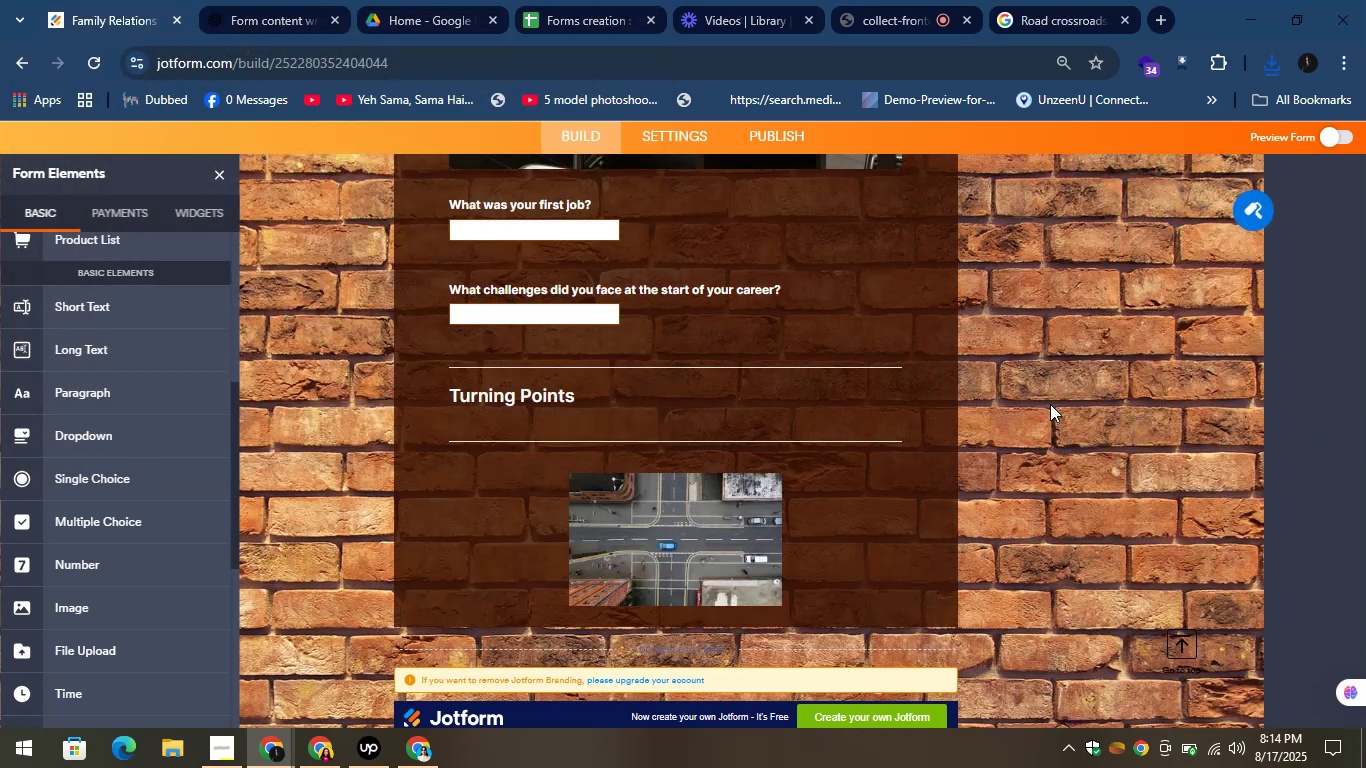 
type(600)
 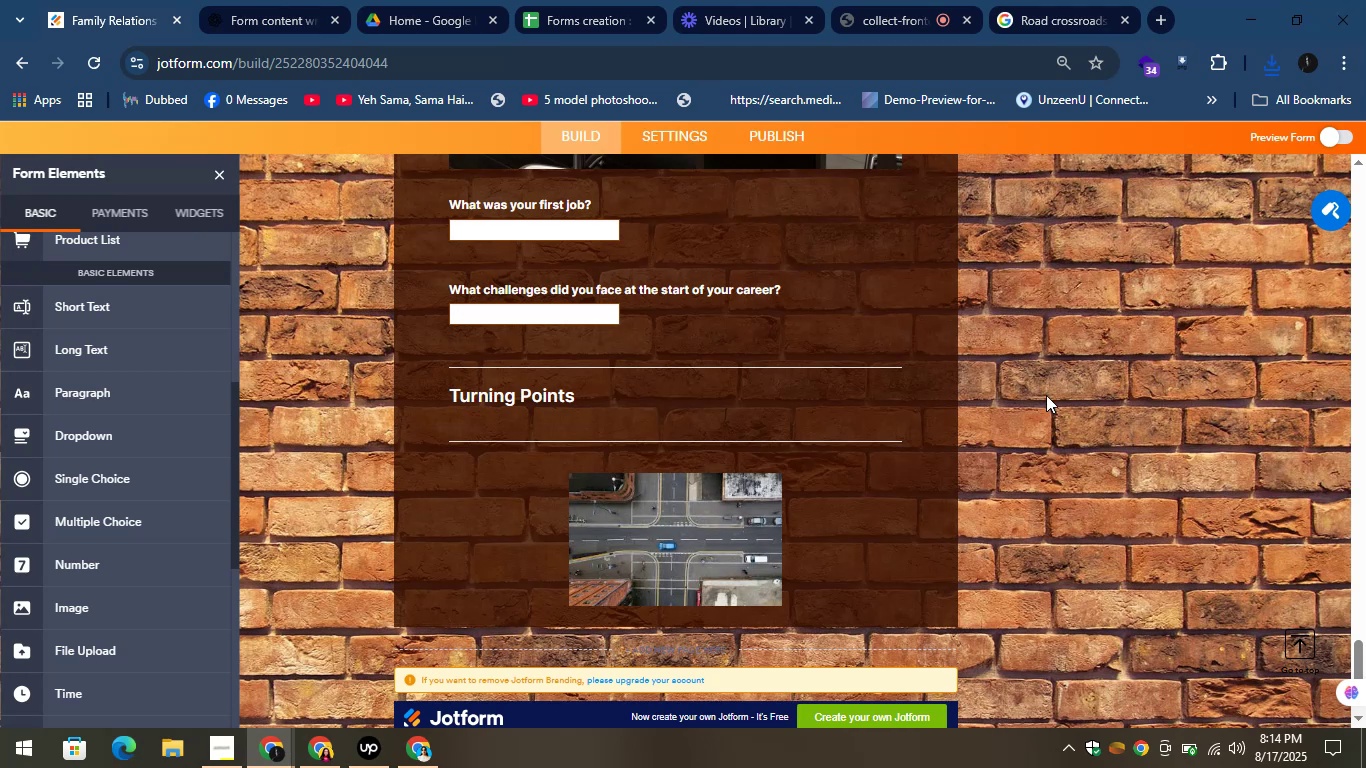 
left_click([725, 551])
 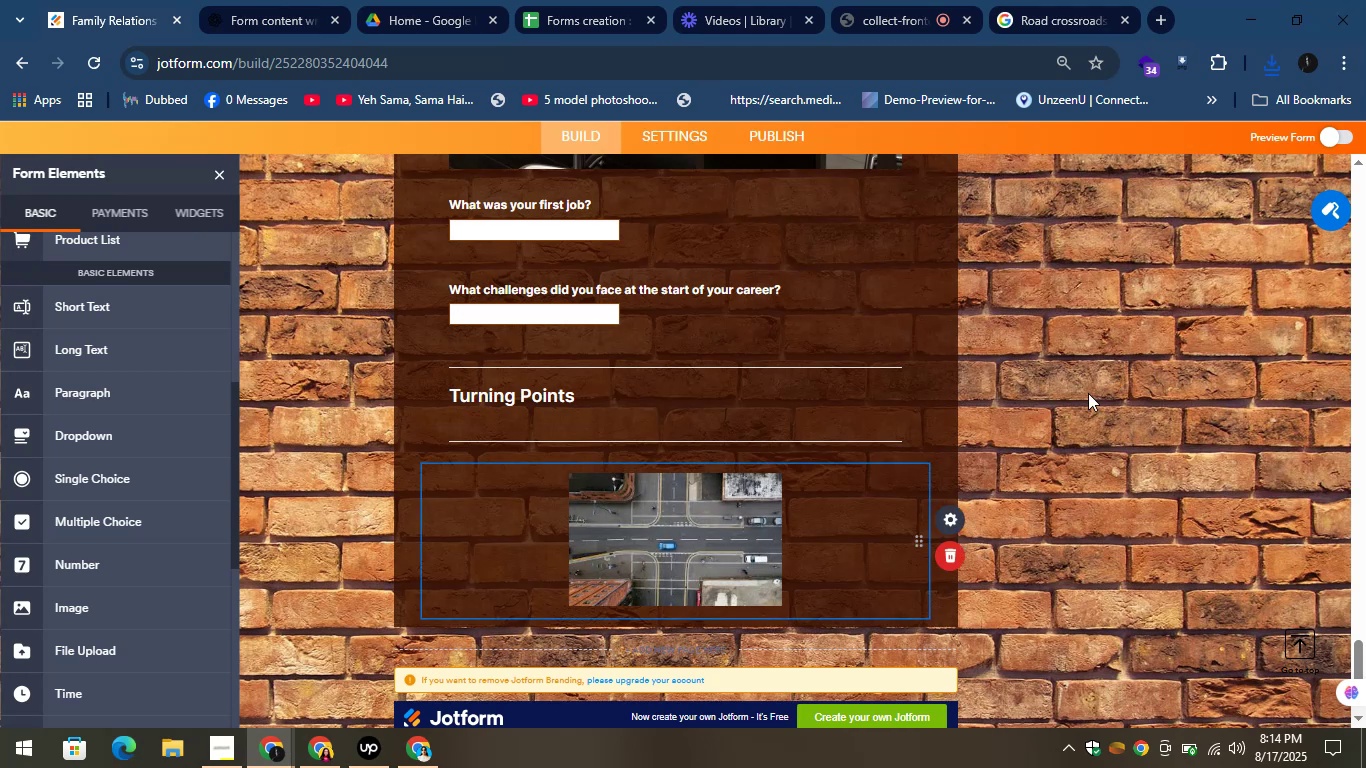 
double_click([729, 547])
 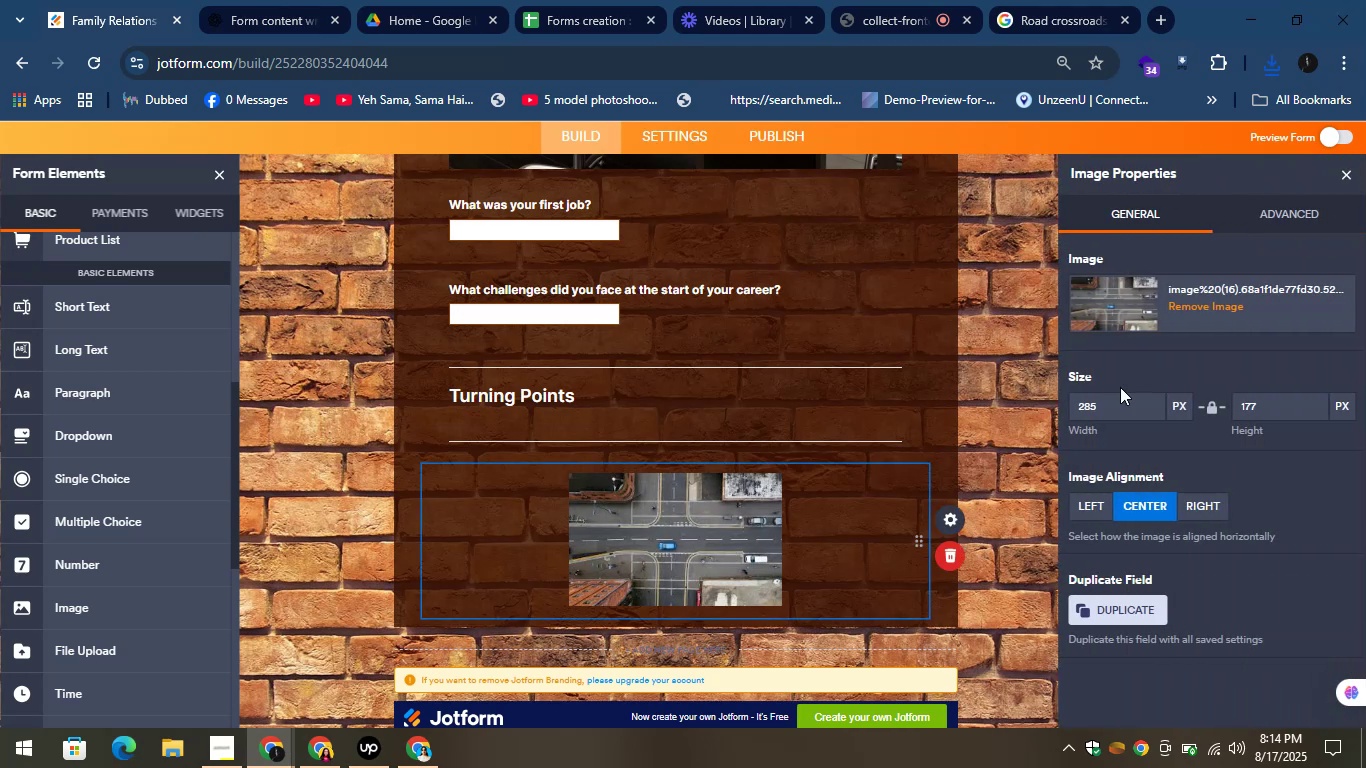 
left_click_drag(start_coordinate=[1116, 406], to_coordinate=[1054, 407])
 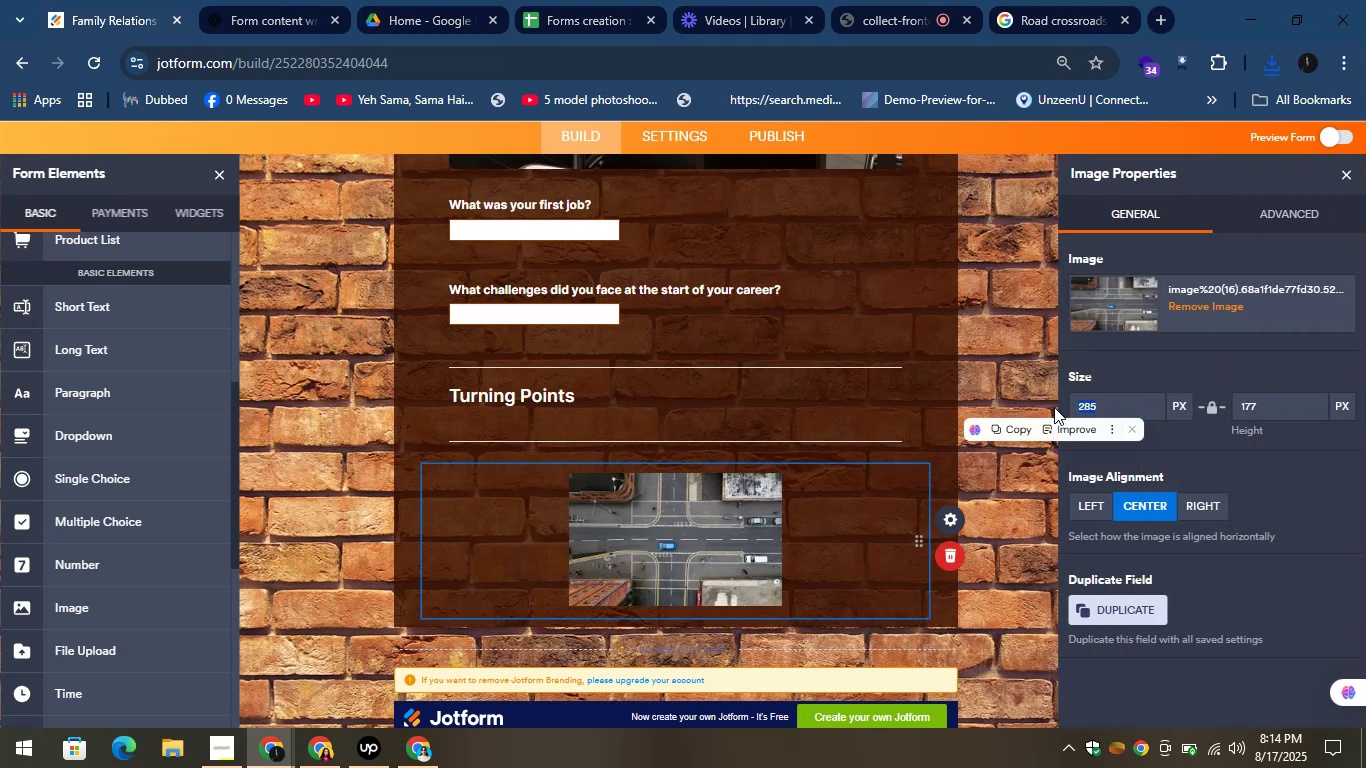 
type(600)
 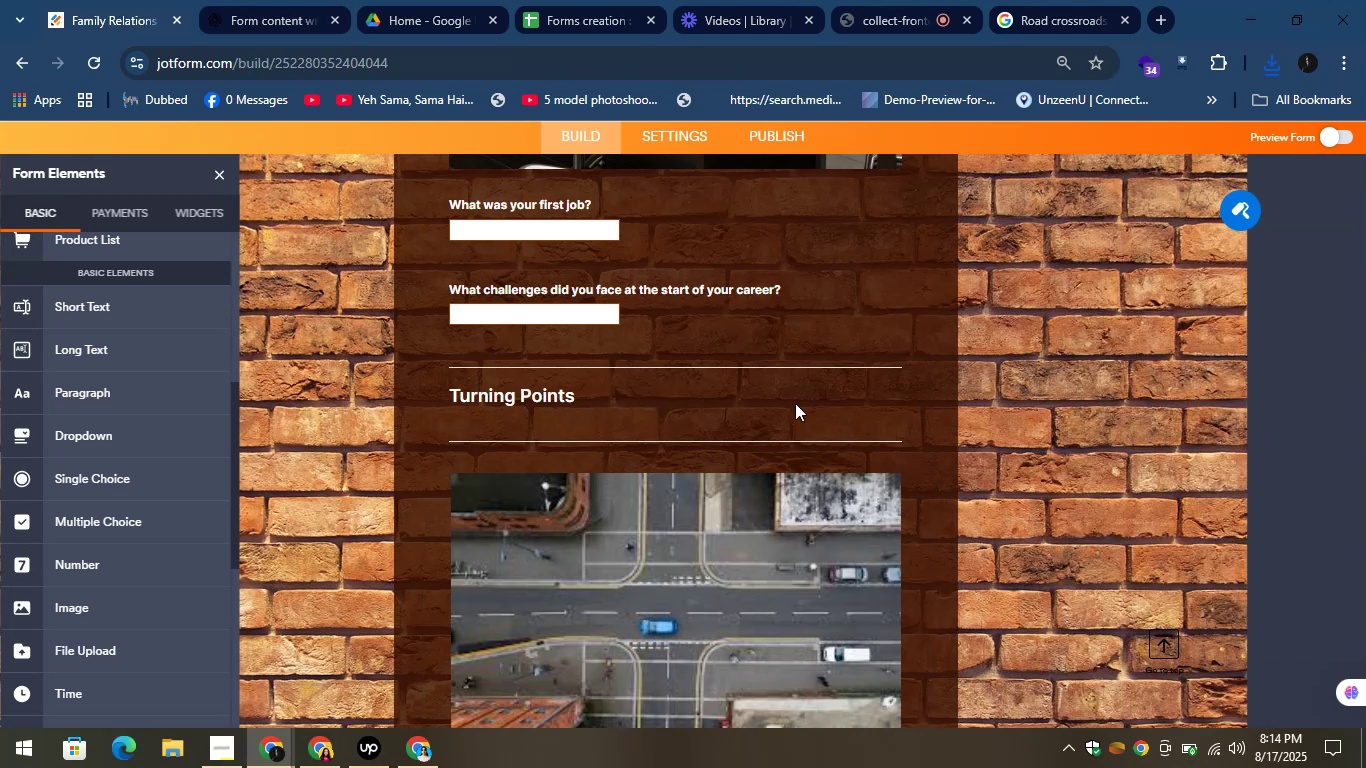 
left_click([266, 0])
 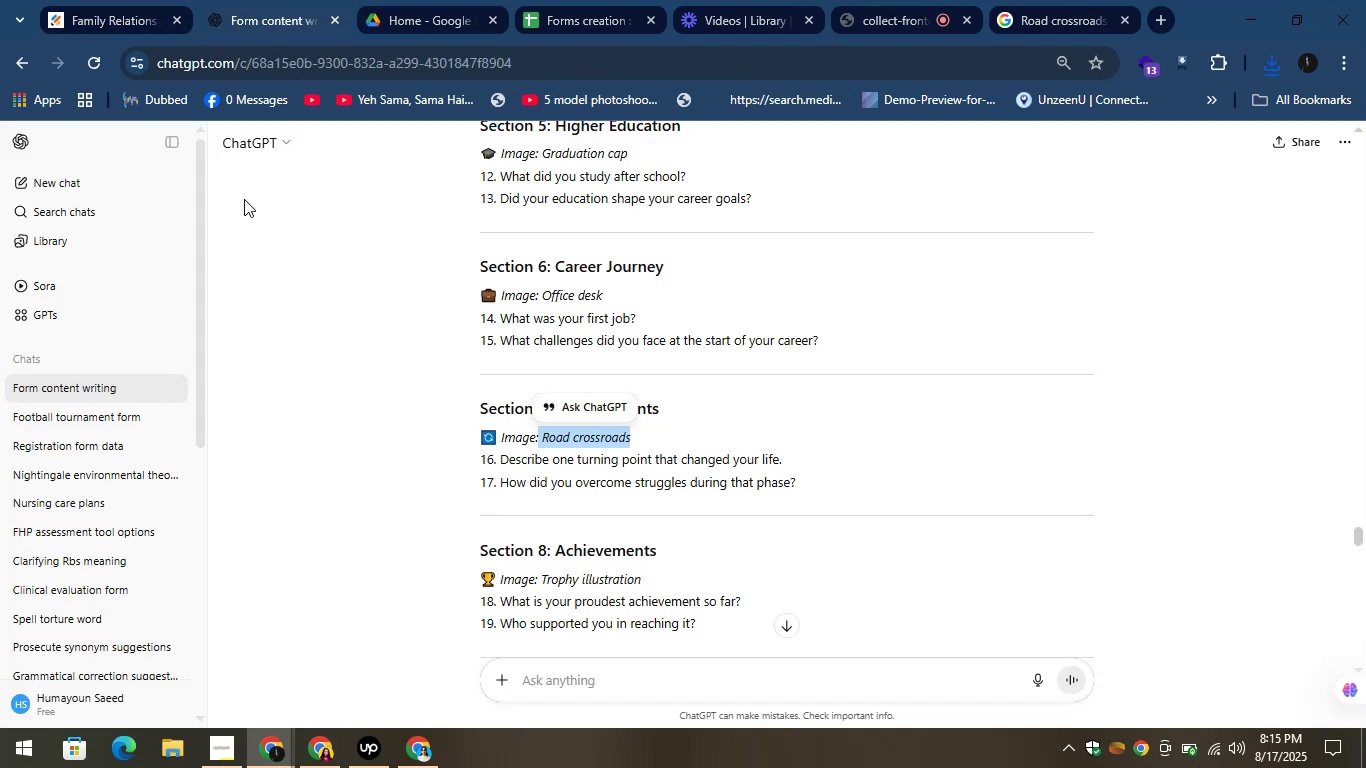 
scroll: coordinate [418, 253], scroll_direction: down, amount: 1.0
 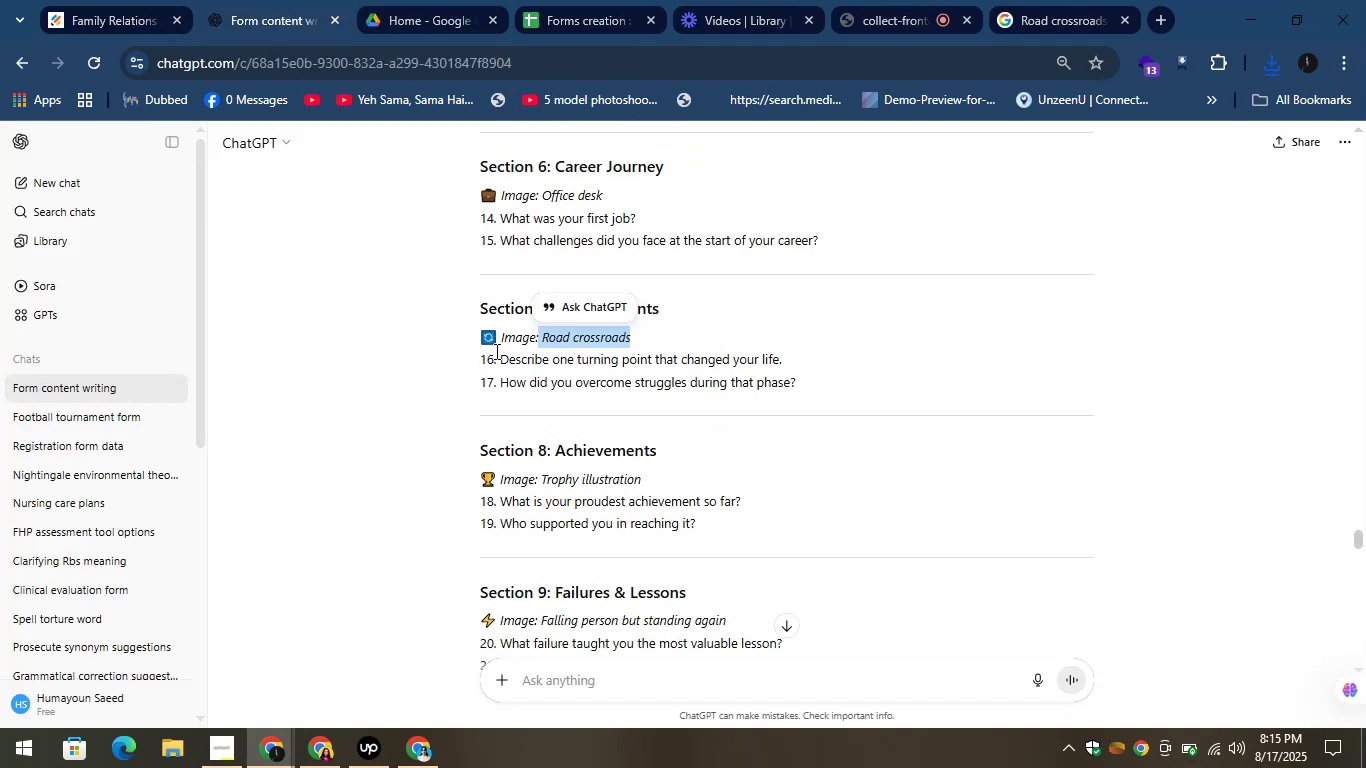 
left_click_drag(start_coordinate=[502, 357], to_coordinate=[801, 354])
 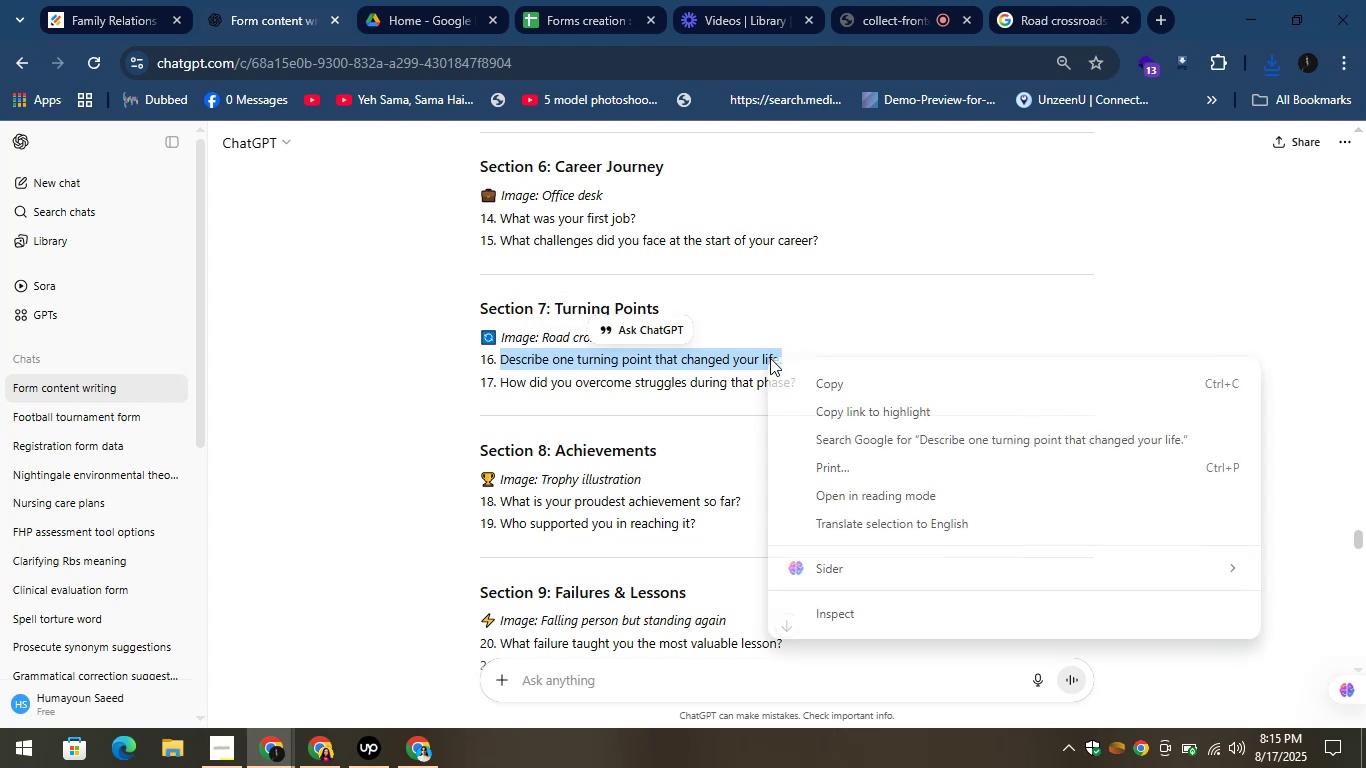 
left_click([823, 375])
 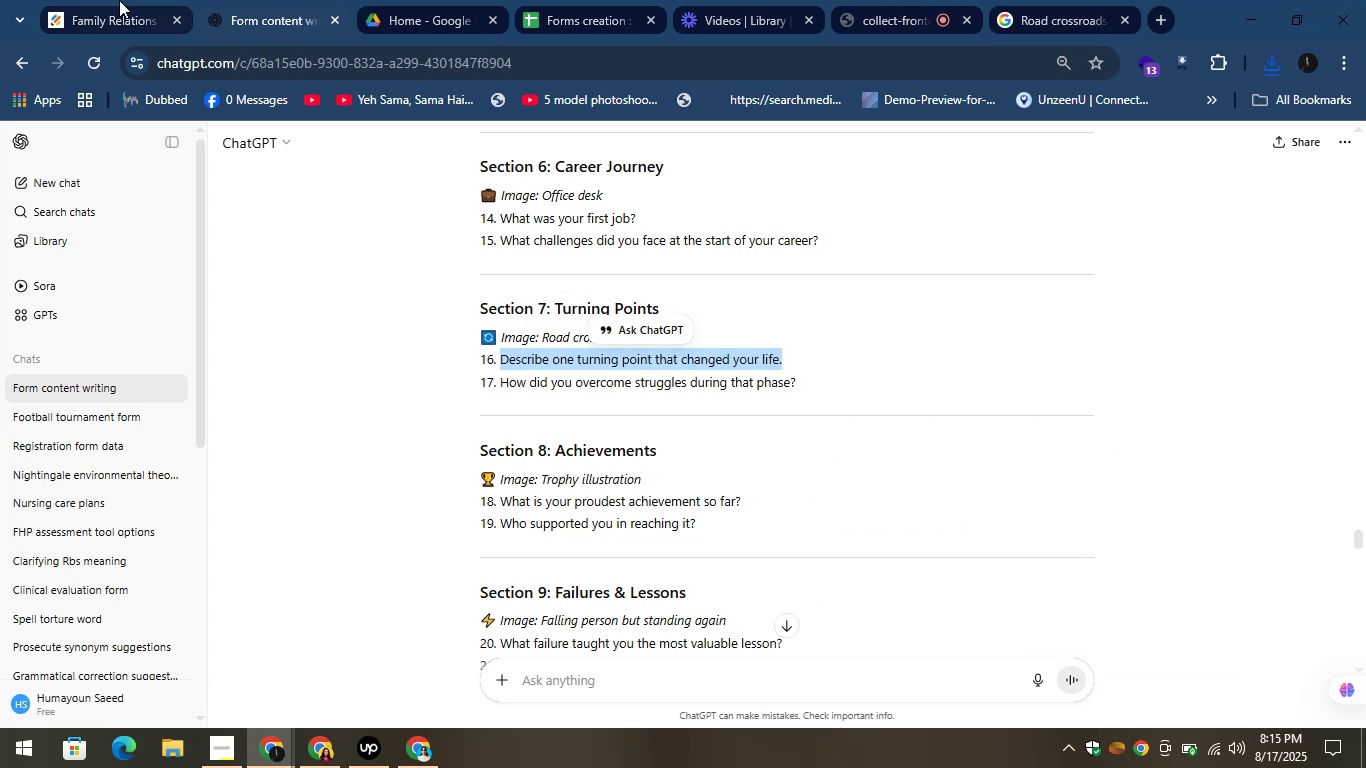 
left_click([94, 0])
 